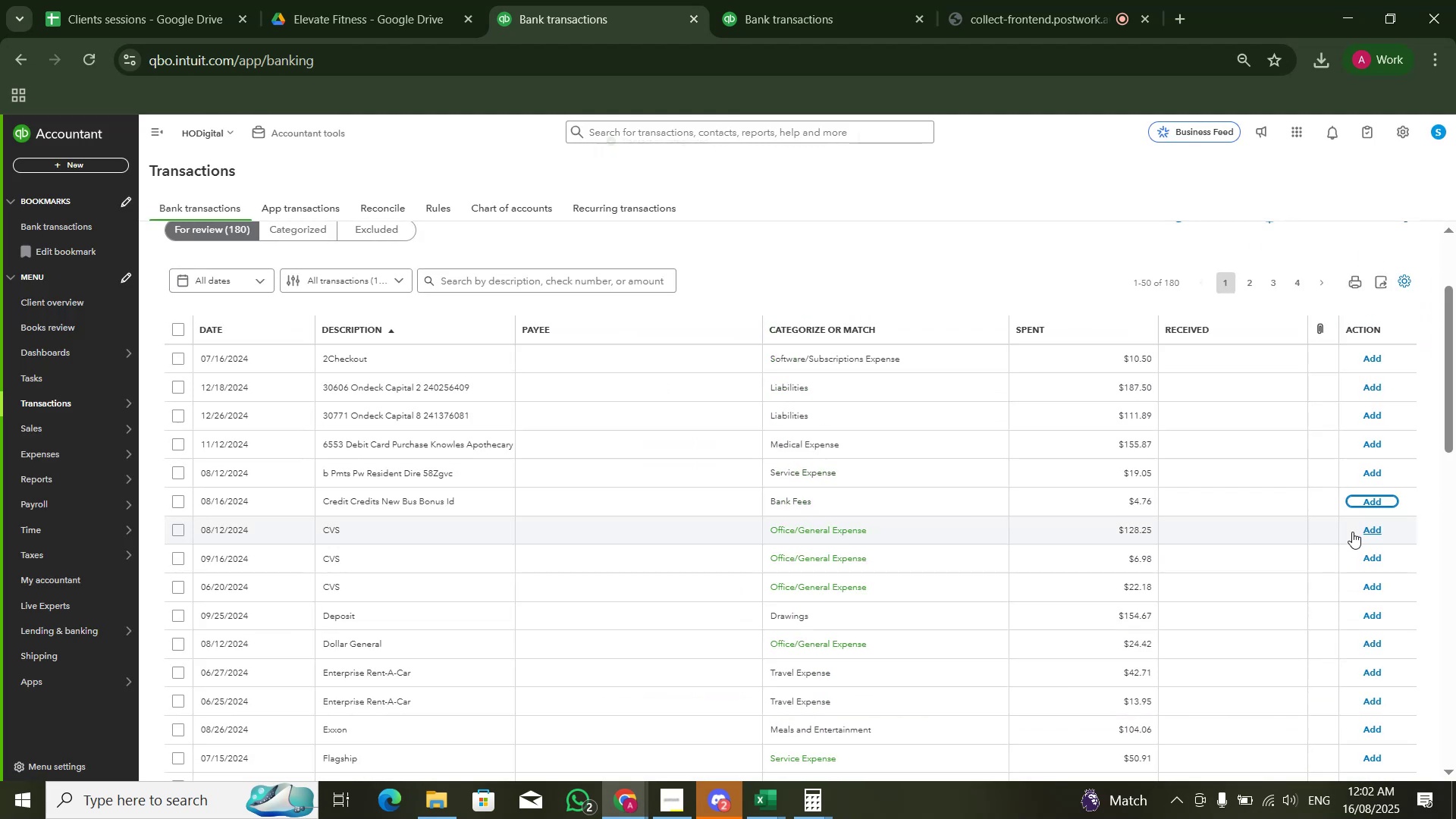 
scroll: coordinate [1333, 530], scroll_direction: down, amount: 5.0
 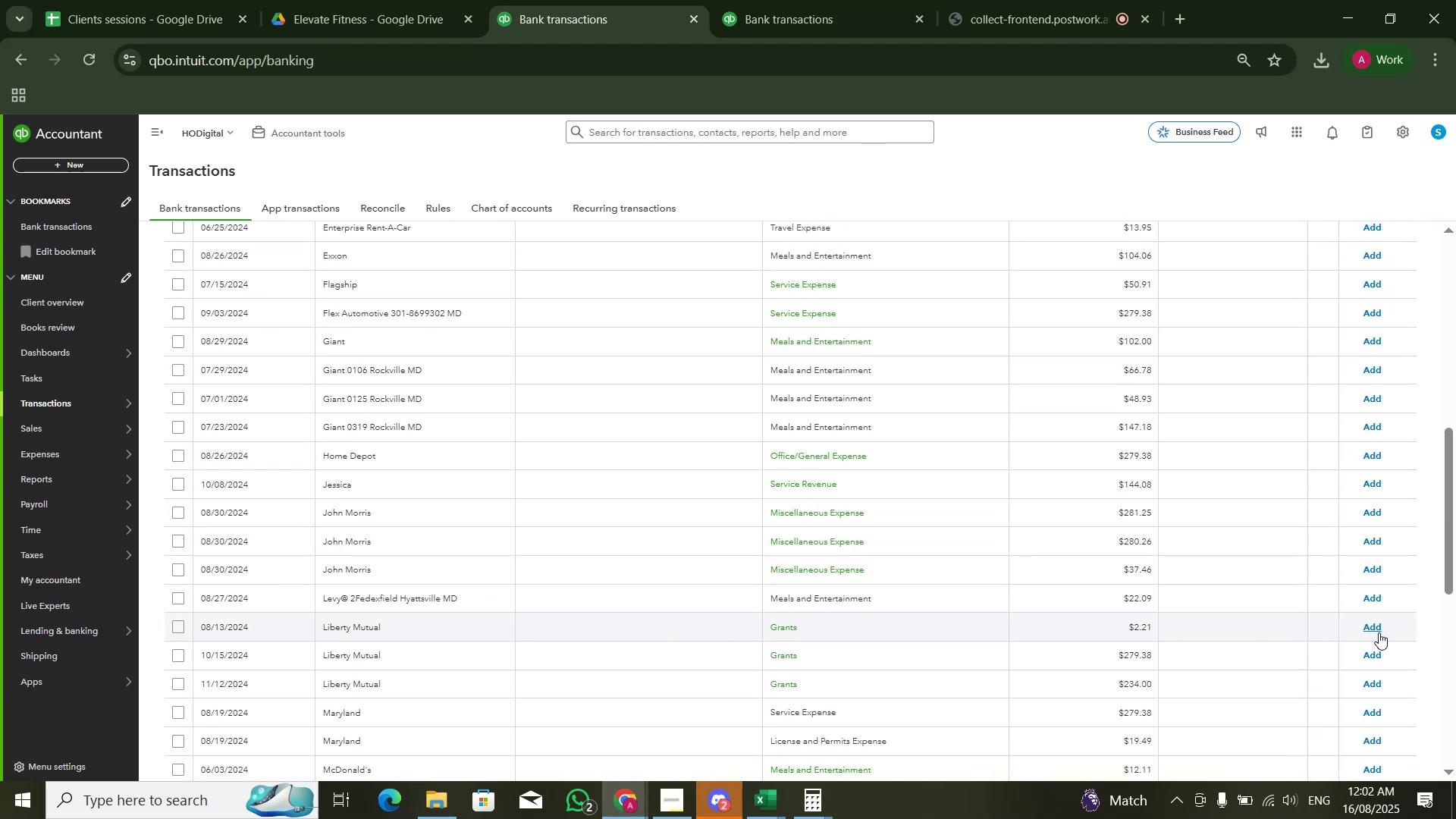 
wait(6.5)
 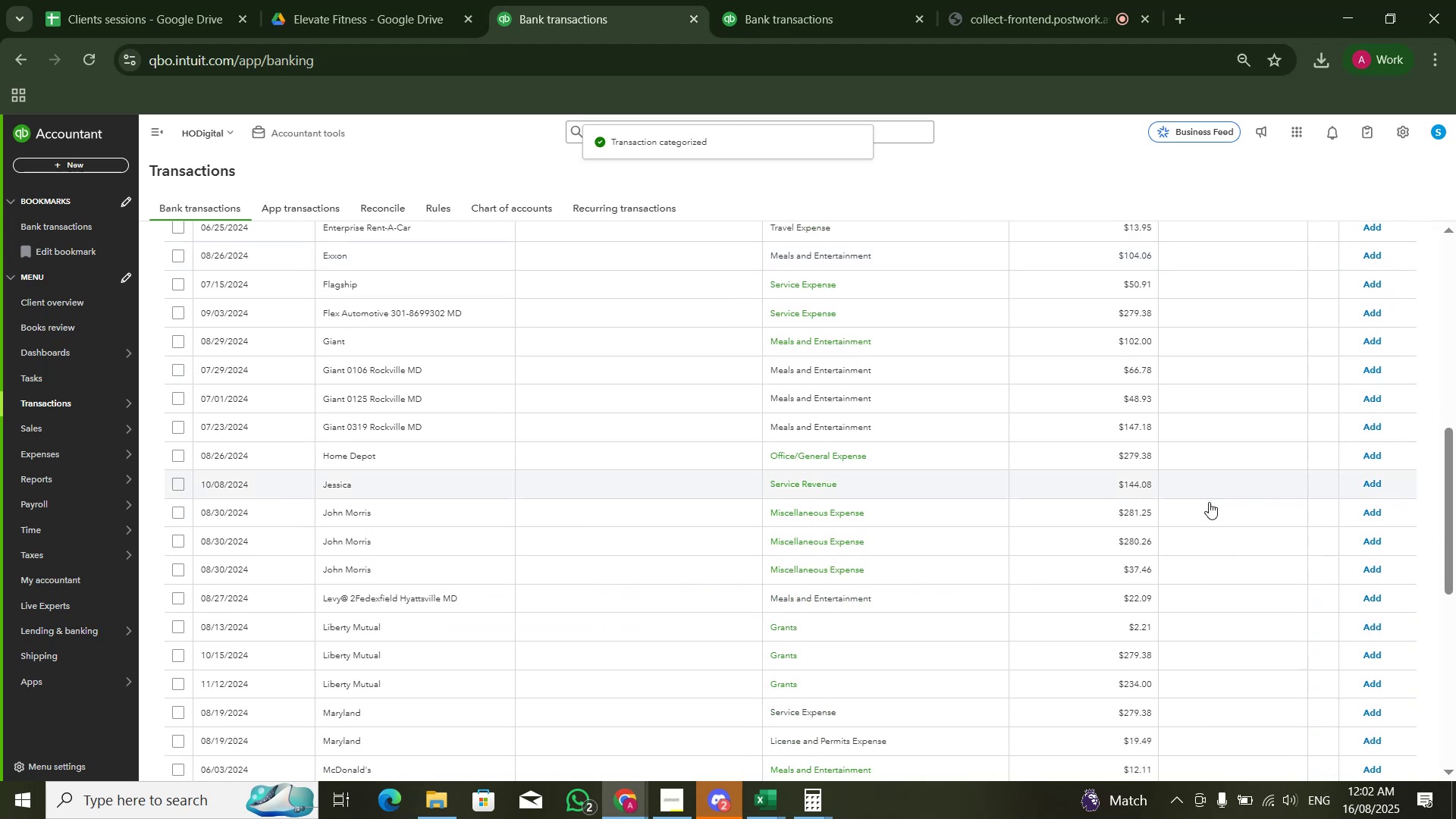 
left_click([176, 629])
 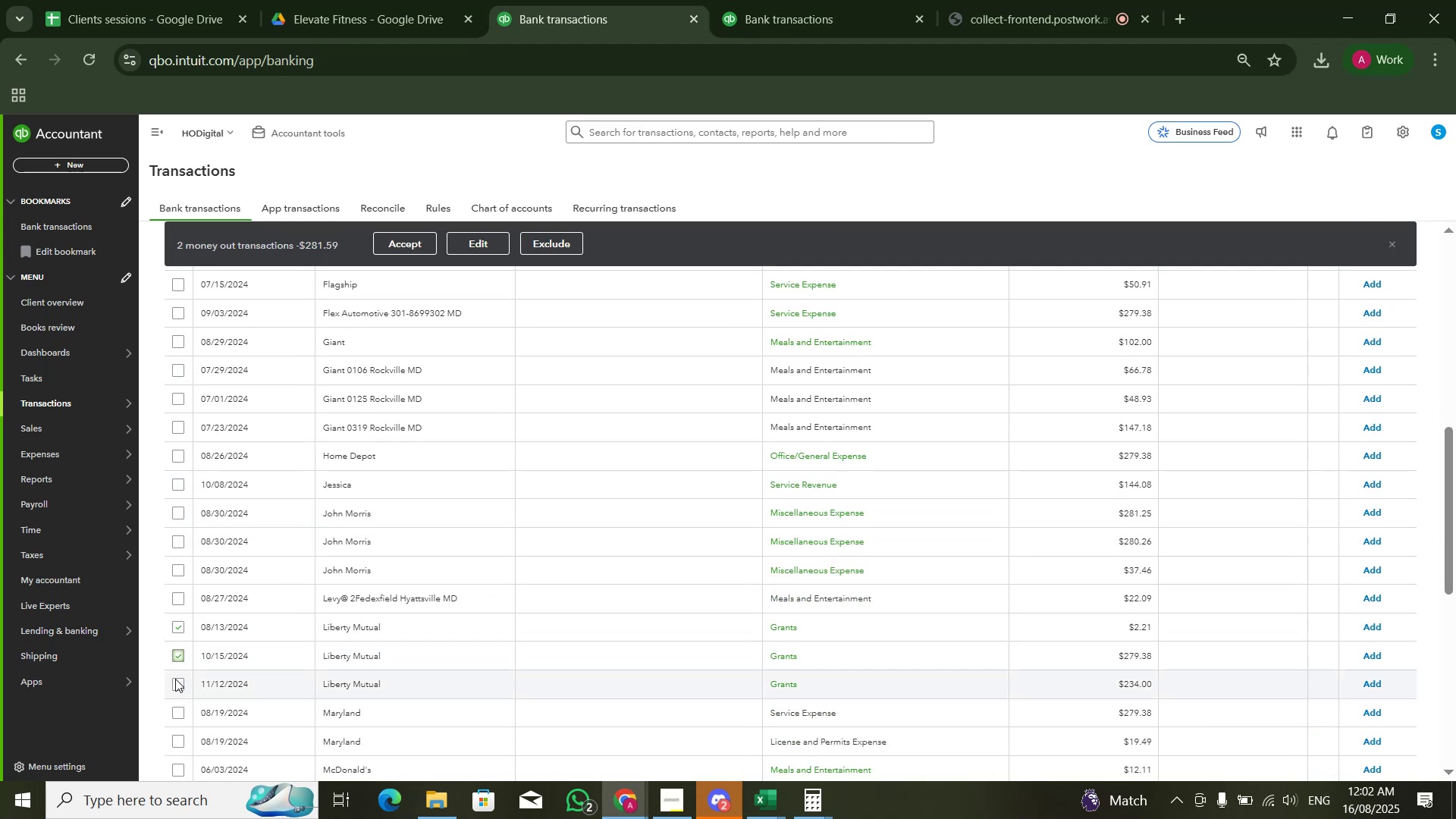 
left_click([175, 689])
 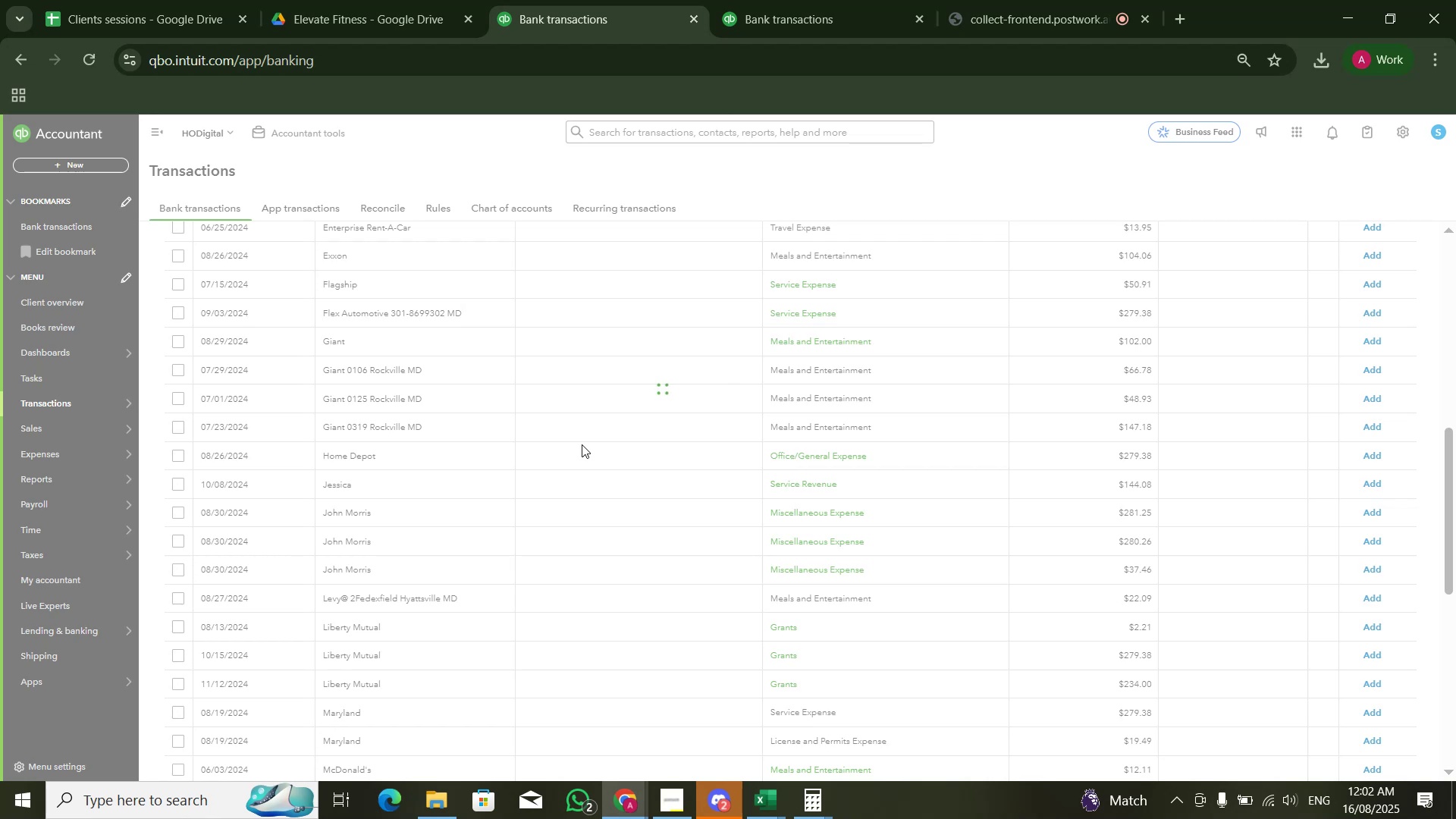 
scroll: coordinate [582, 447], scroll_direction: down, amount: 3.0
 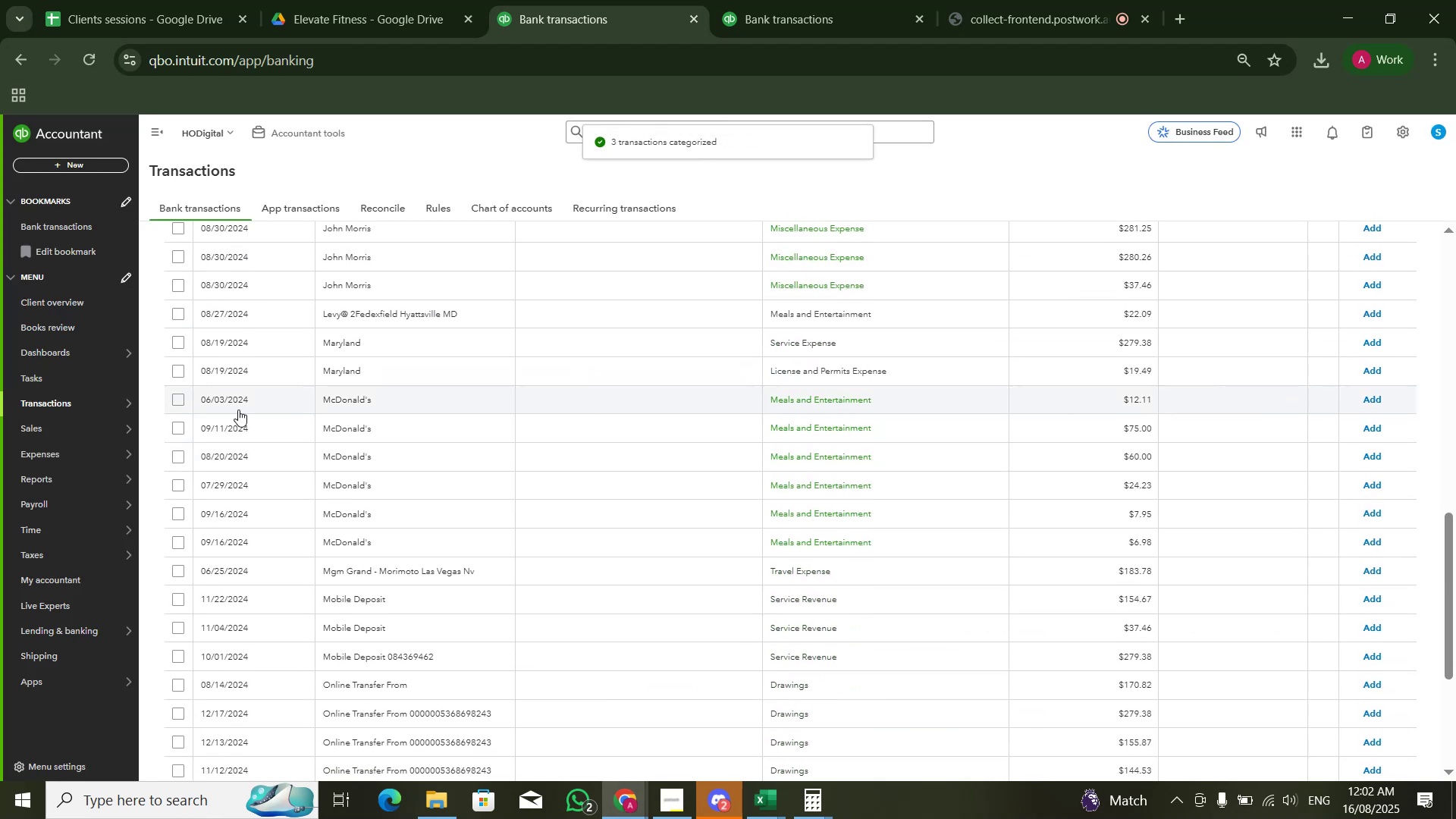 
left_click([174, 404])
 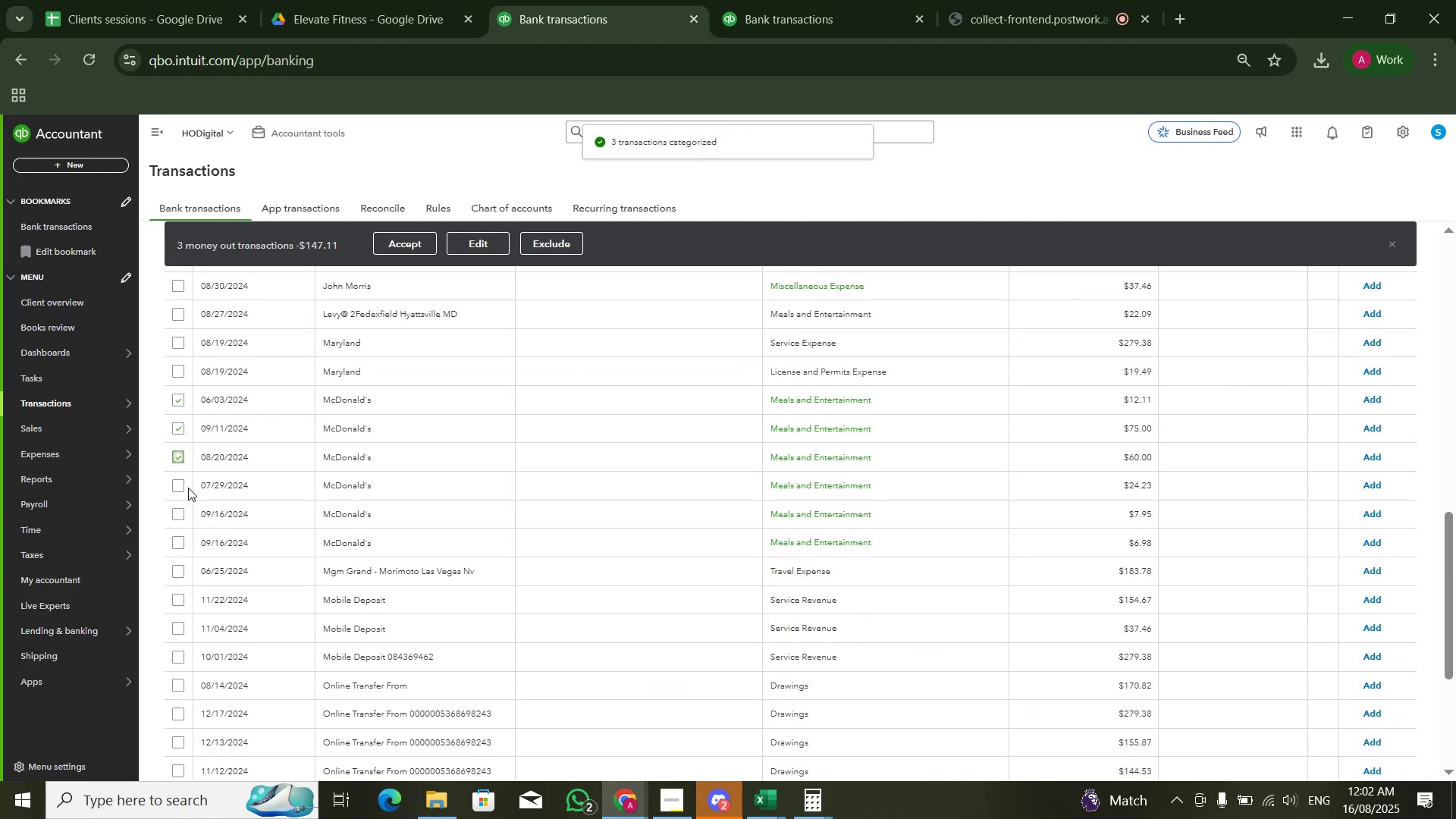 
left_click([174, 491])
 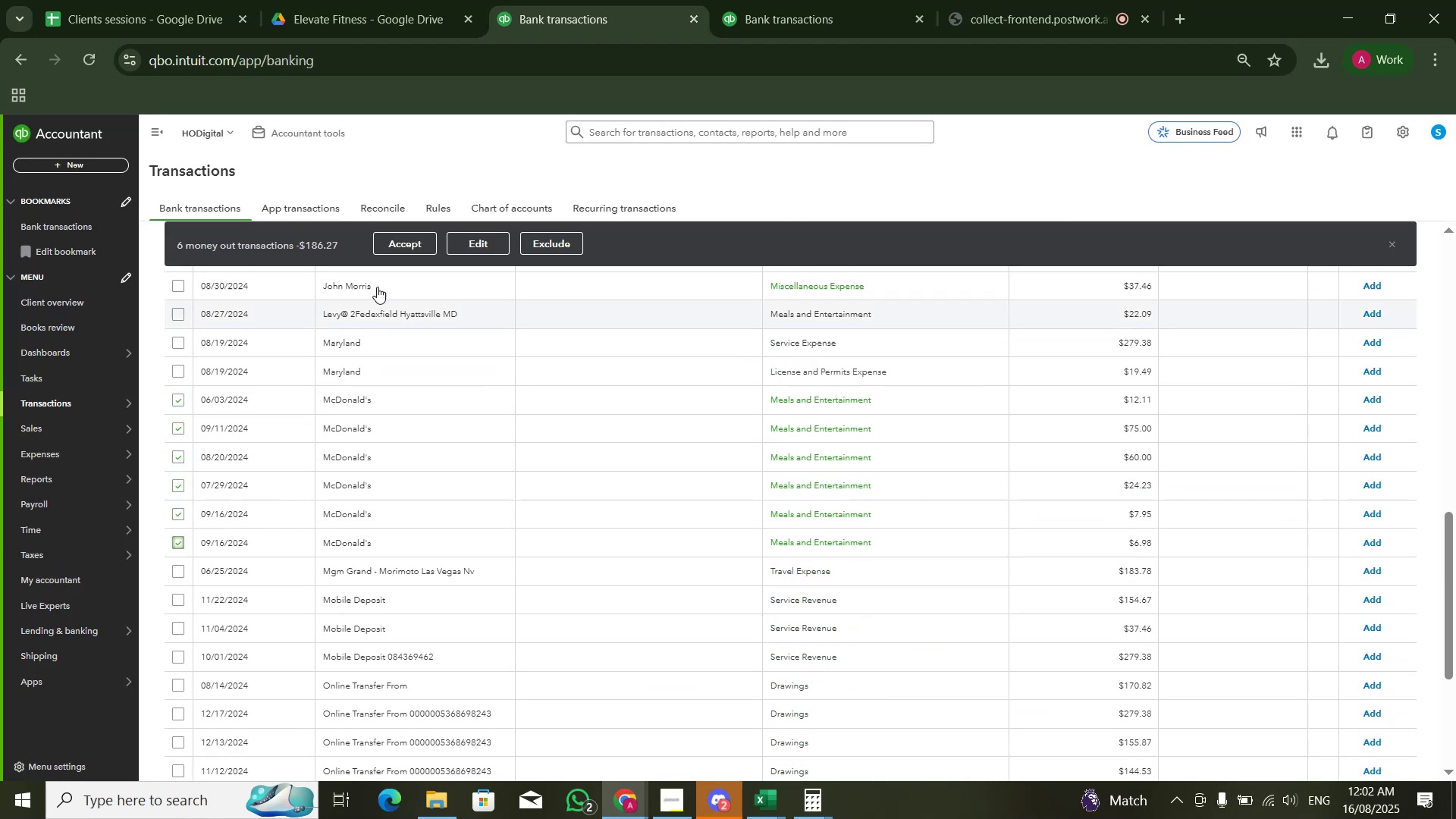 
left_click([420, 246])
 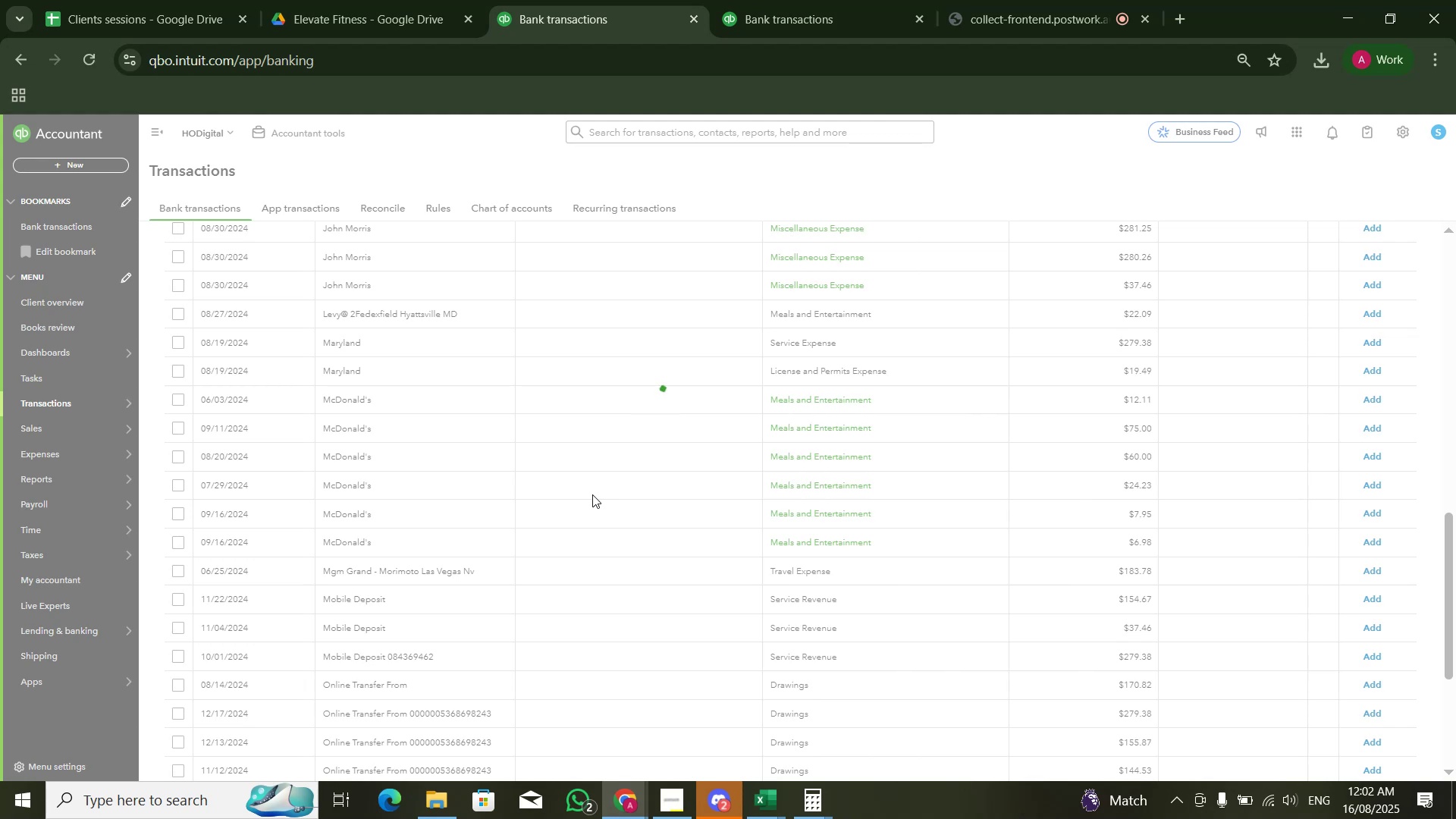 
scroll: coordinate [539, 496], scroll_direction: down, amount: 2.0
 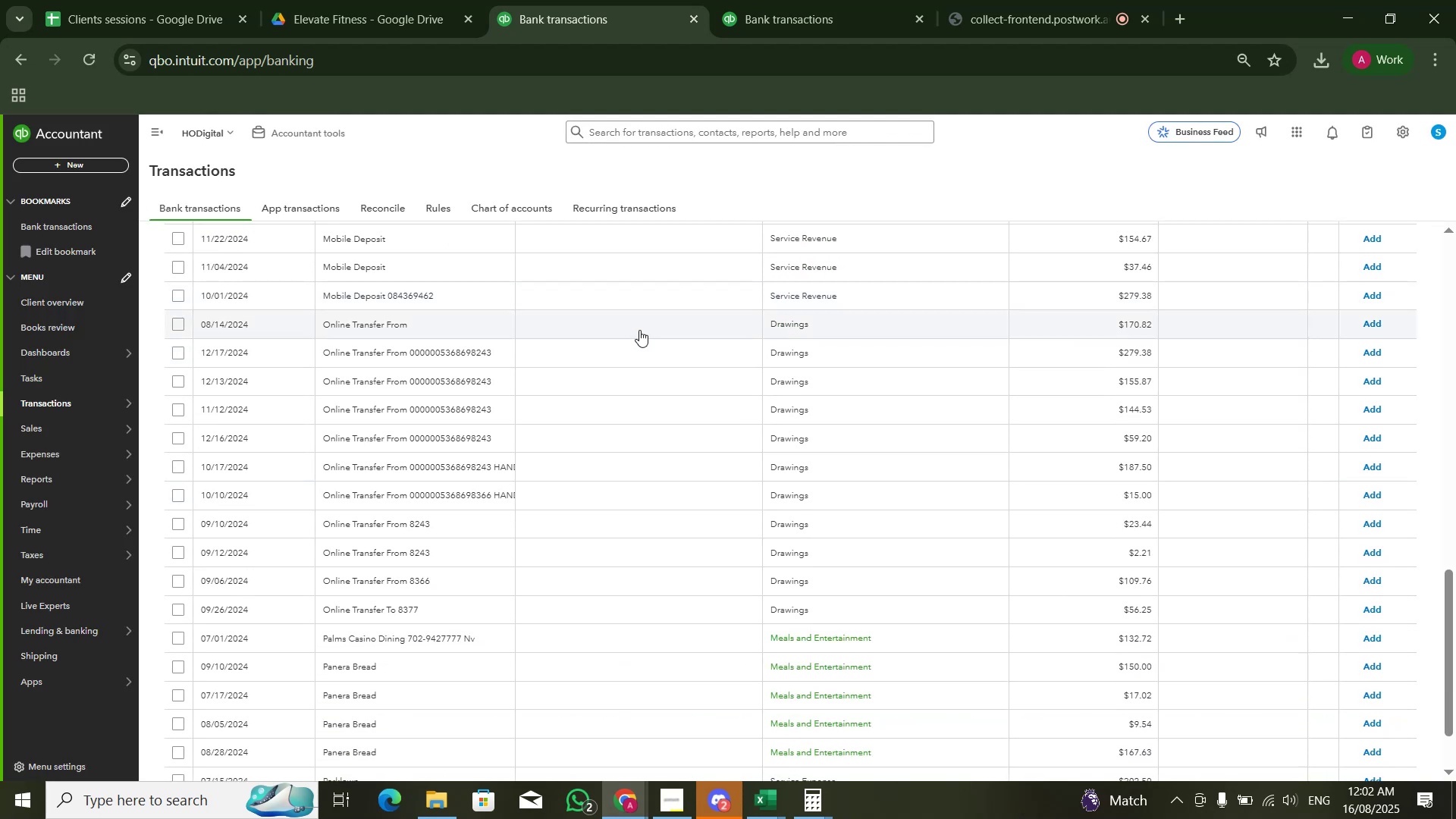 
wait(7.47)
 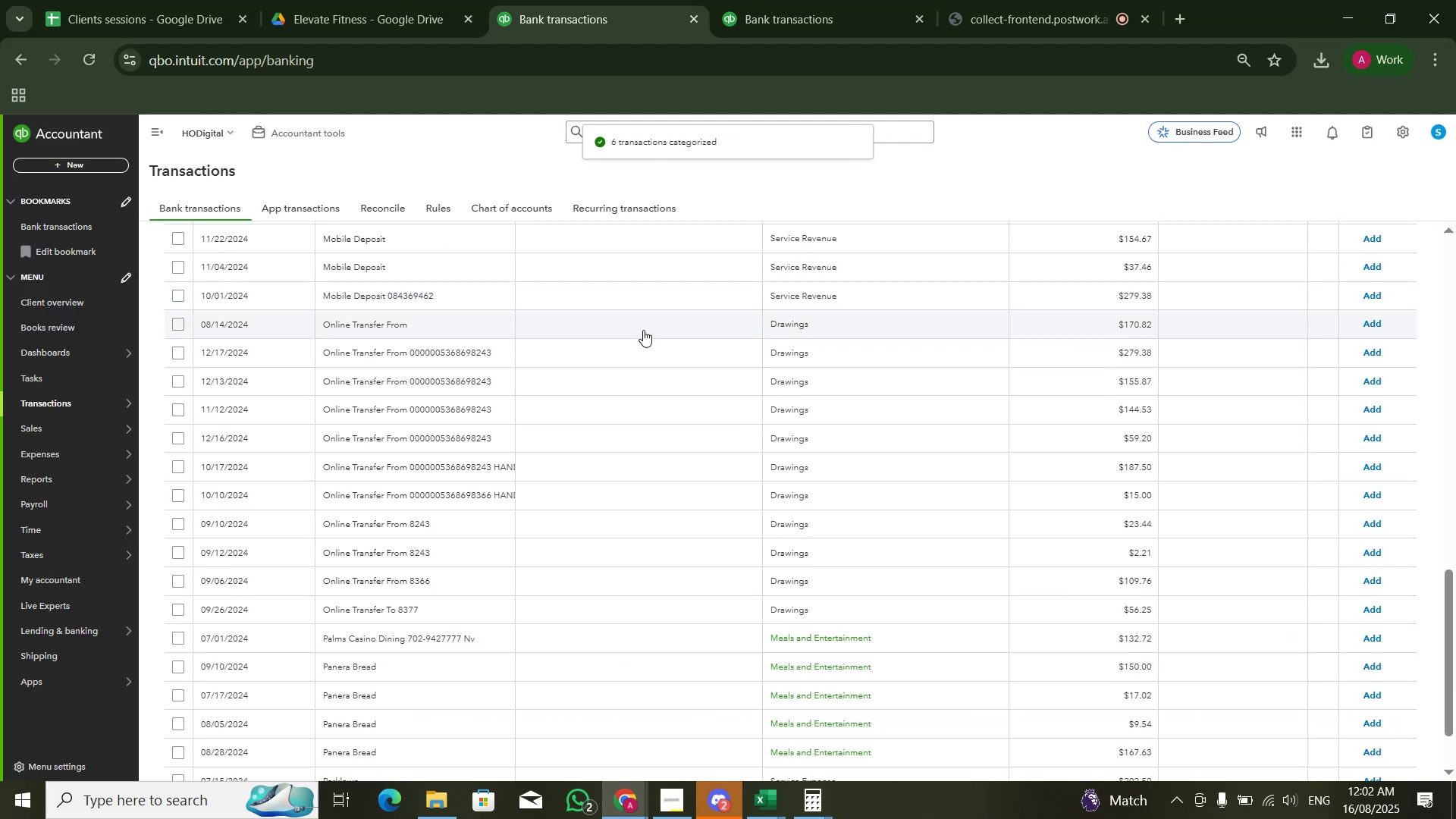 
scroll: coordinate [451, 380], scroll_direction: down, amount: 3.0
 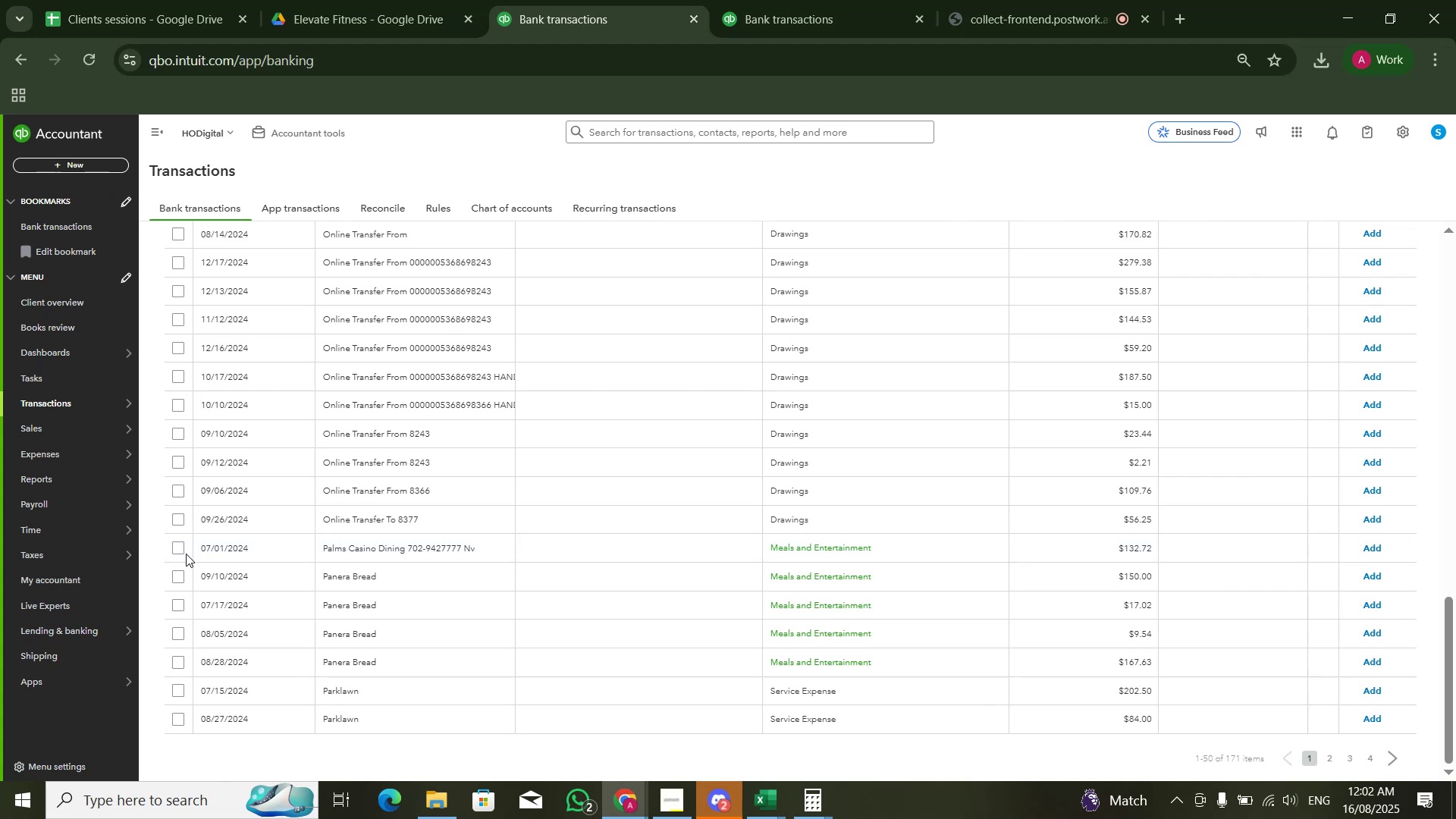 
left_click([180, 551])
 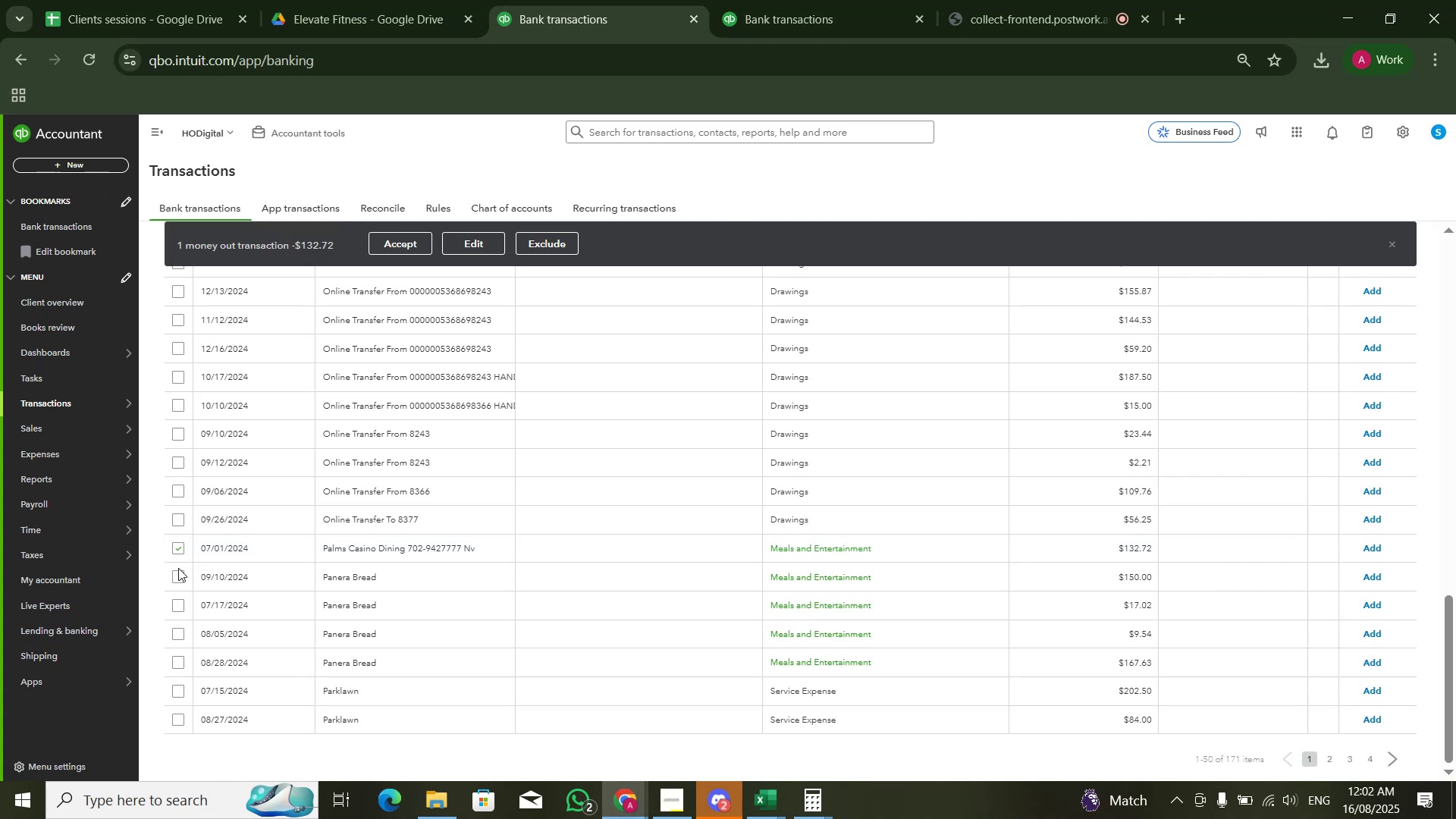 
left_click([178, 569])
 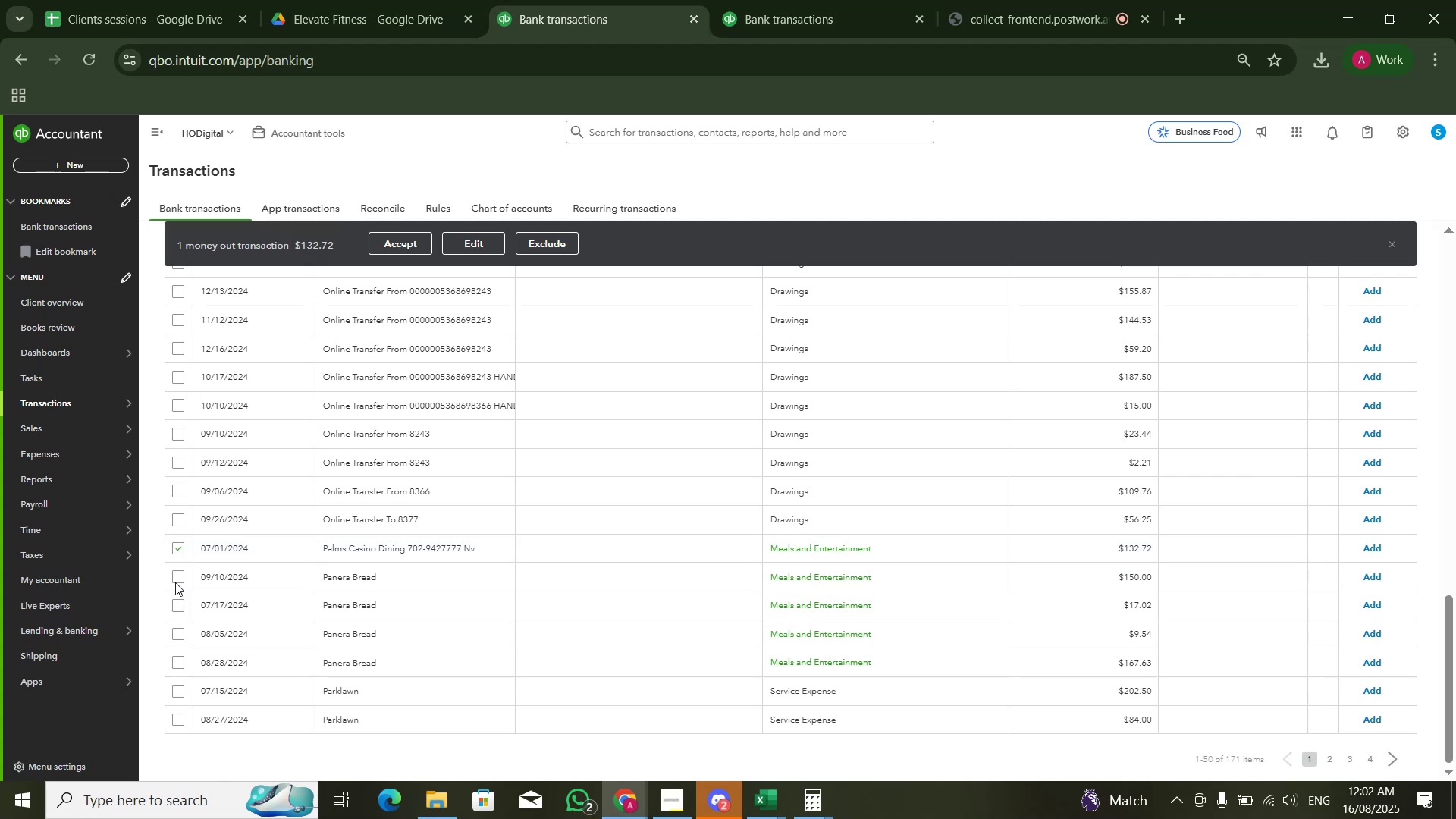 
left_click([175, 578])
 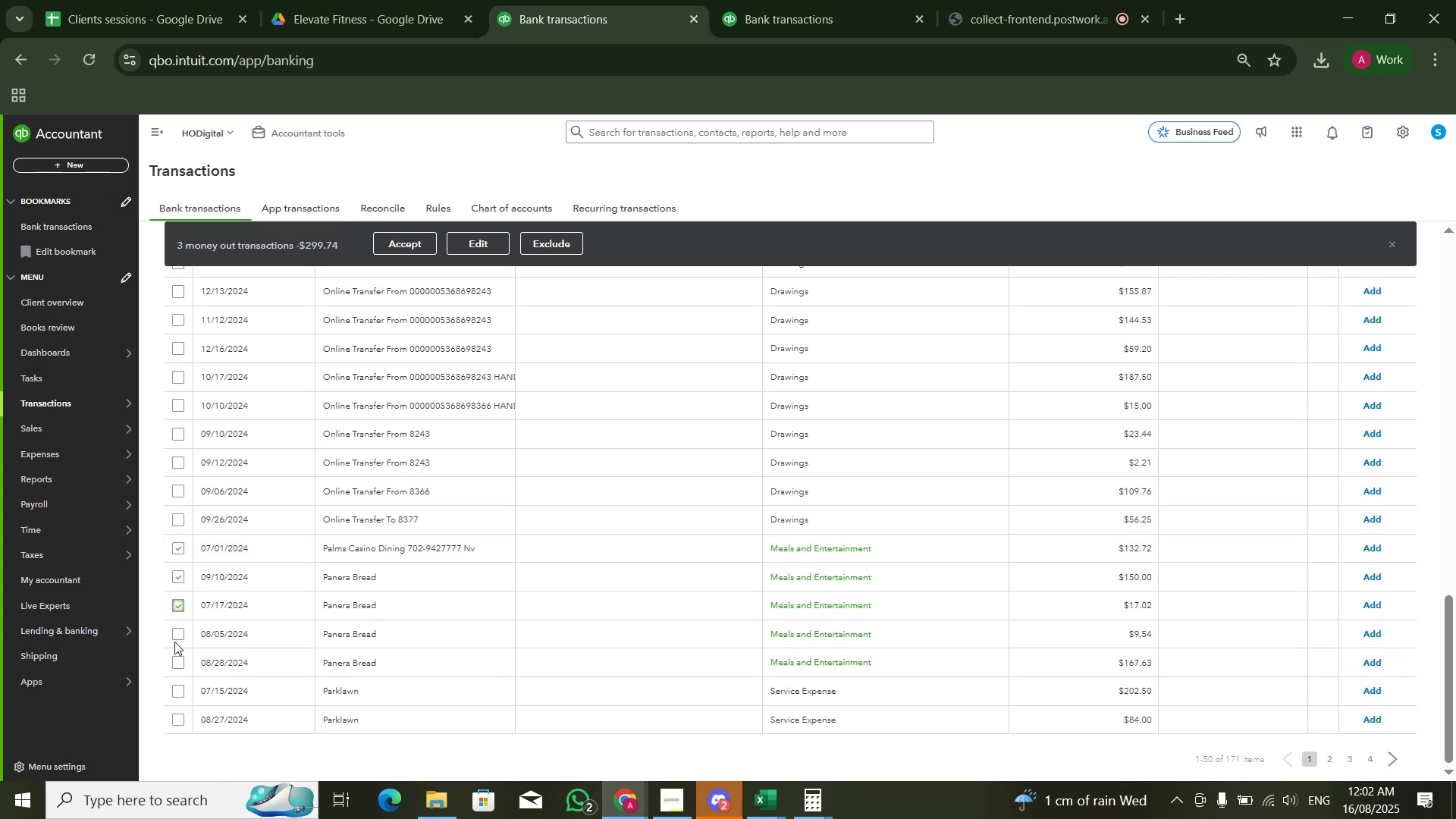 
left_click([174, 641])
 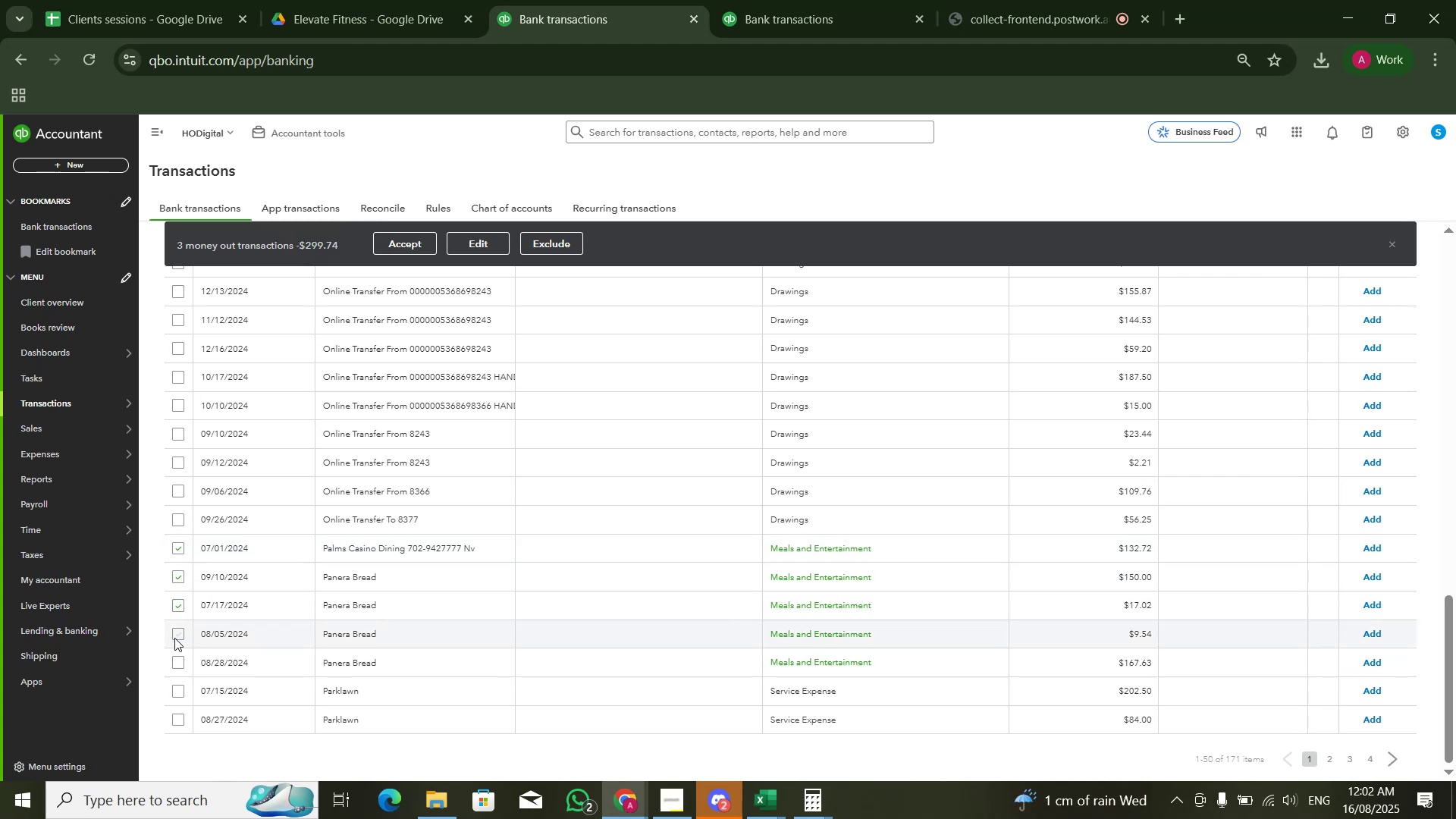 
left_click([174, 638])
 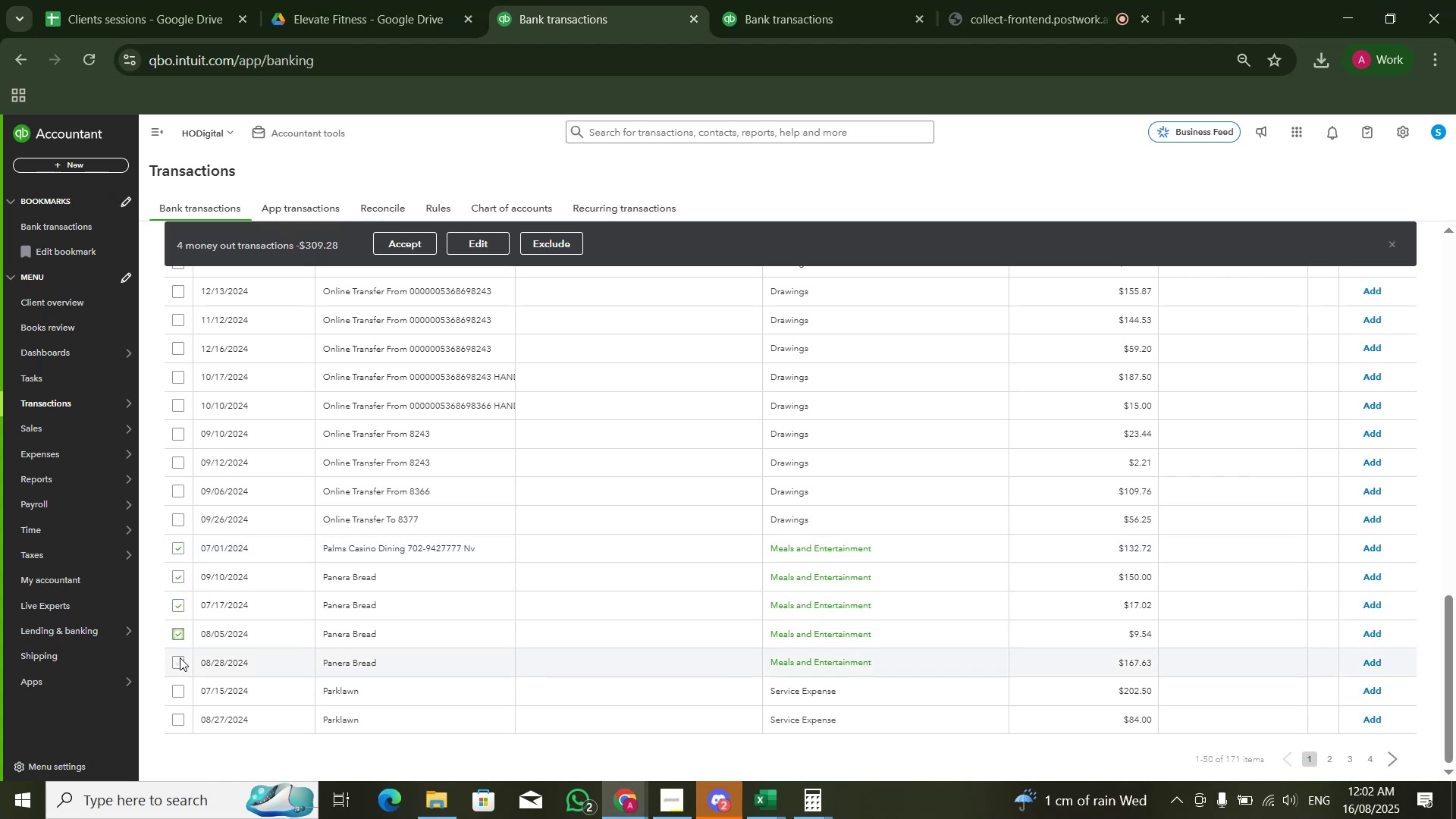 
double_click([180, 657])
 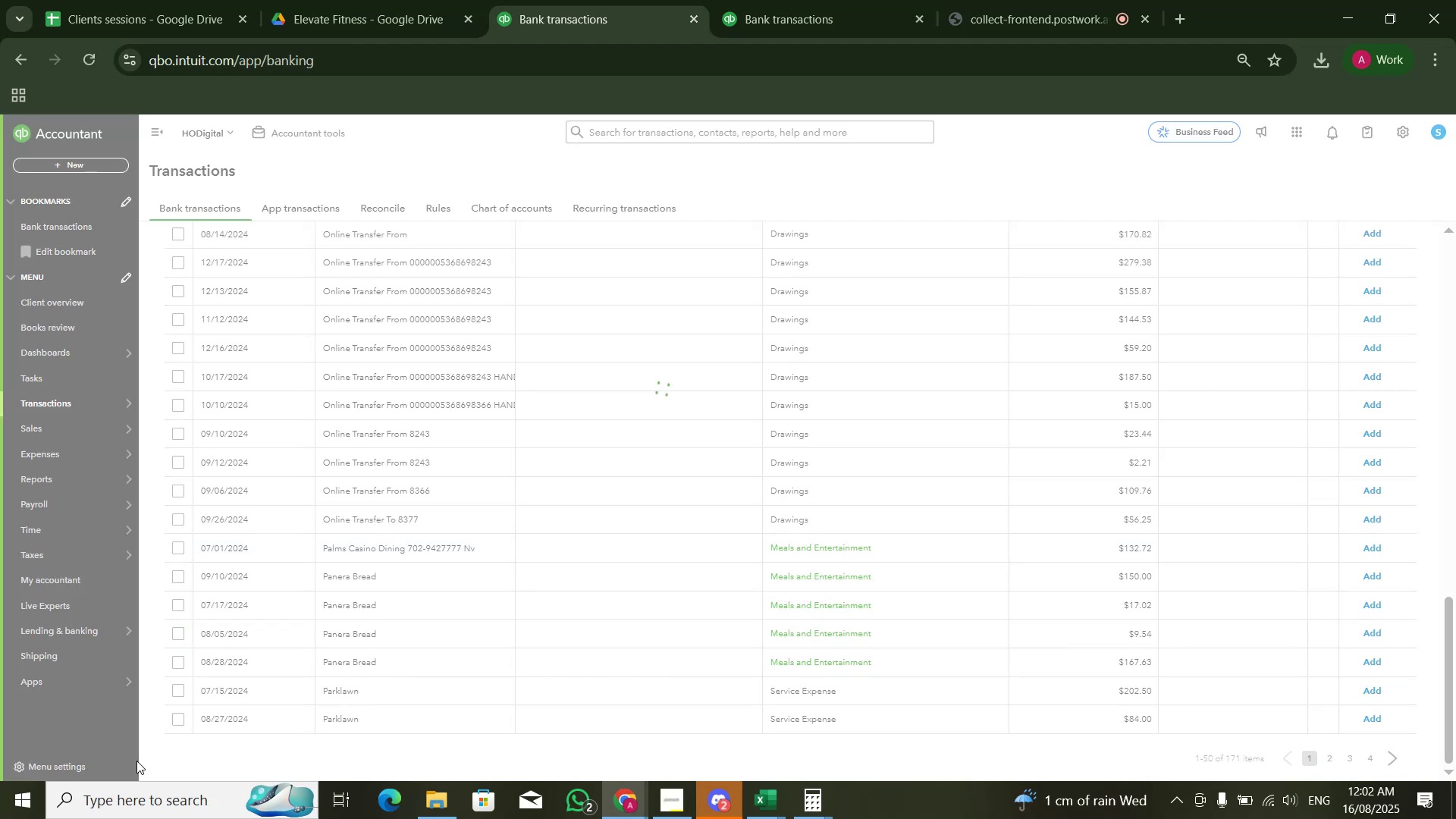 
wait(8.48)
 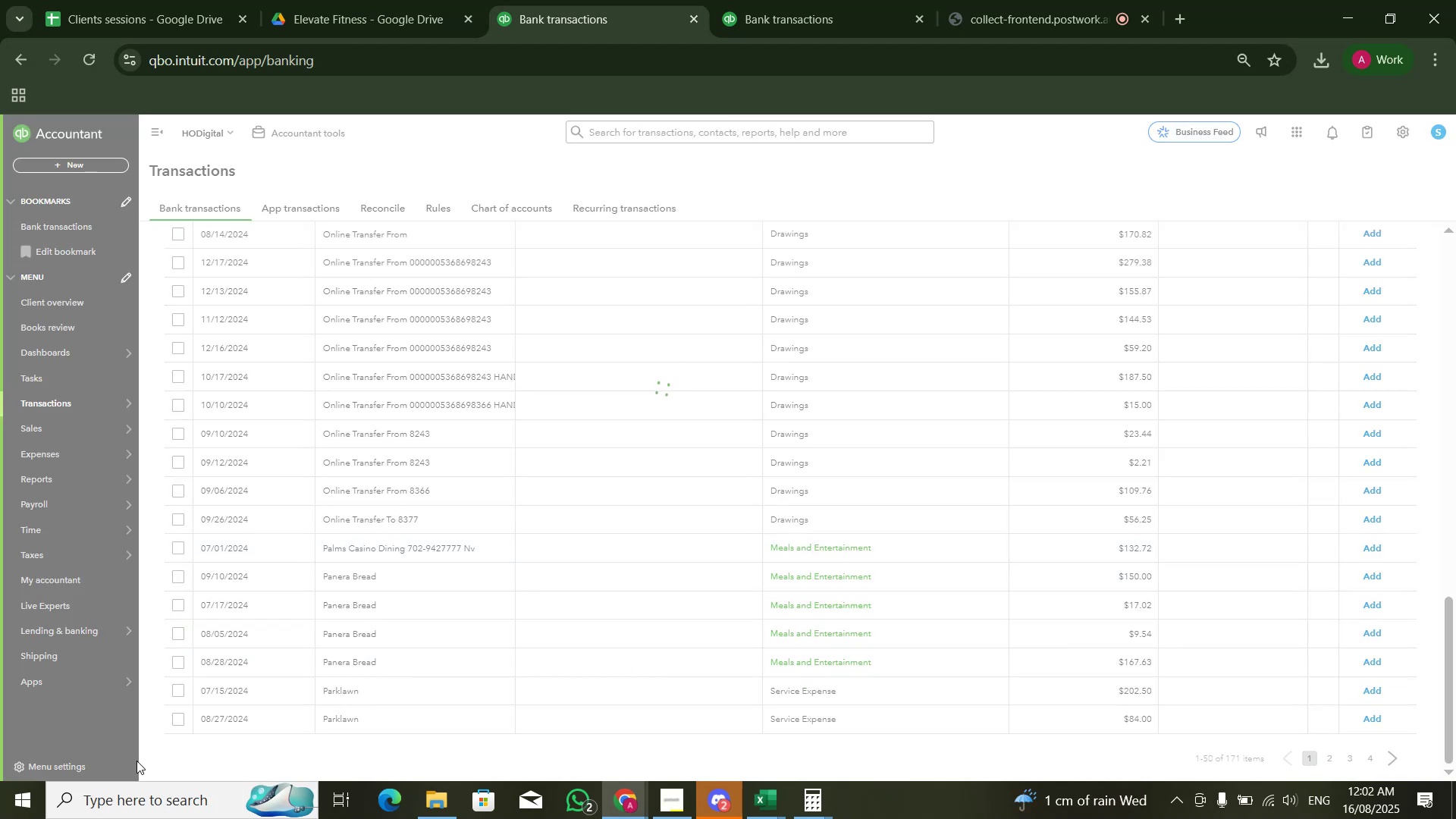 
double_click([171, 692])
 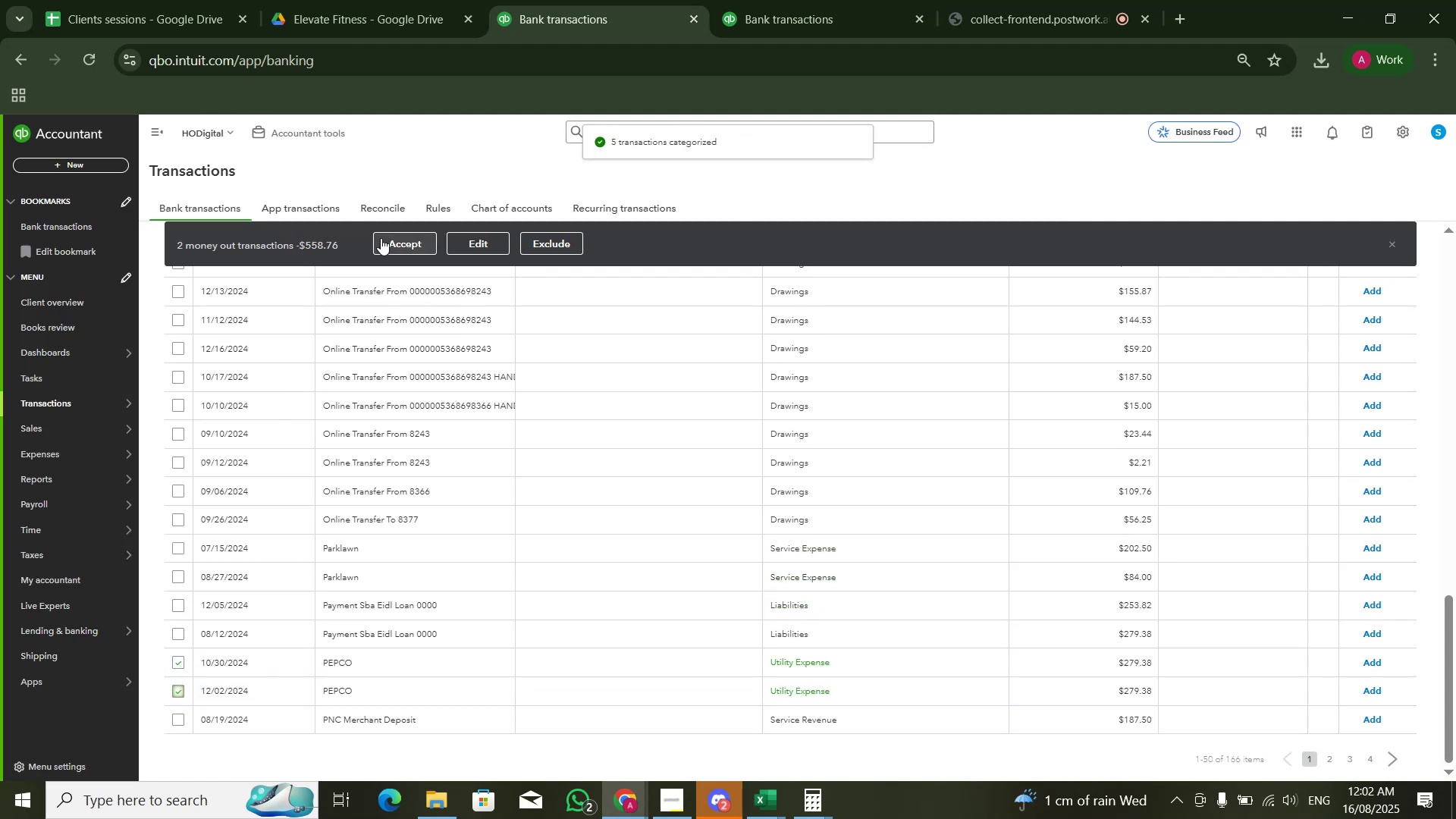 
left_click([381, 238])
 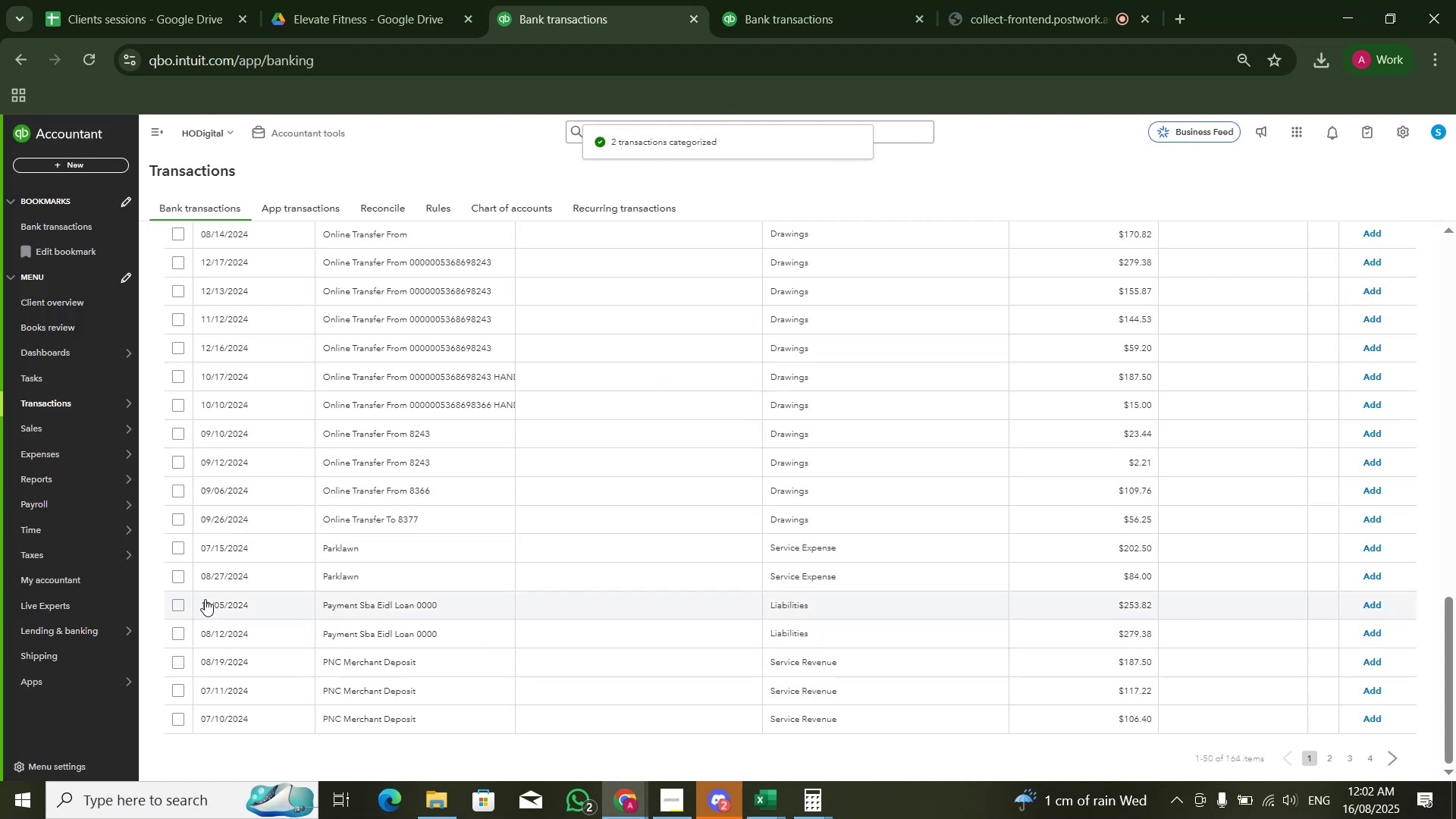 
wait(5.38)
 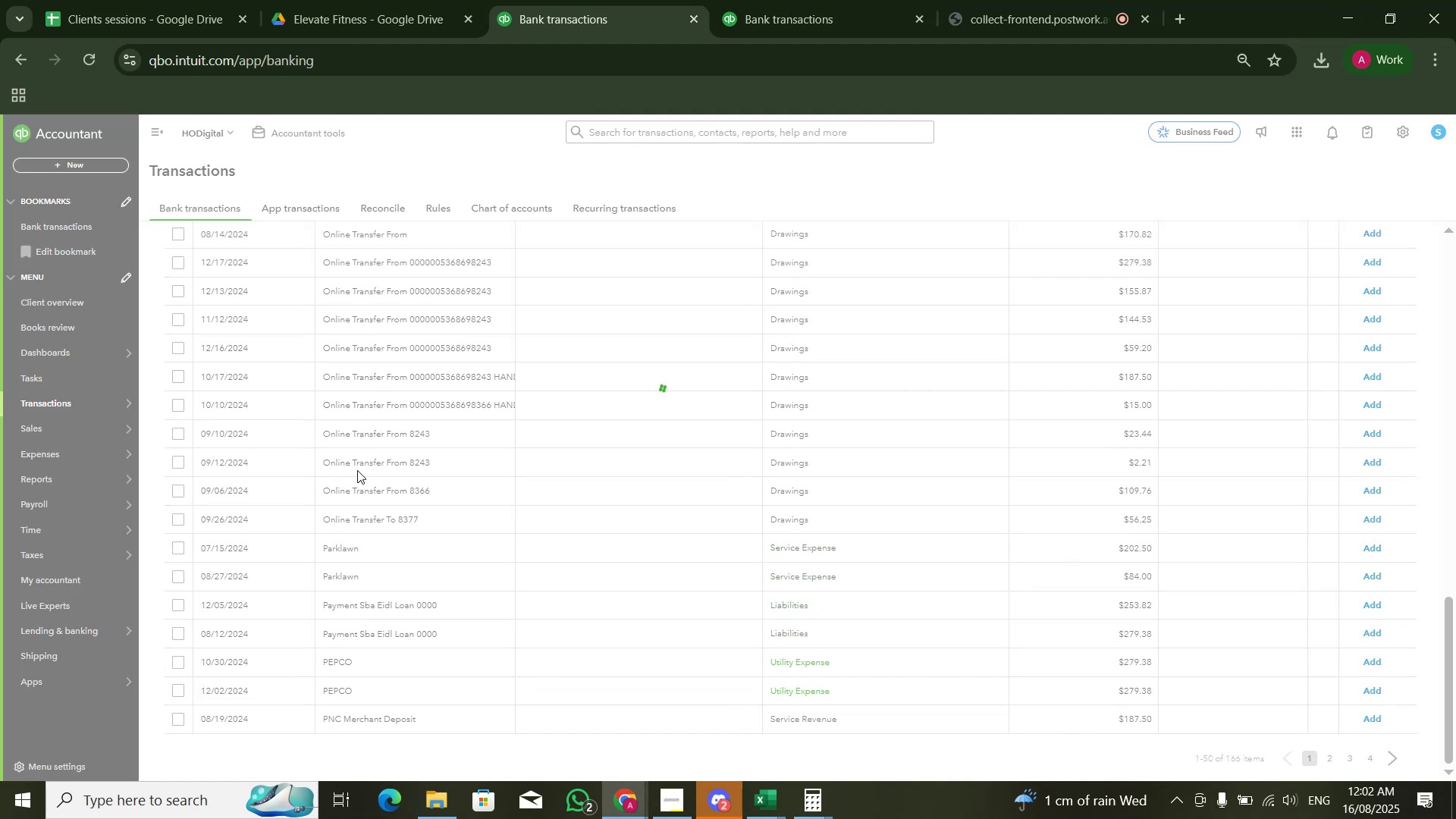 
double_click([180, 494])
 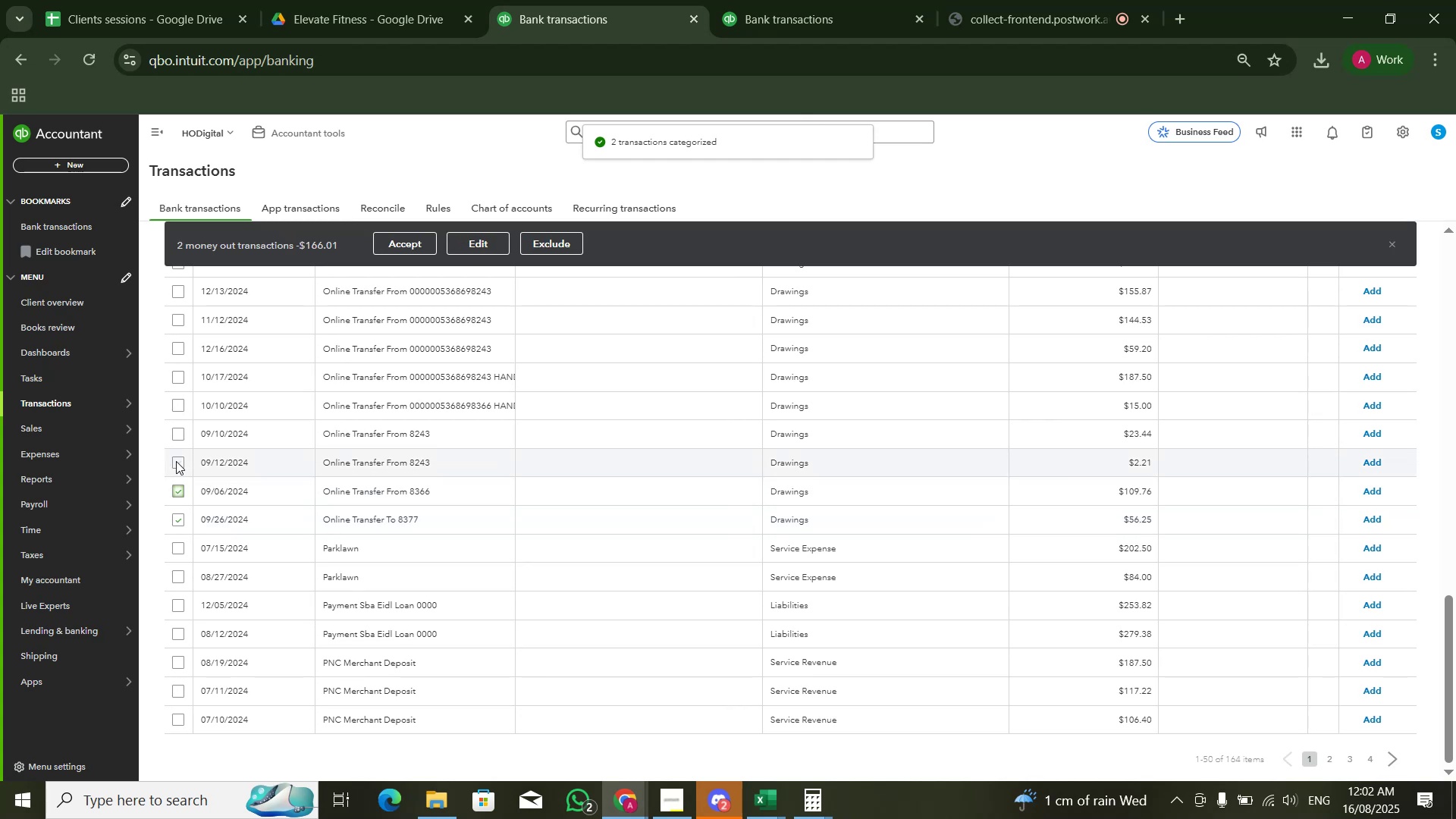 
triple_click([176, 461])
 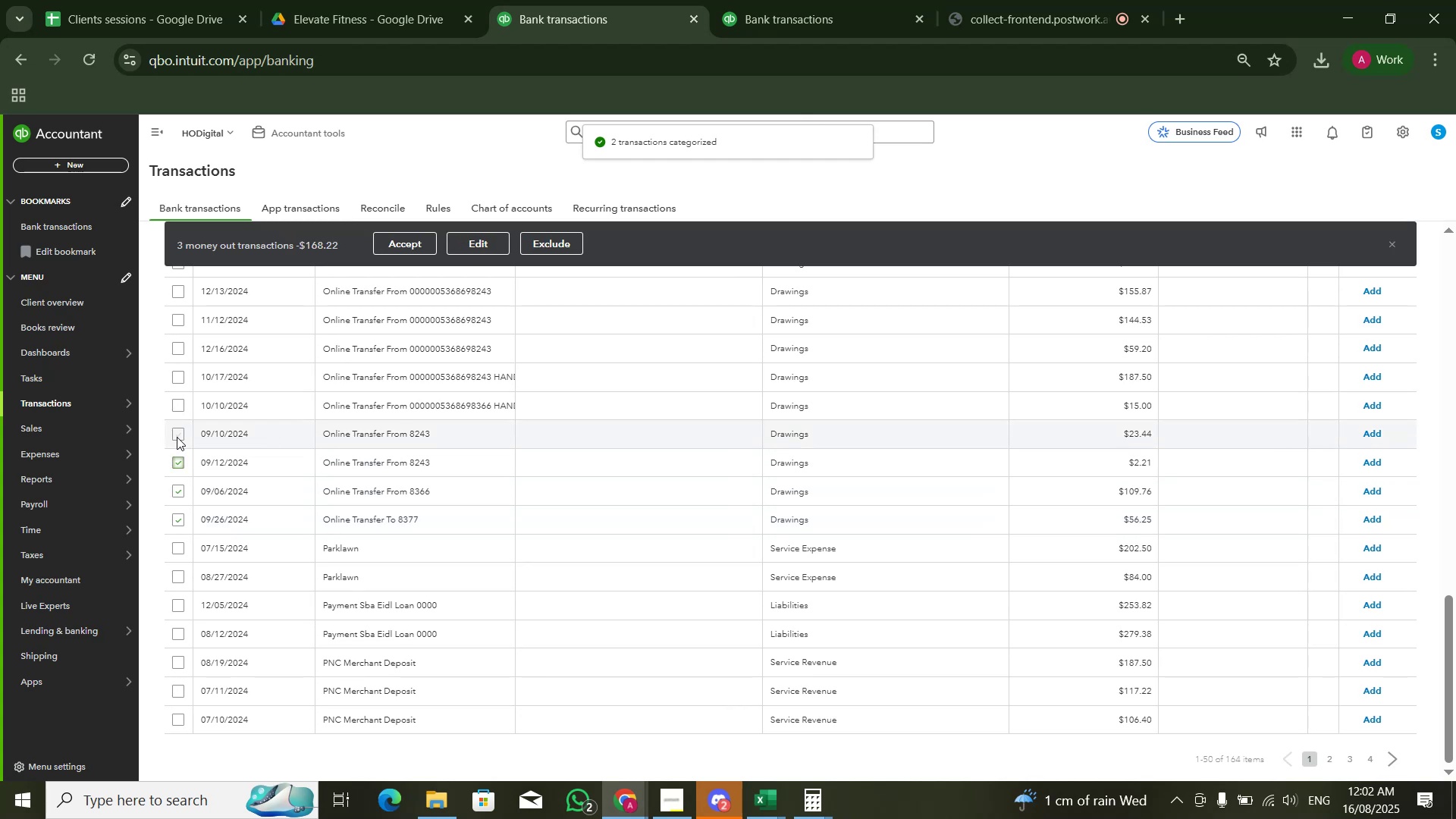 
triple_click([177, 437])
 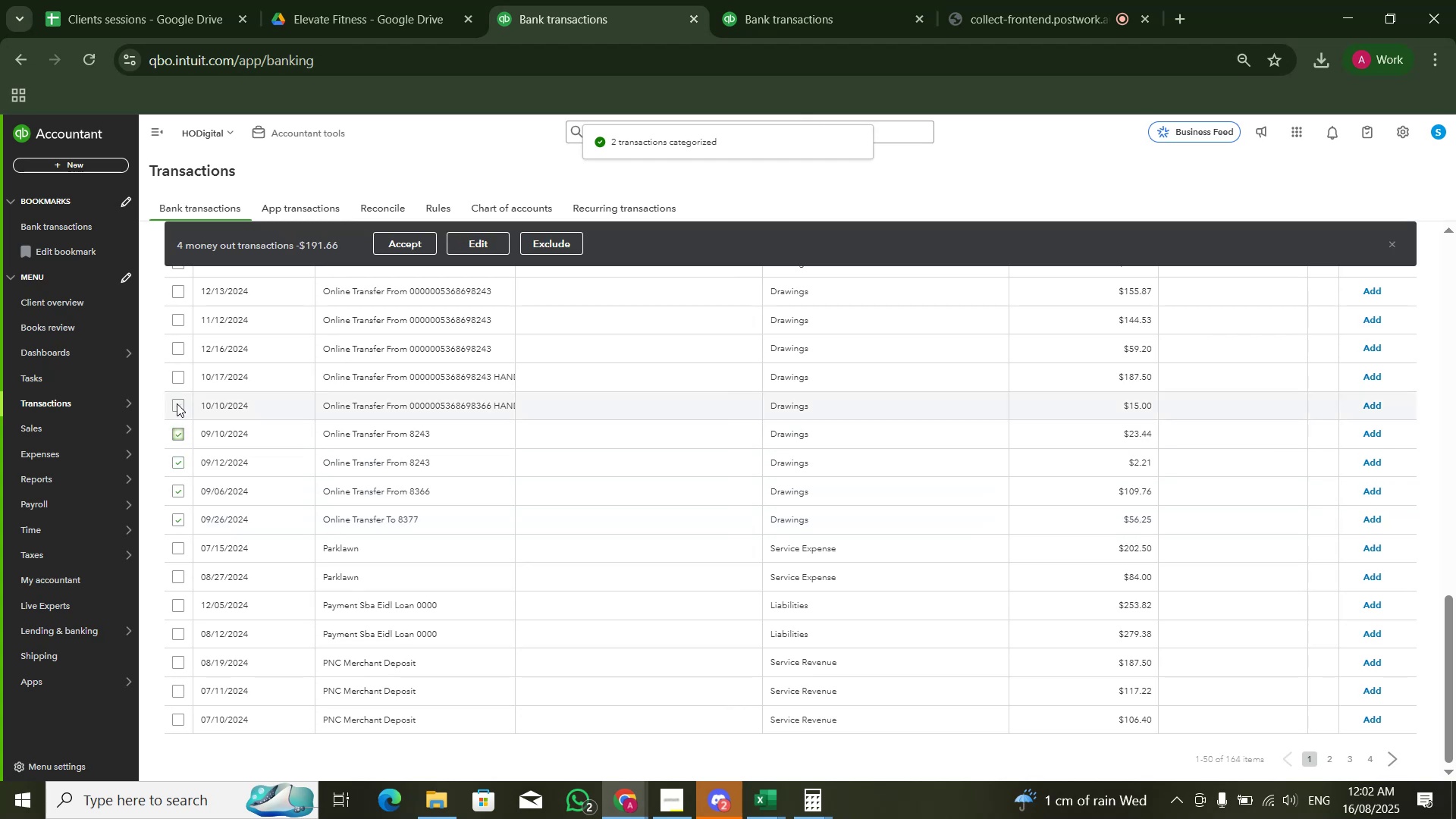 
triple_click([177, 403])
 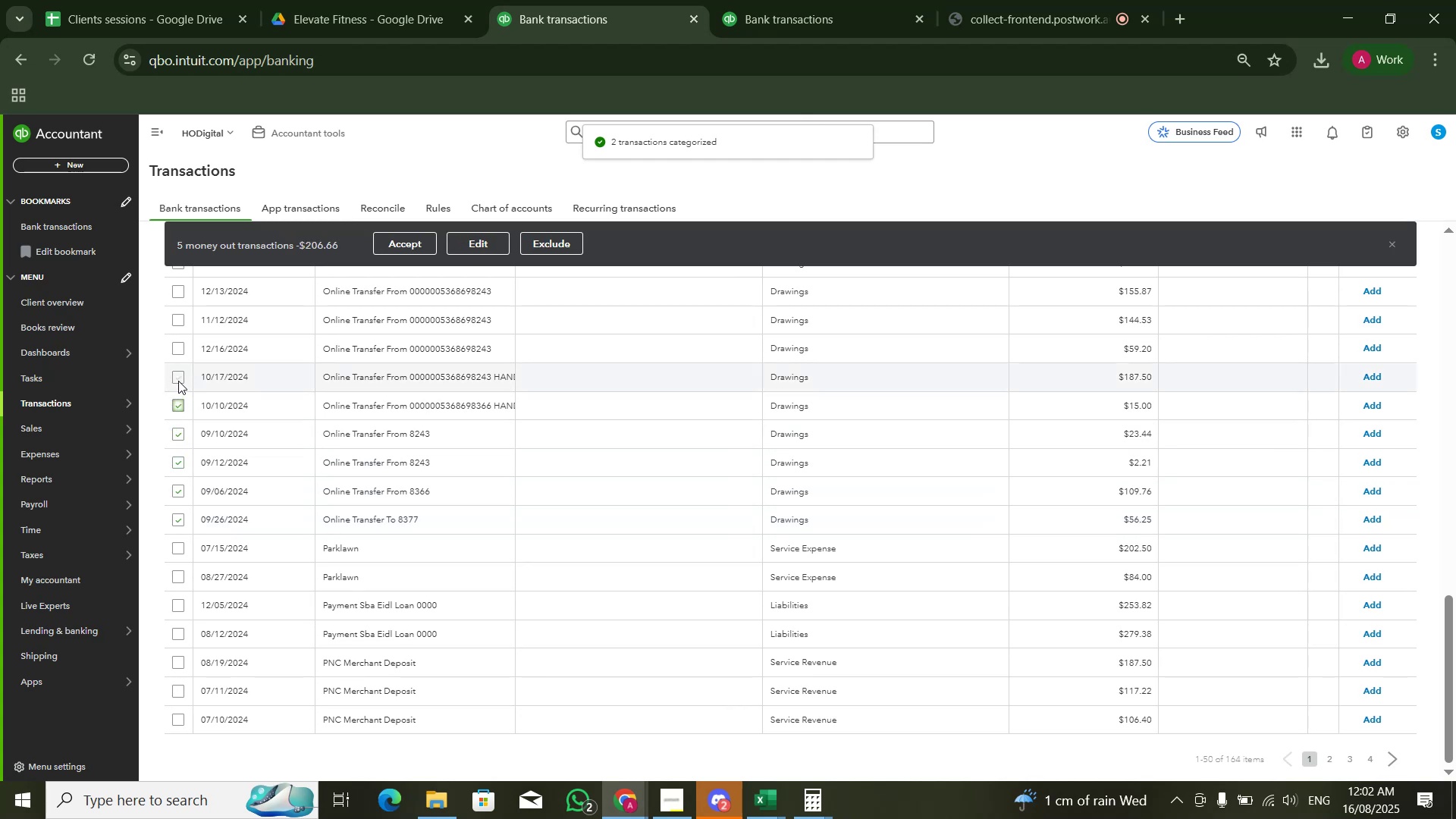 
triple_click([178, 381])
 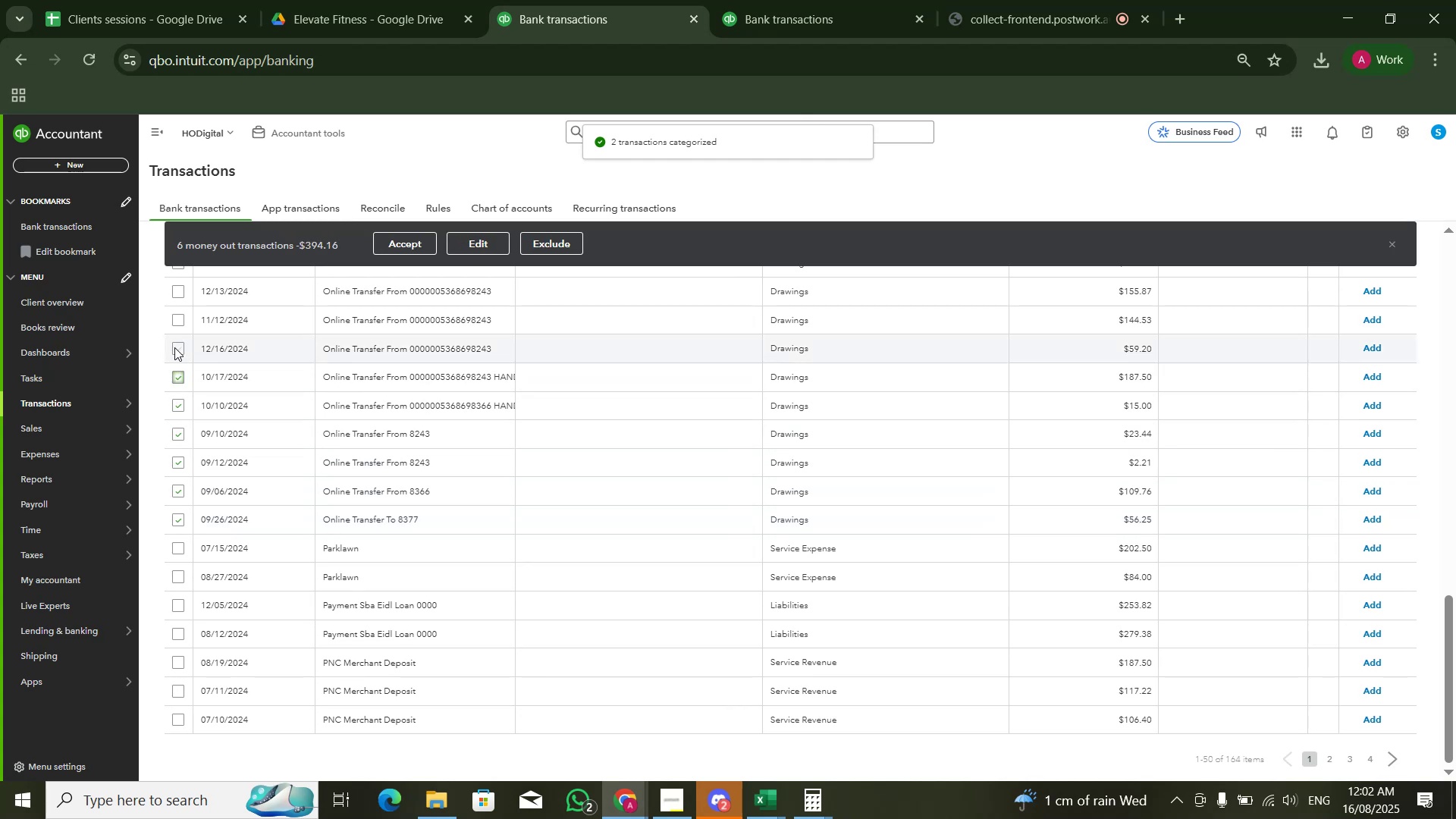 
triple_click([174, 347])
 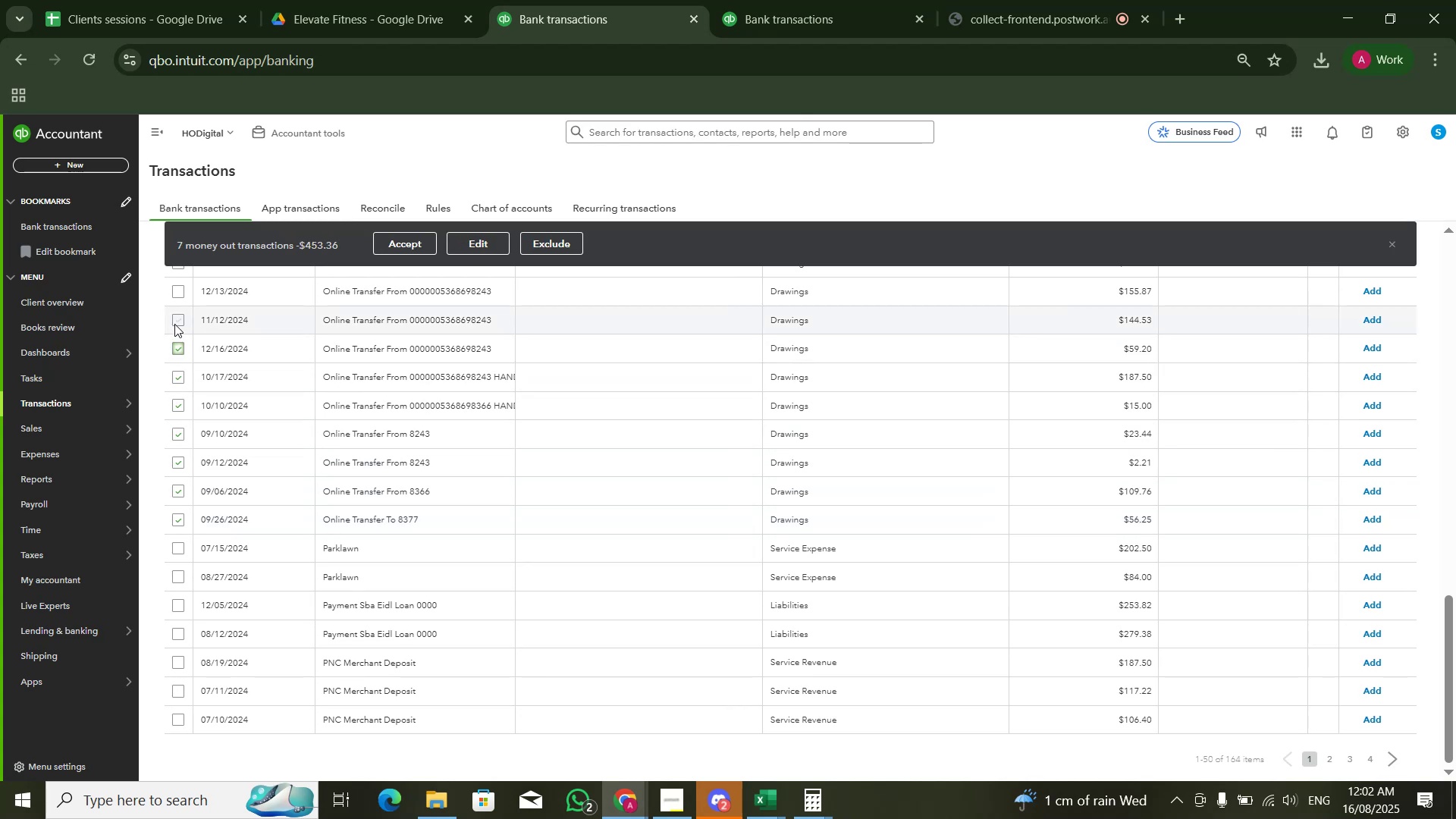 
triple_click([174, 324])
 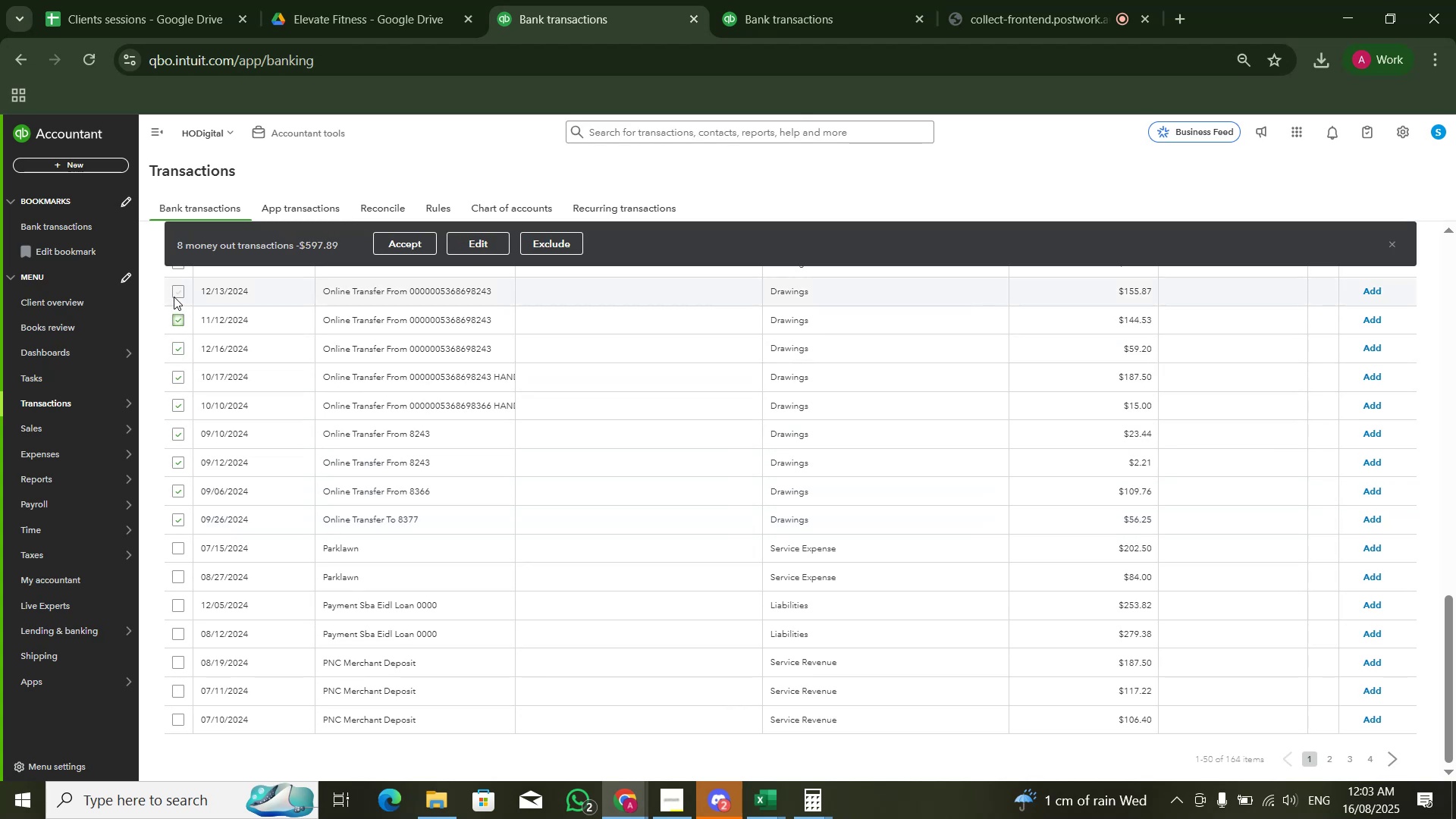 
triple_click([174, 297])
 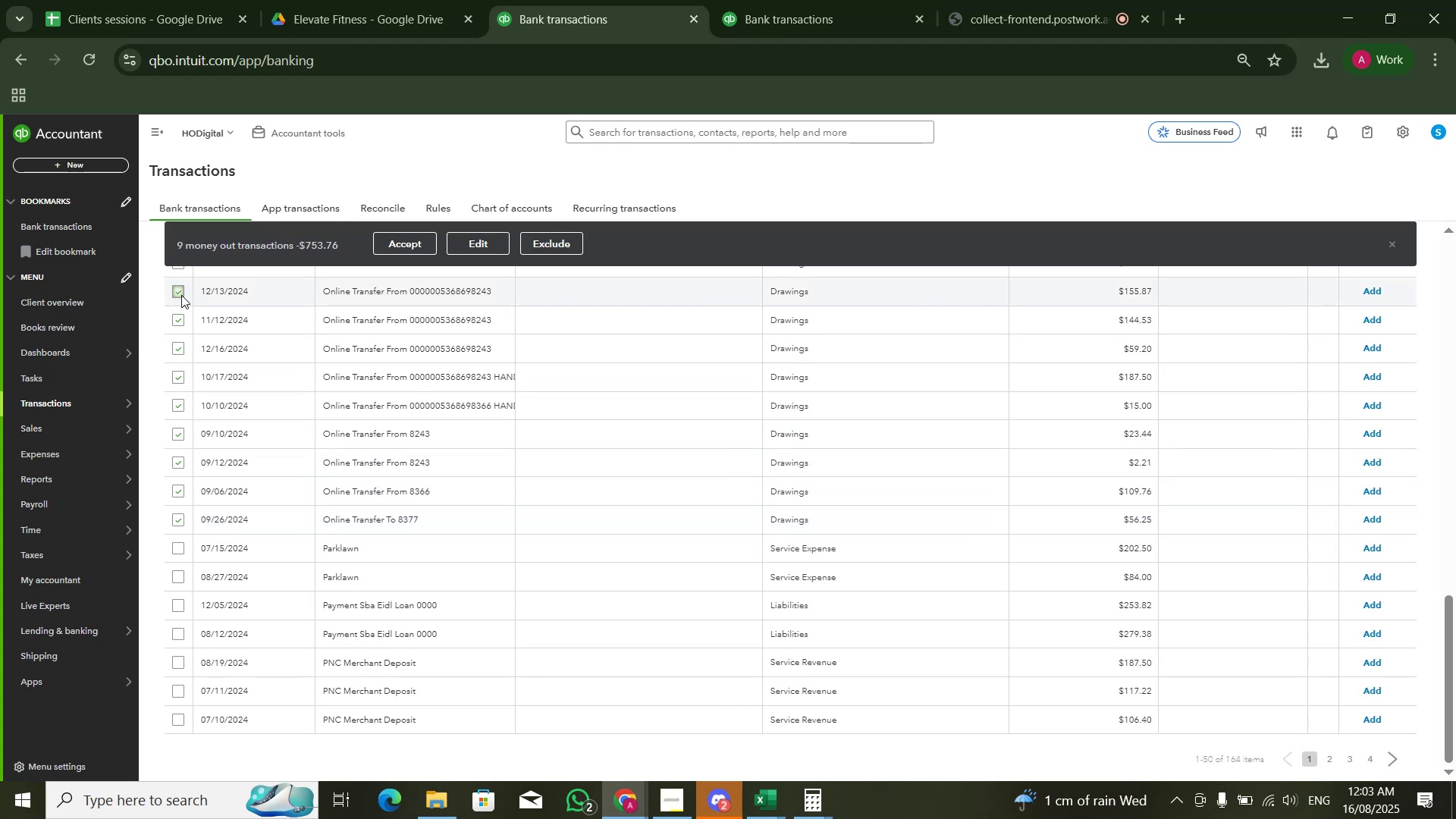 
scroll: coordinate [181, 295], scroll_direction: up, amount: 1.0
 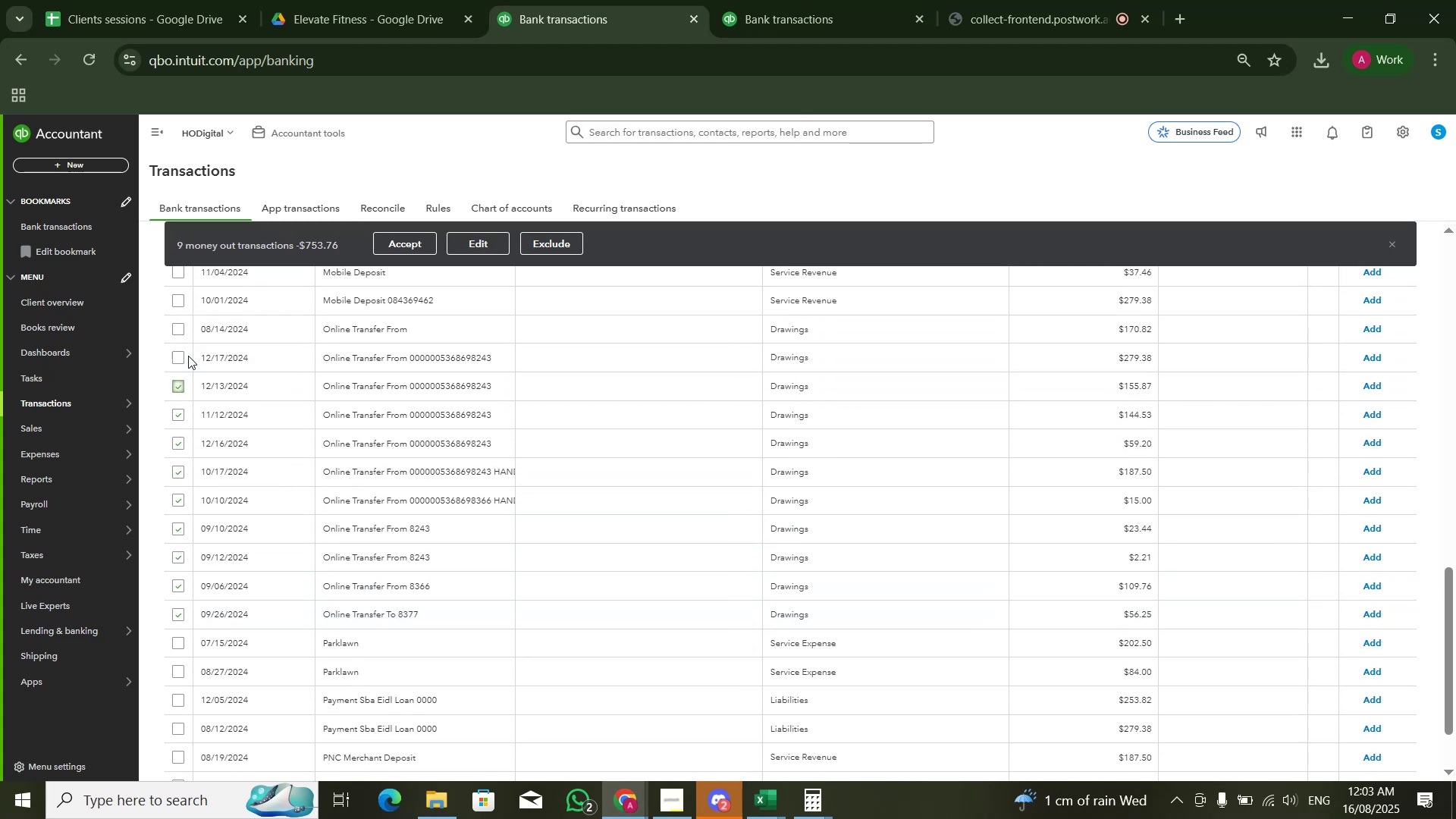 
left_click([180, 354])
 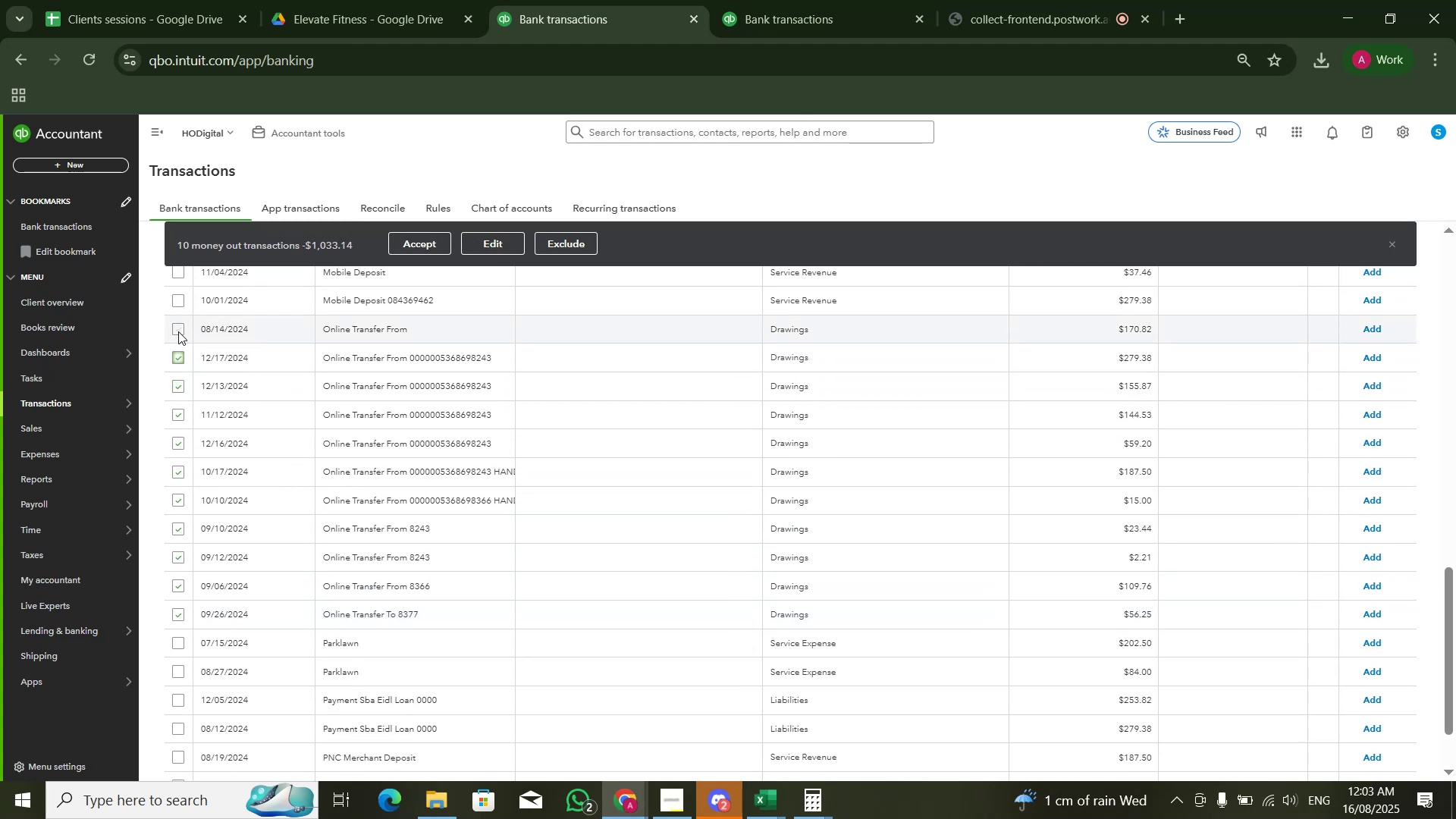 
left_click([178, 331])
 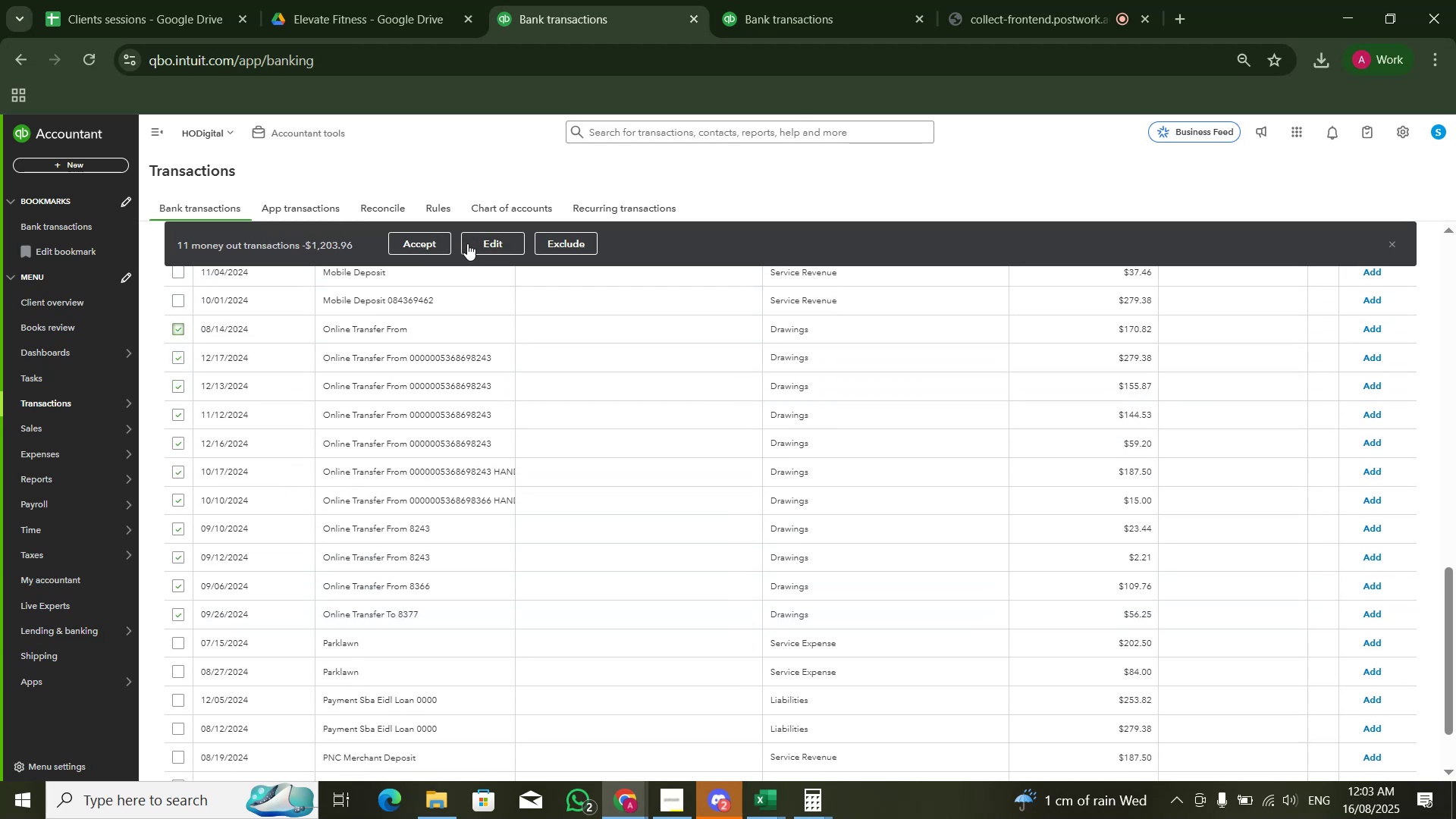 
scroll: coordinate [512, 441], scroll_direction: up, amount: 1.0
 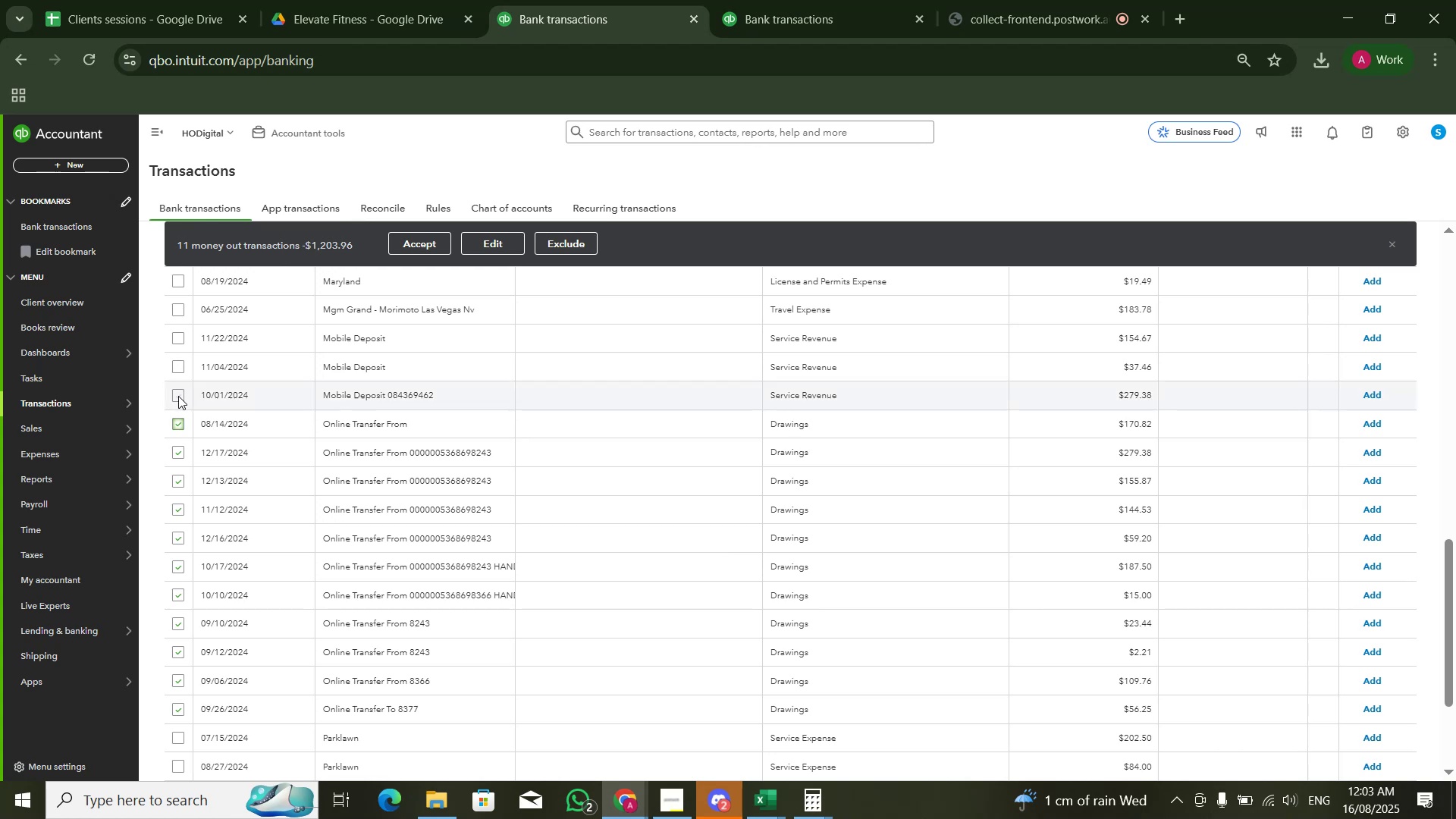 
double_click([176, 362])
 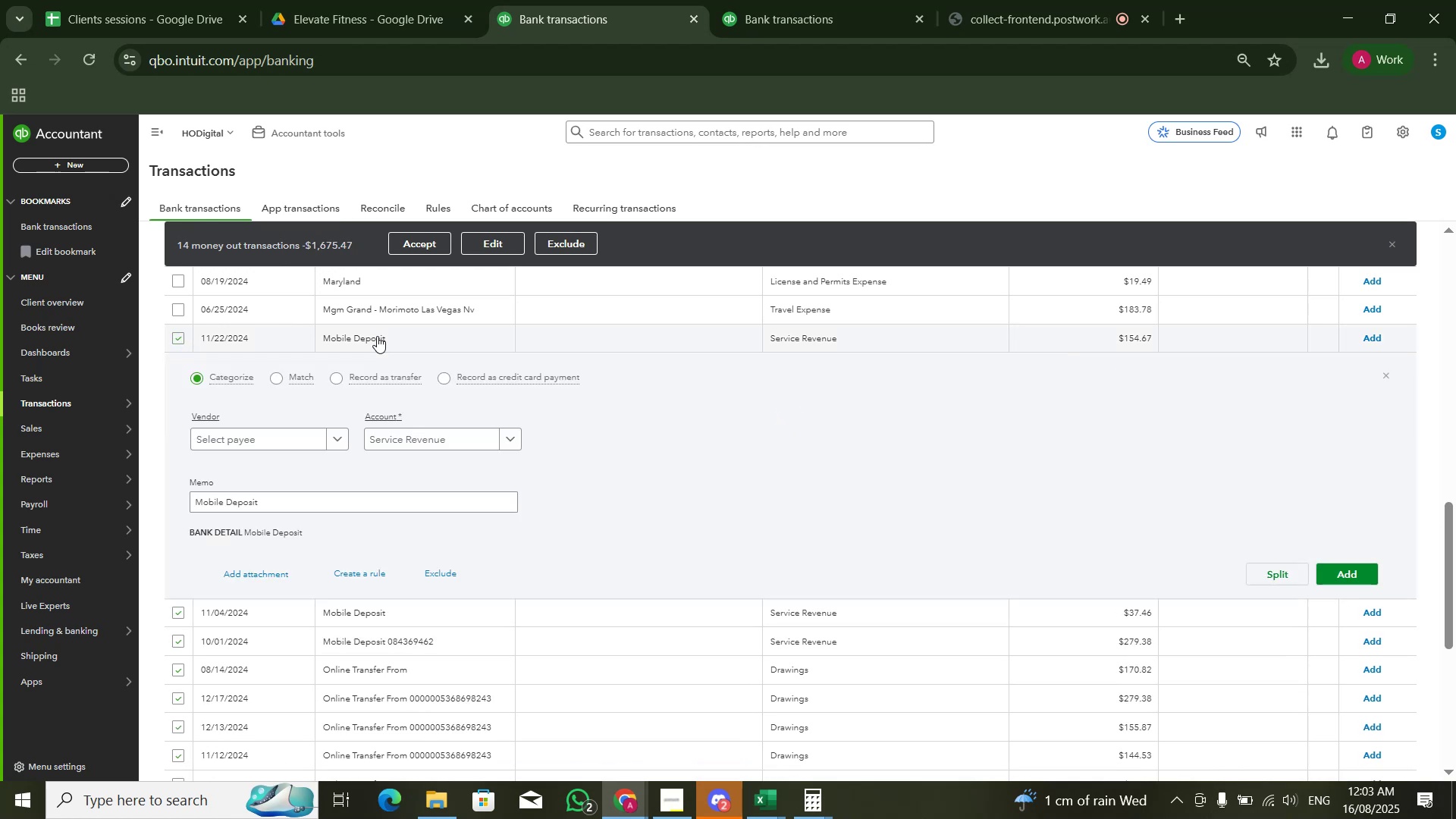 
left_click([377, 336])
 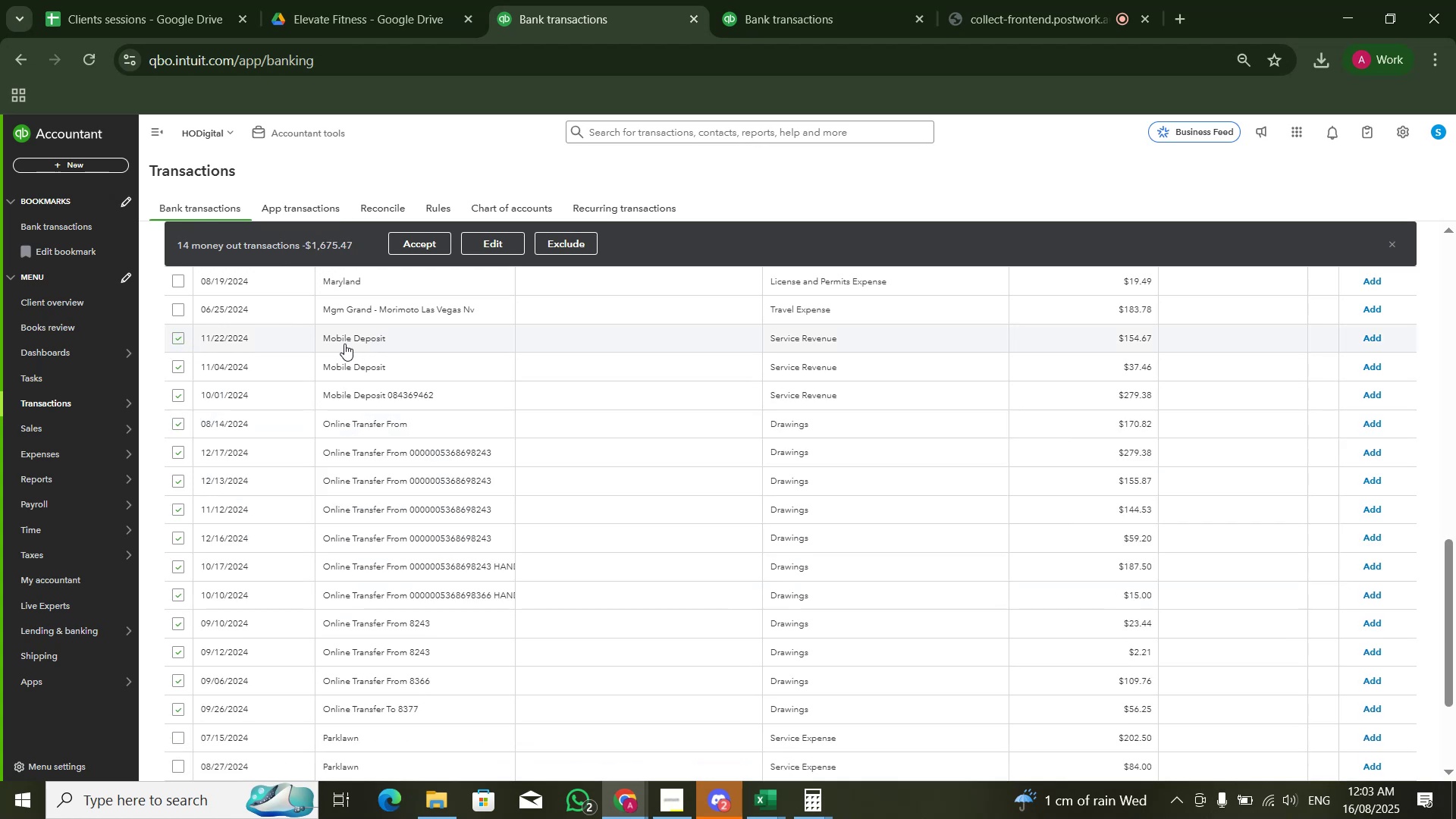 
scroll: coordinate [337, 359], scroll_direction: up, amount: 1.0
 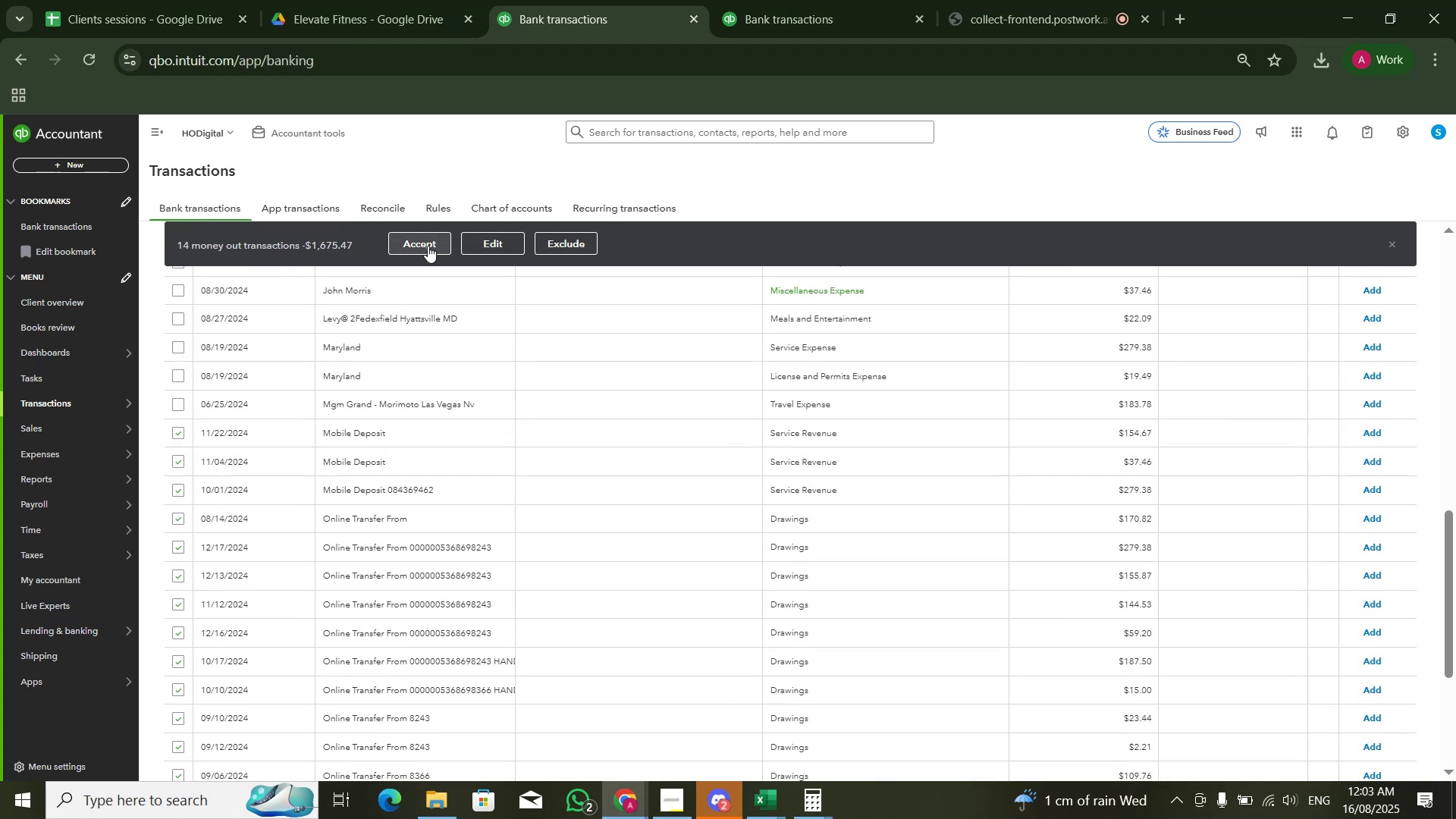 
left_click([507, 246])
 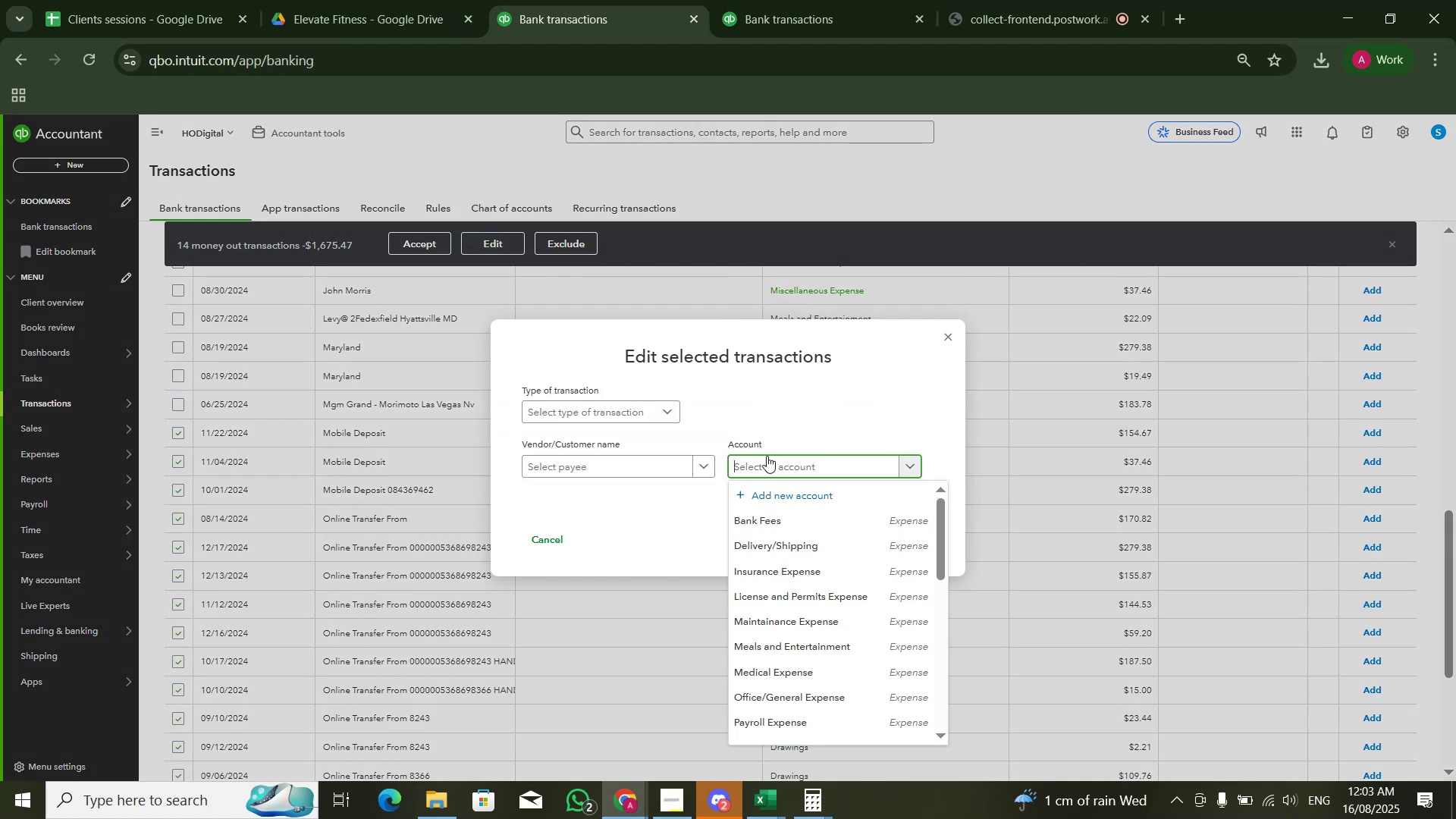 
type(misc)
 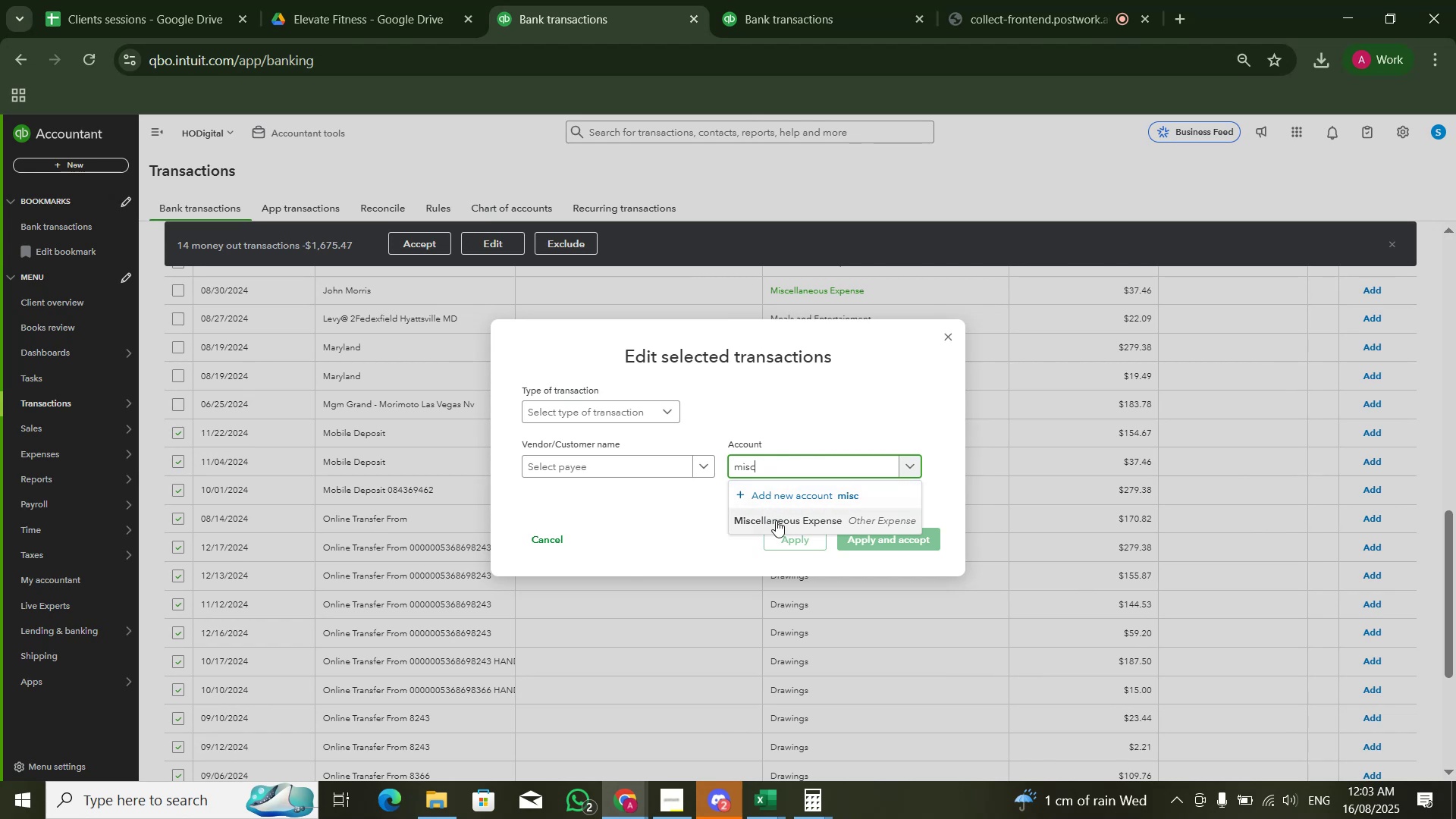 
double_click([870, 541])
 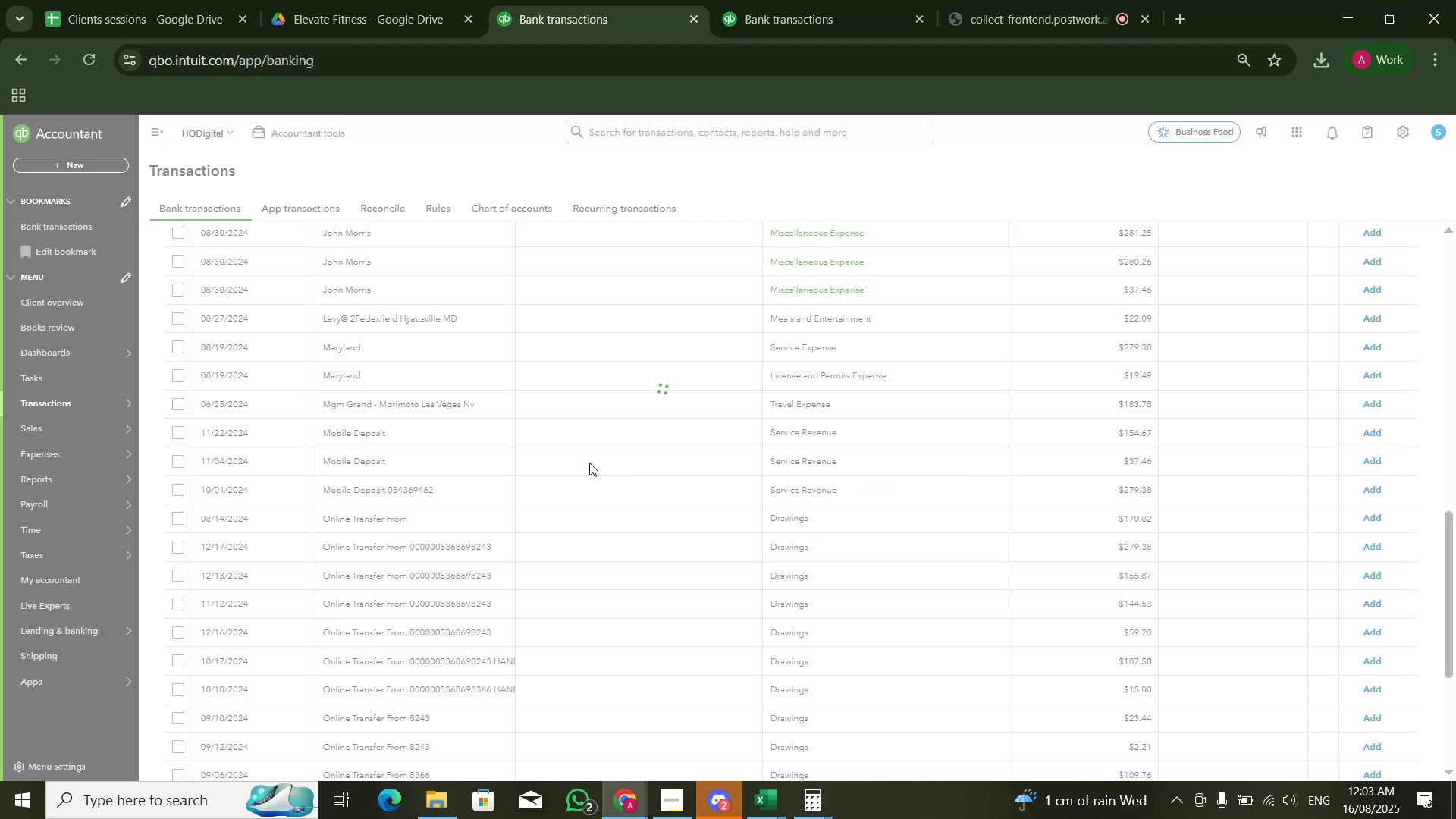 
scroll: coordinate [679, 467], scroll_direction: up, amount: 16.0
 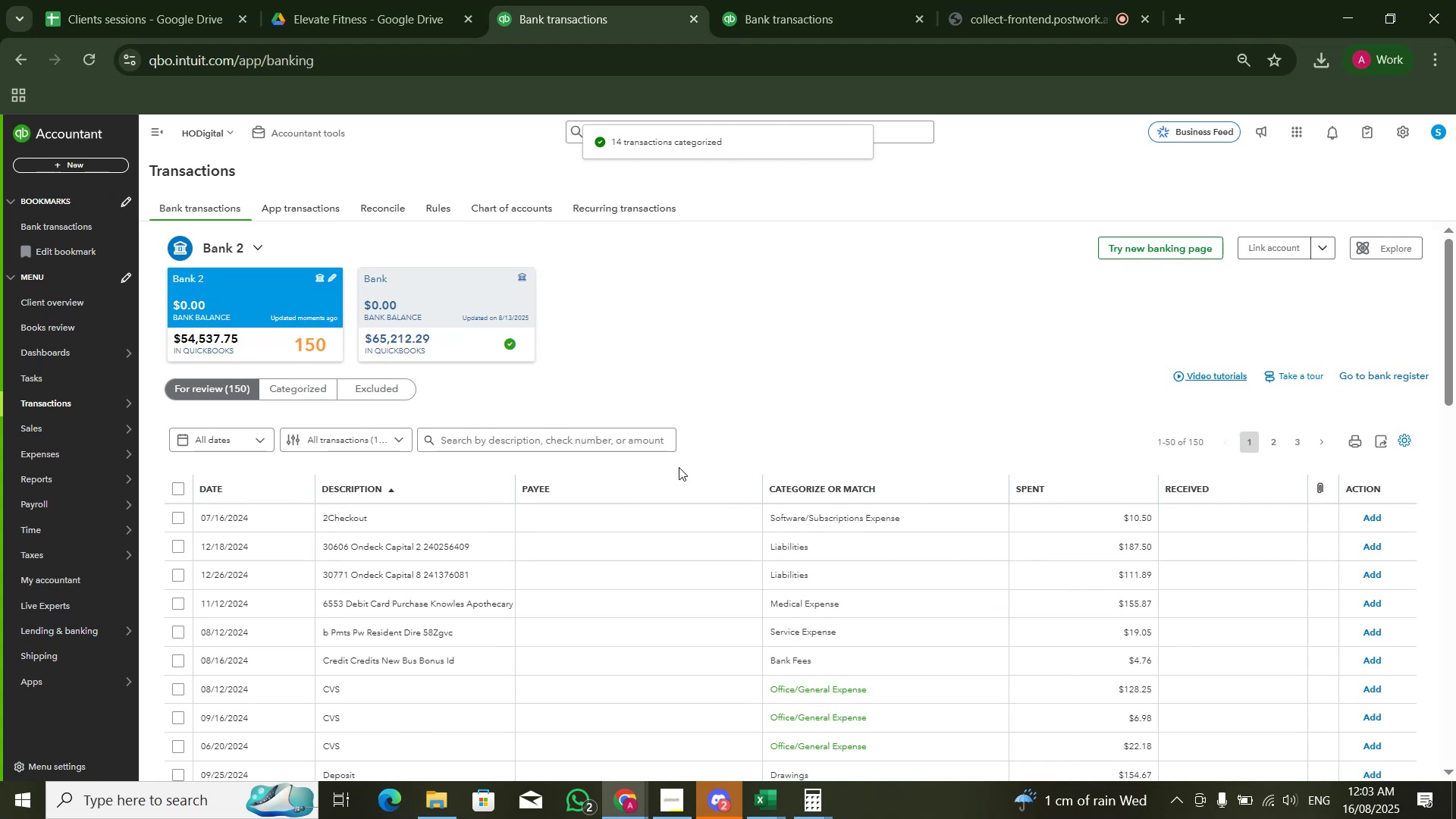 
scroll: coordinate [679, 468], scroll_direction: down, amount: 3.0
 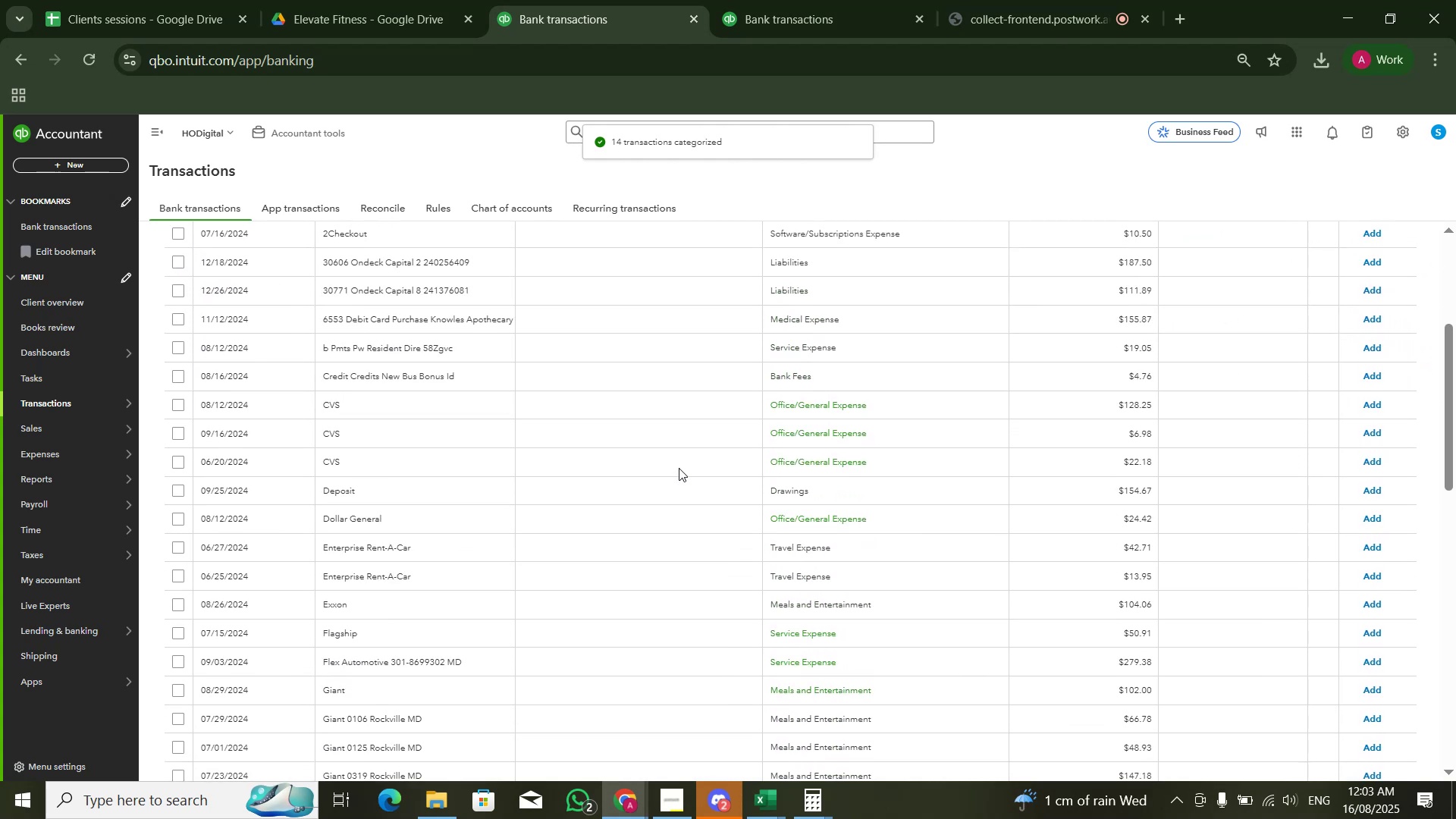 
scroll: coordinate [678, 468], scroll_direction: up, amount: 1.0
 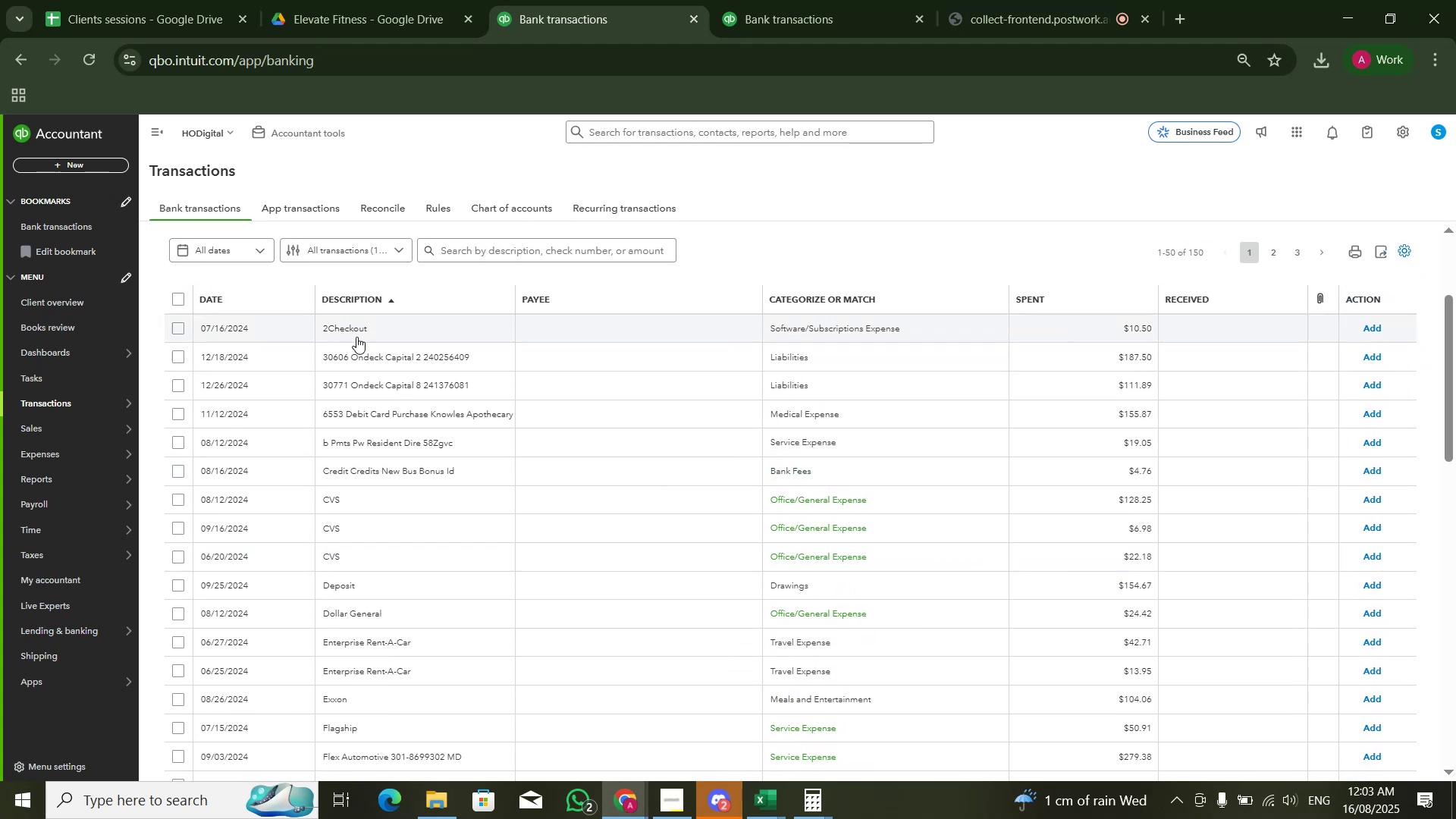 
left_click([362, 336])
 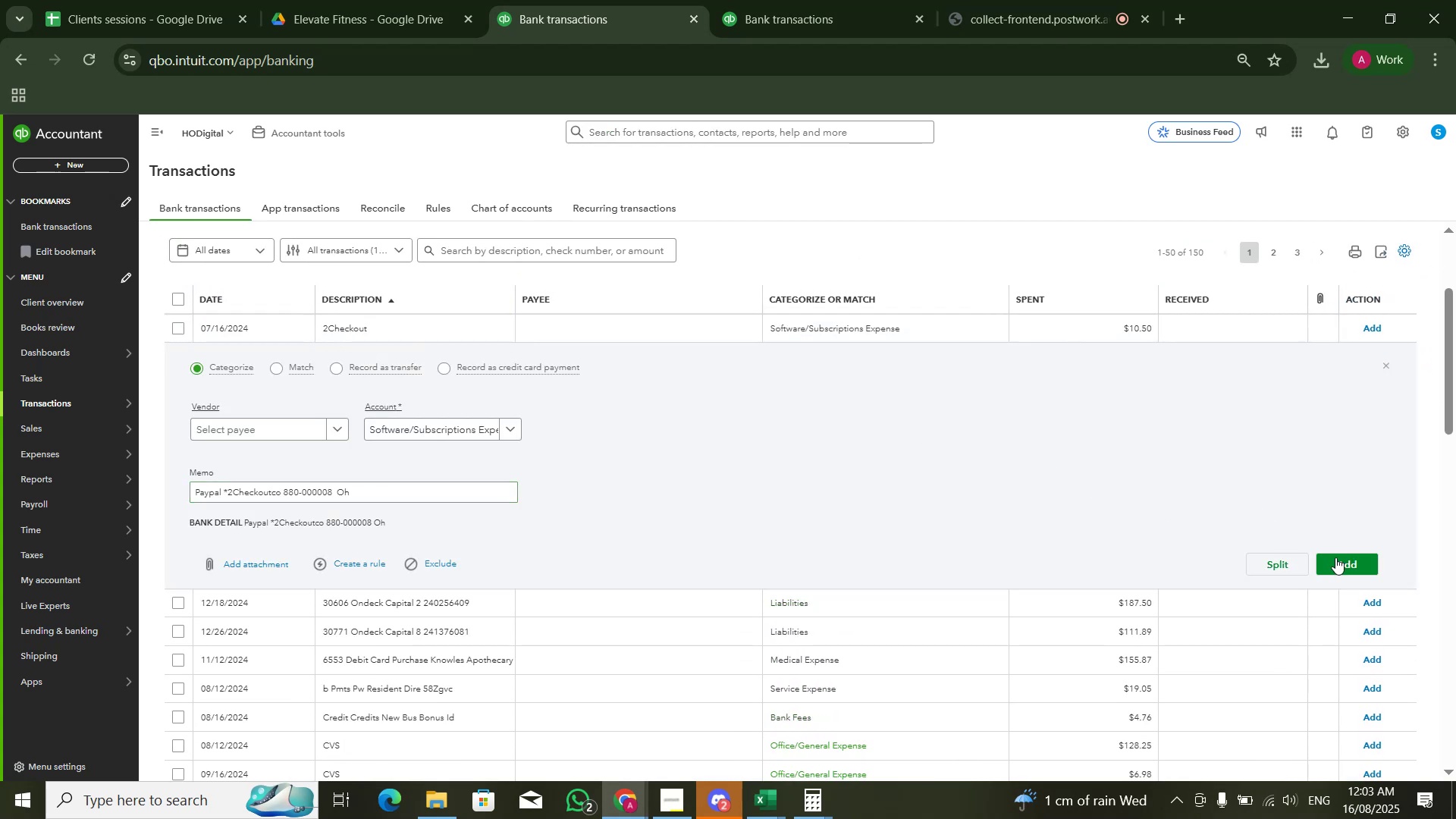 
left_click([1335, 557])
 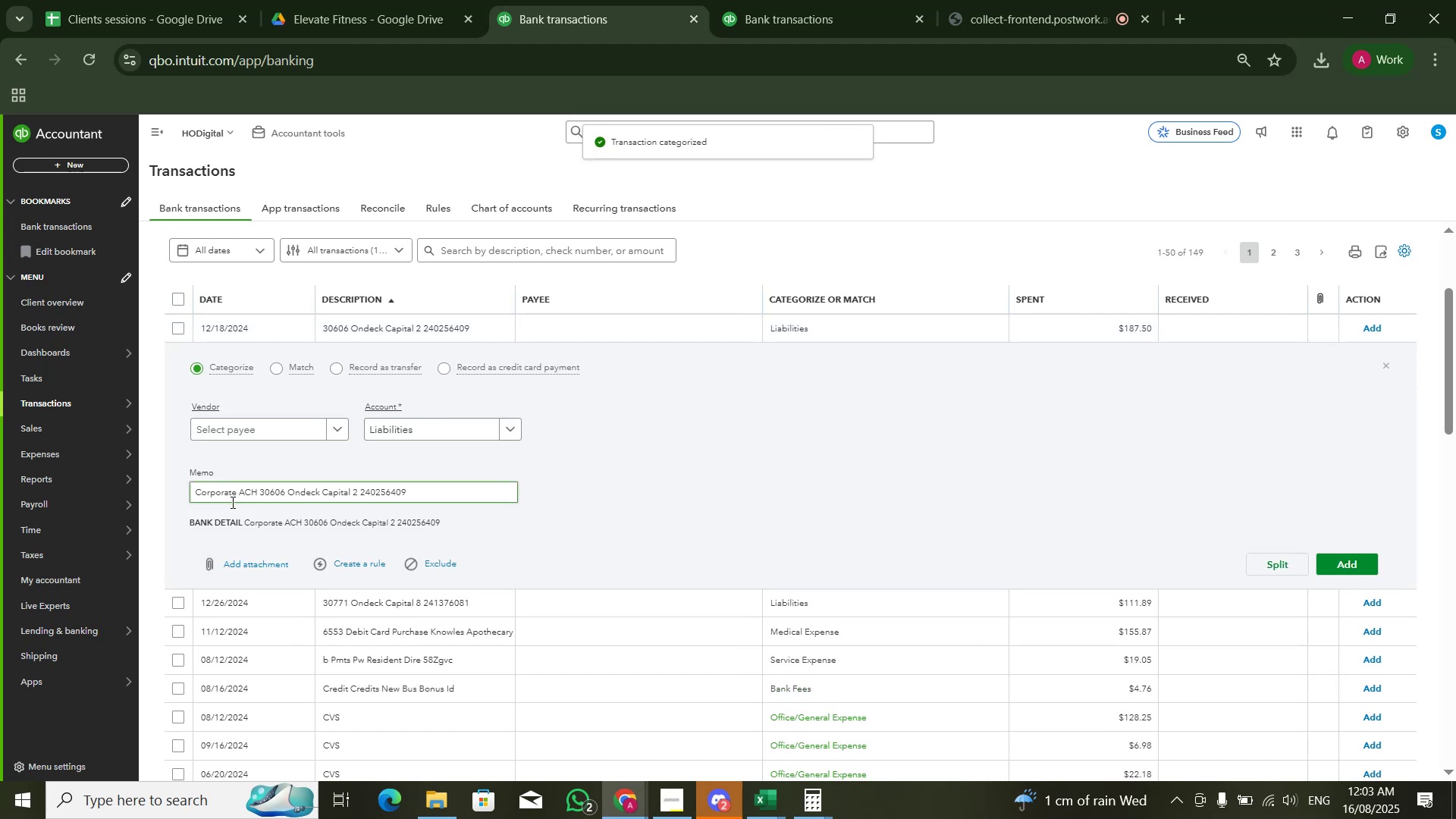 
wait(6.15)
 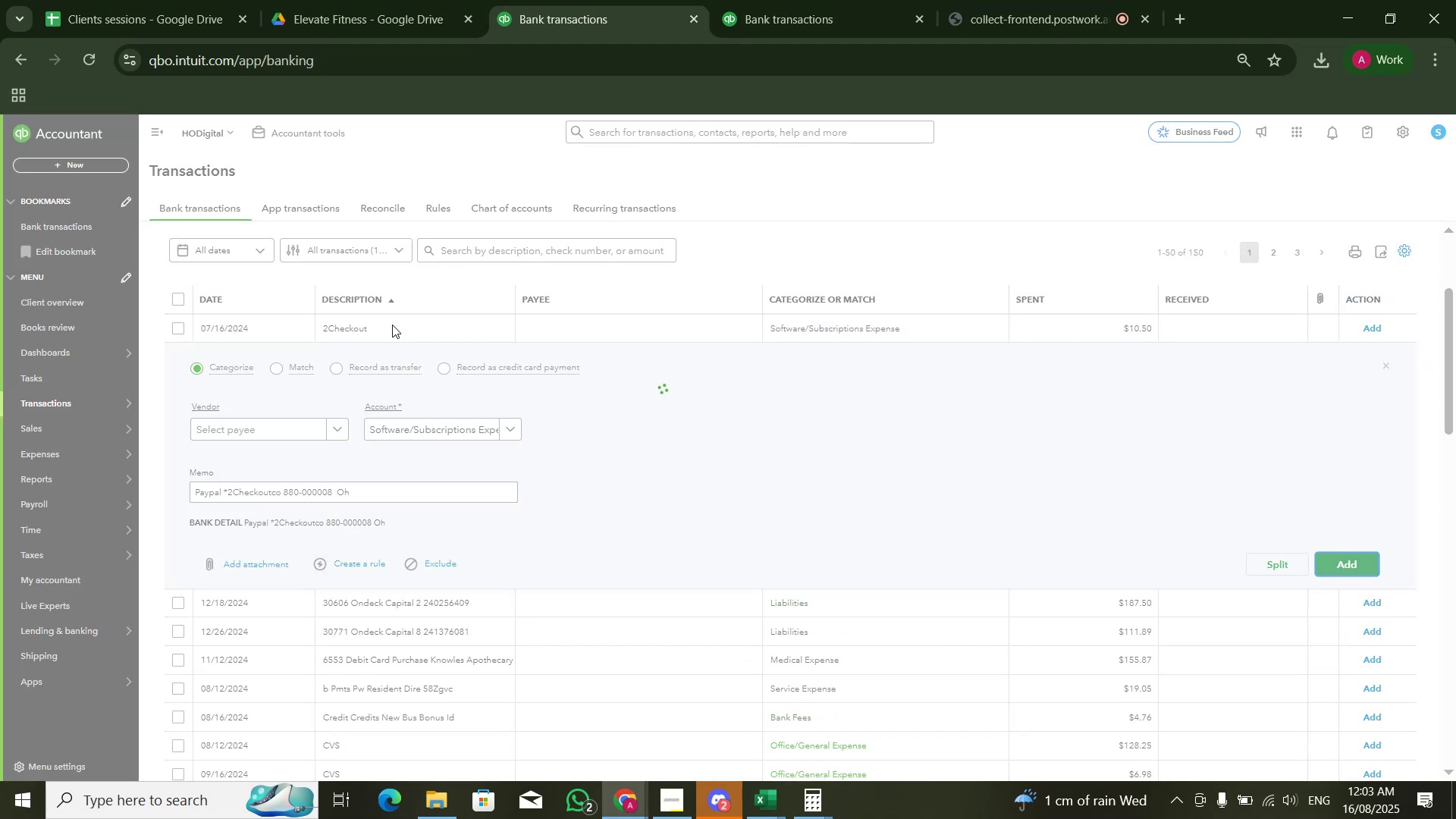 
left_click_drag(start_coordinate=[283, 495], to_coordinate=[351, 500])
 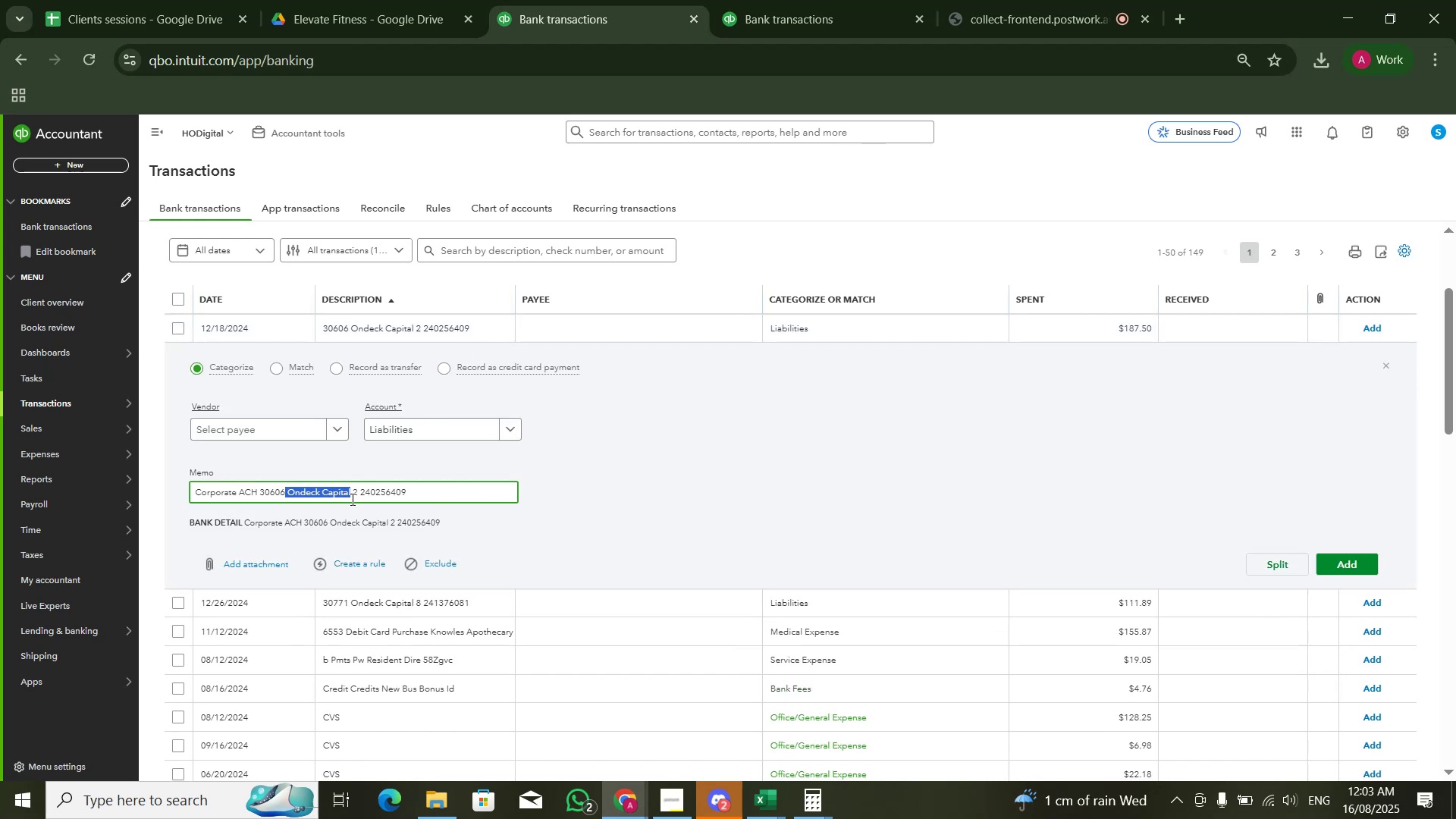 
key(Control+C)
 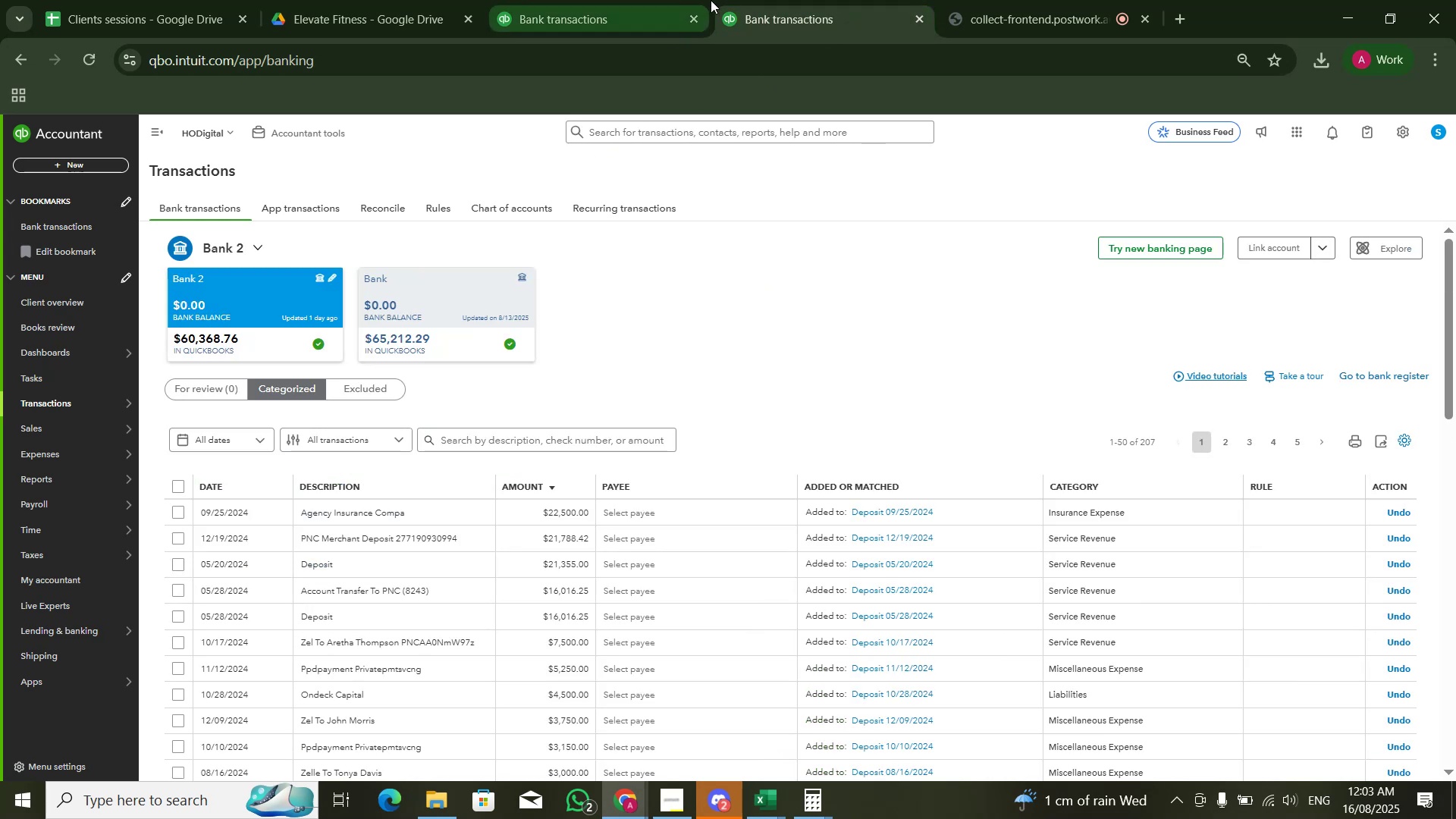 
left_click([645, 2])
 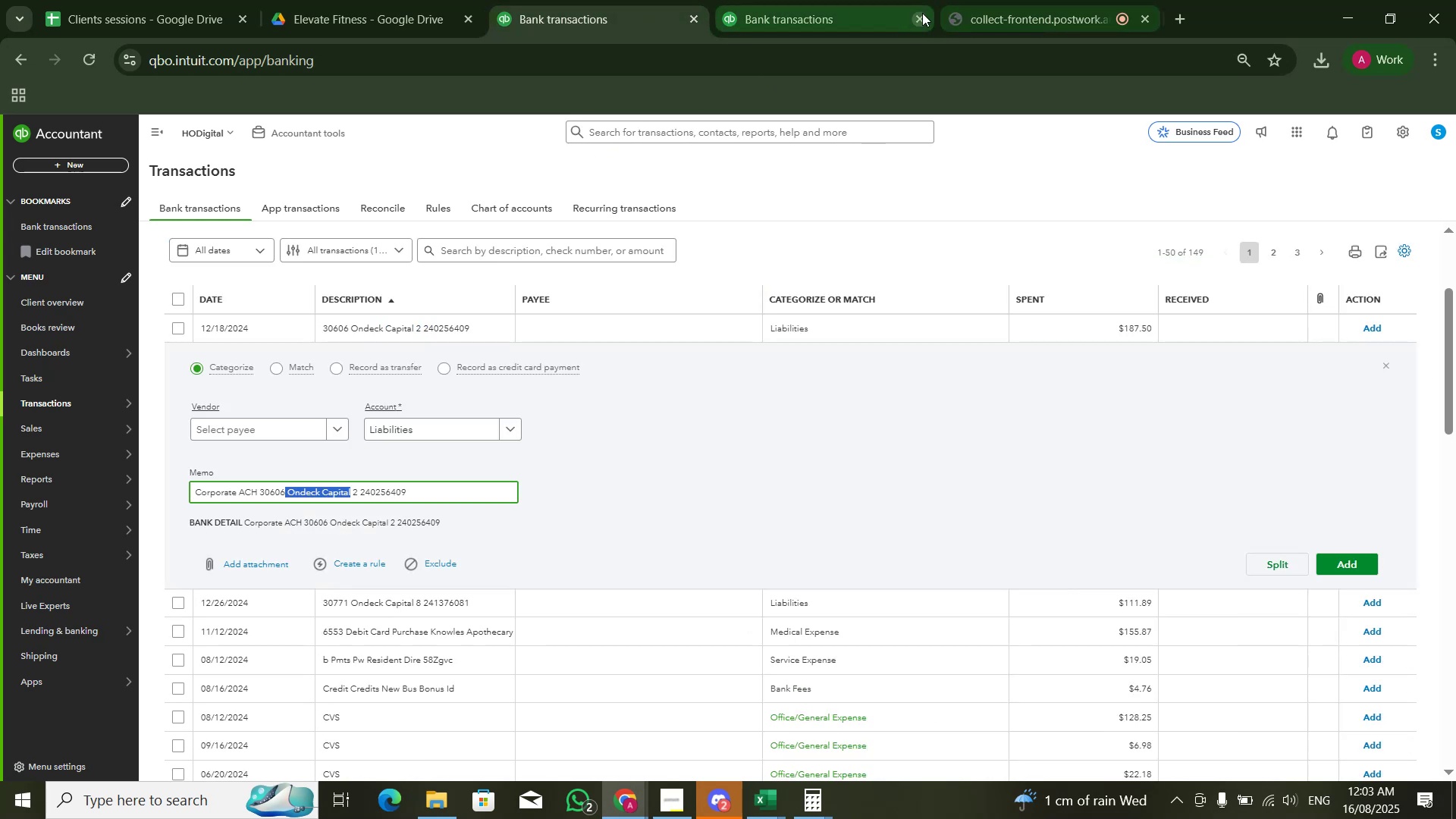 
left_click([921, 17])
 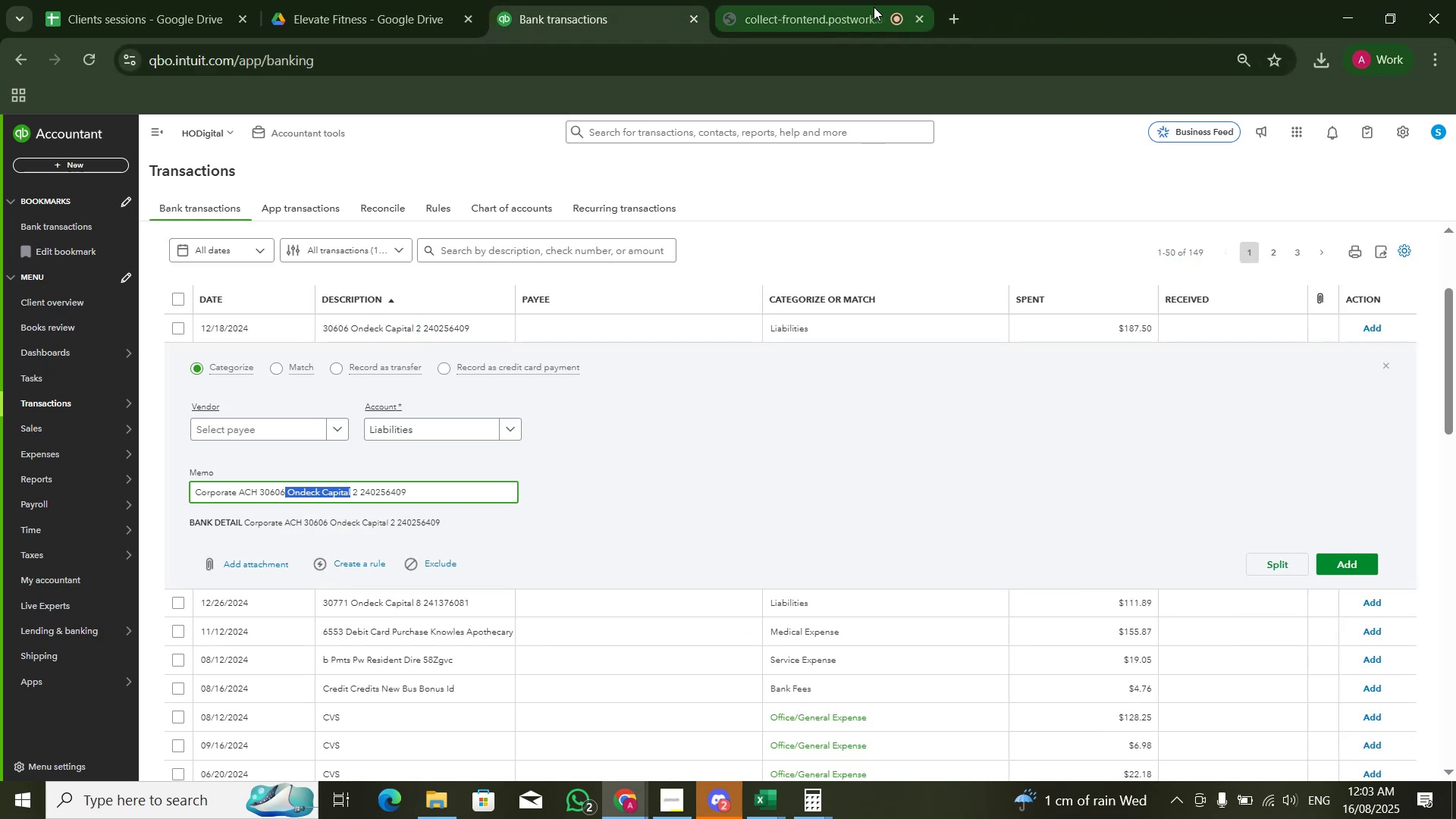 
left_click_drag(start_coordinate=[880, 11], to_coordinate=[684, 11])
 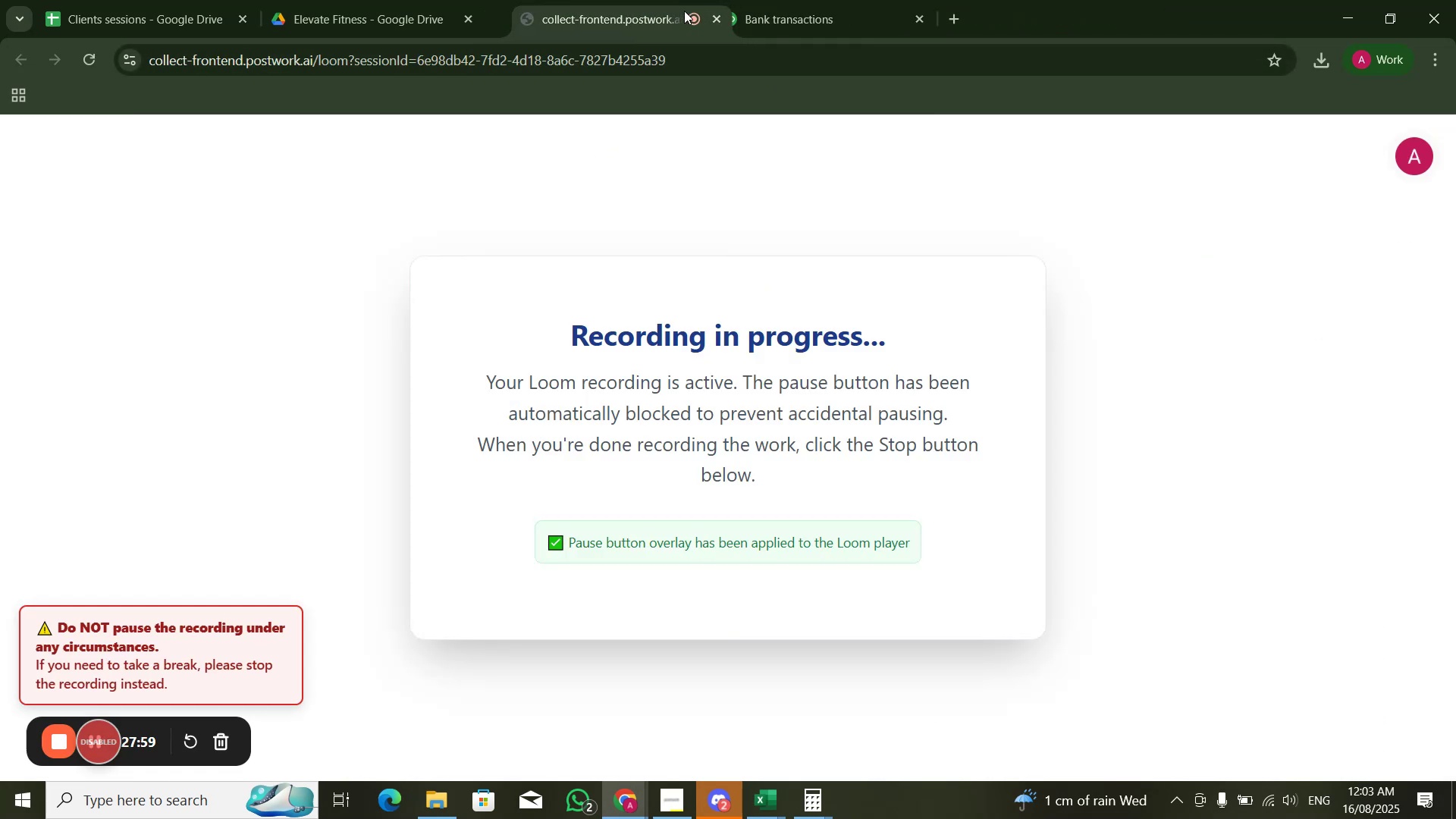 
double_click([684, 11])
 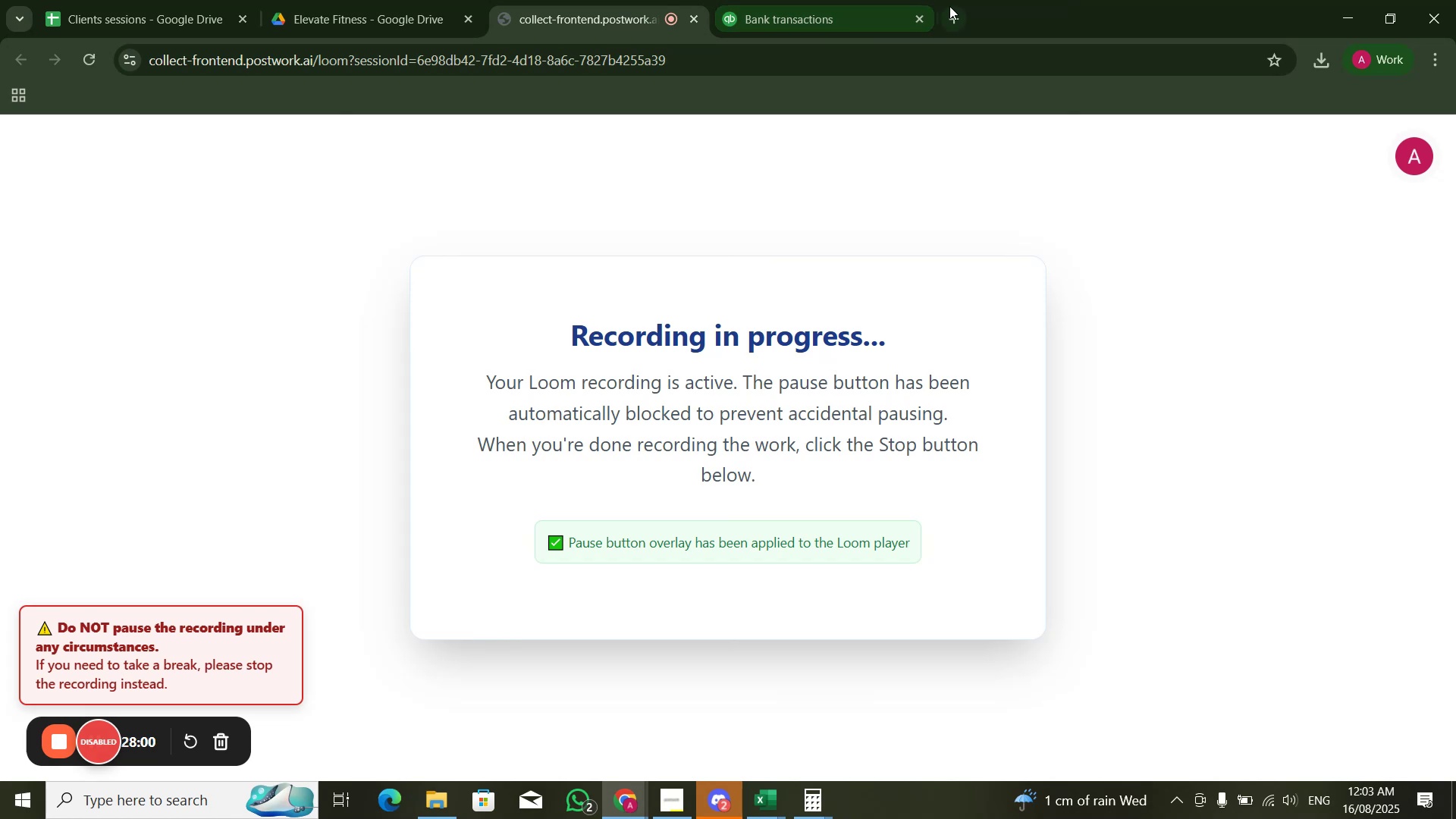 
left_click([961, 25])
 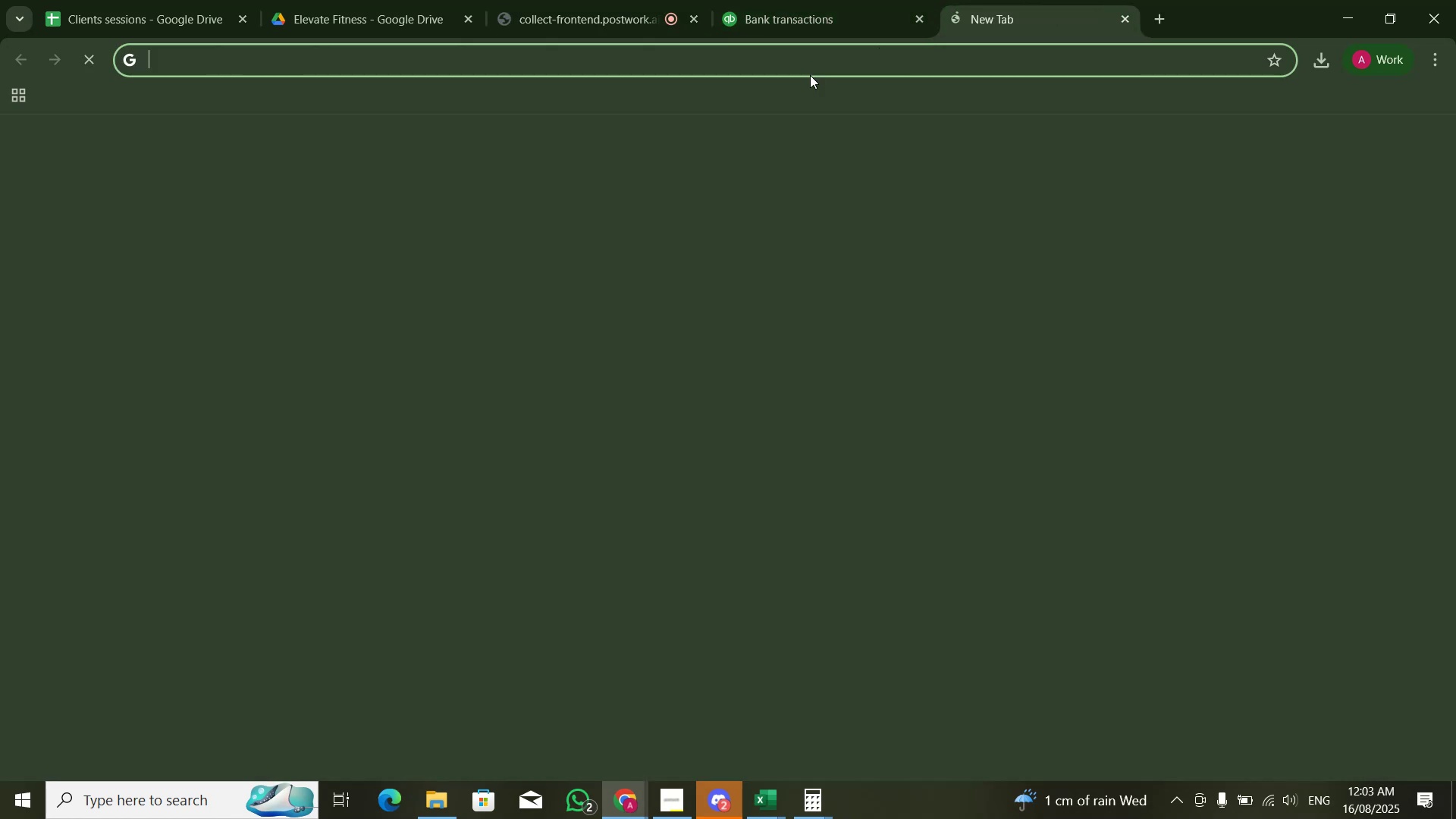 
key(Control+V)
 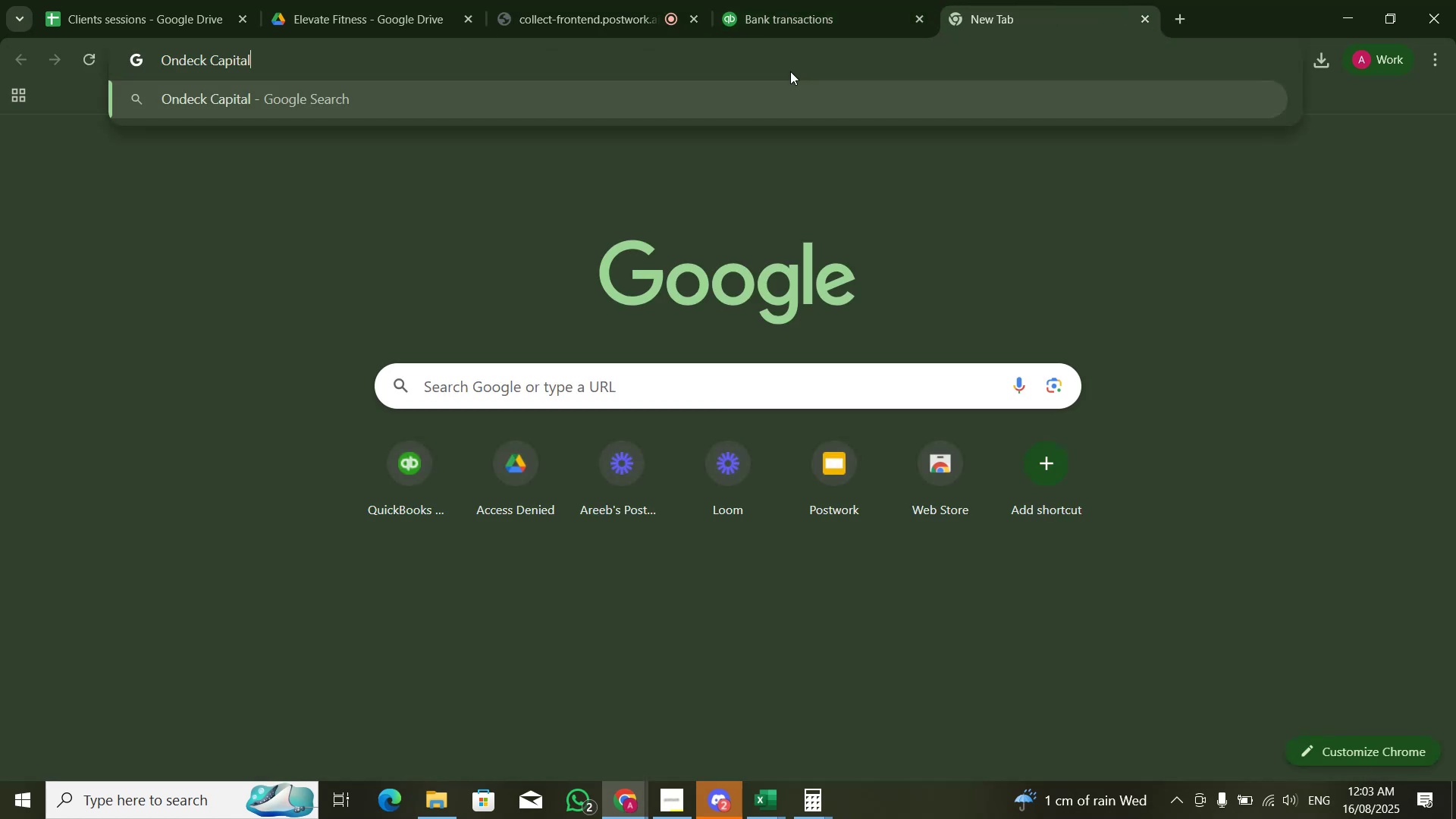 
key(NumpadAdd)
 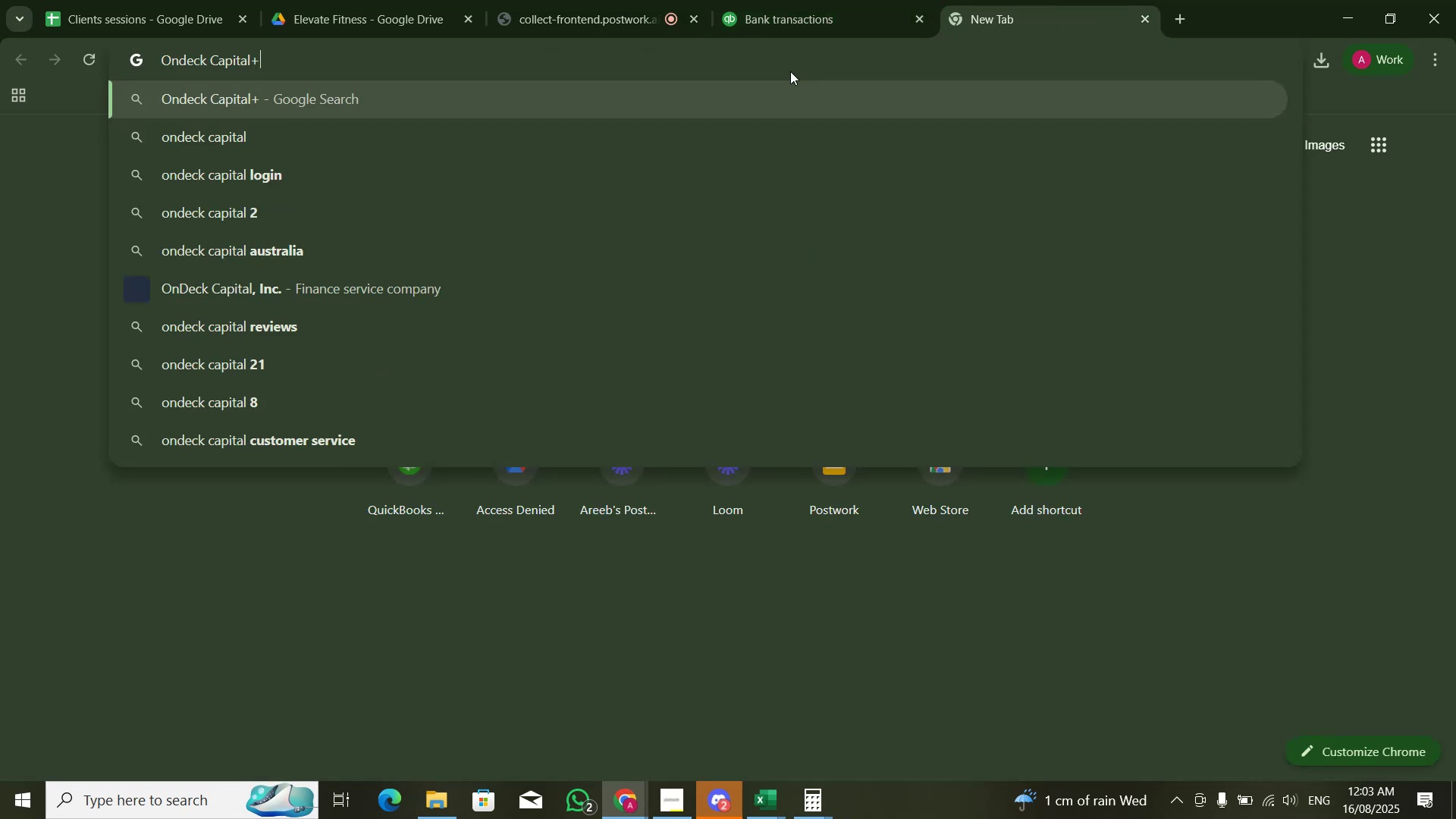 
key(NumpadEnter)
 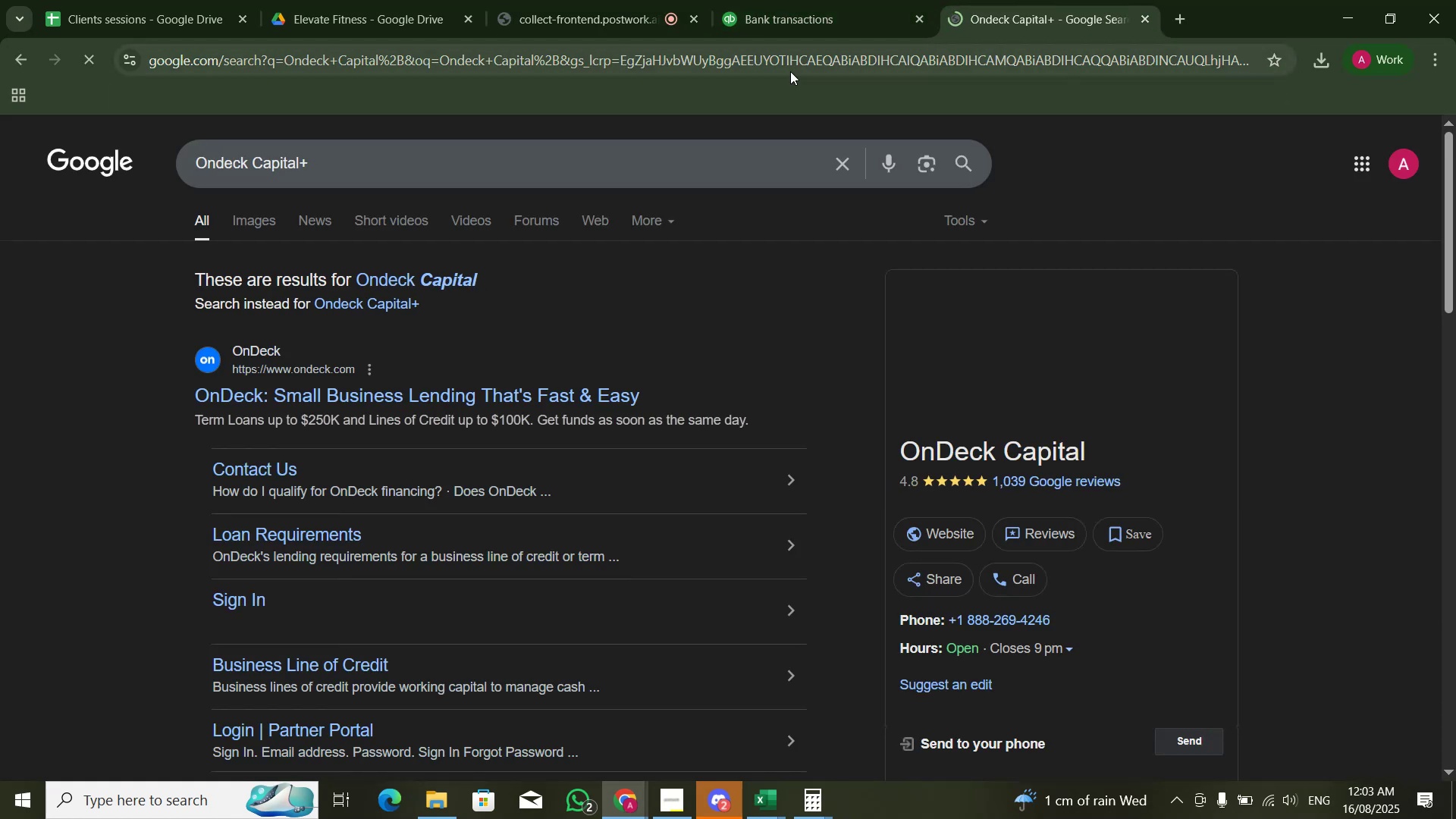 
left_click([671, 161])
 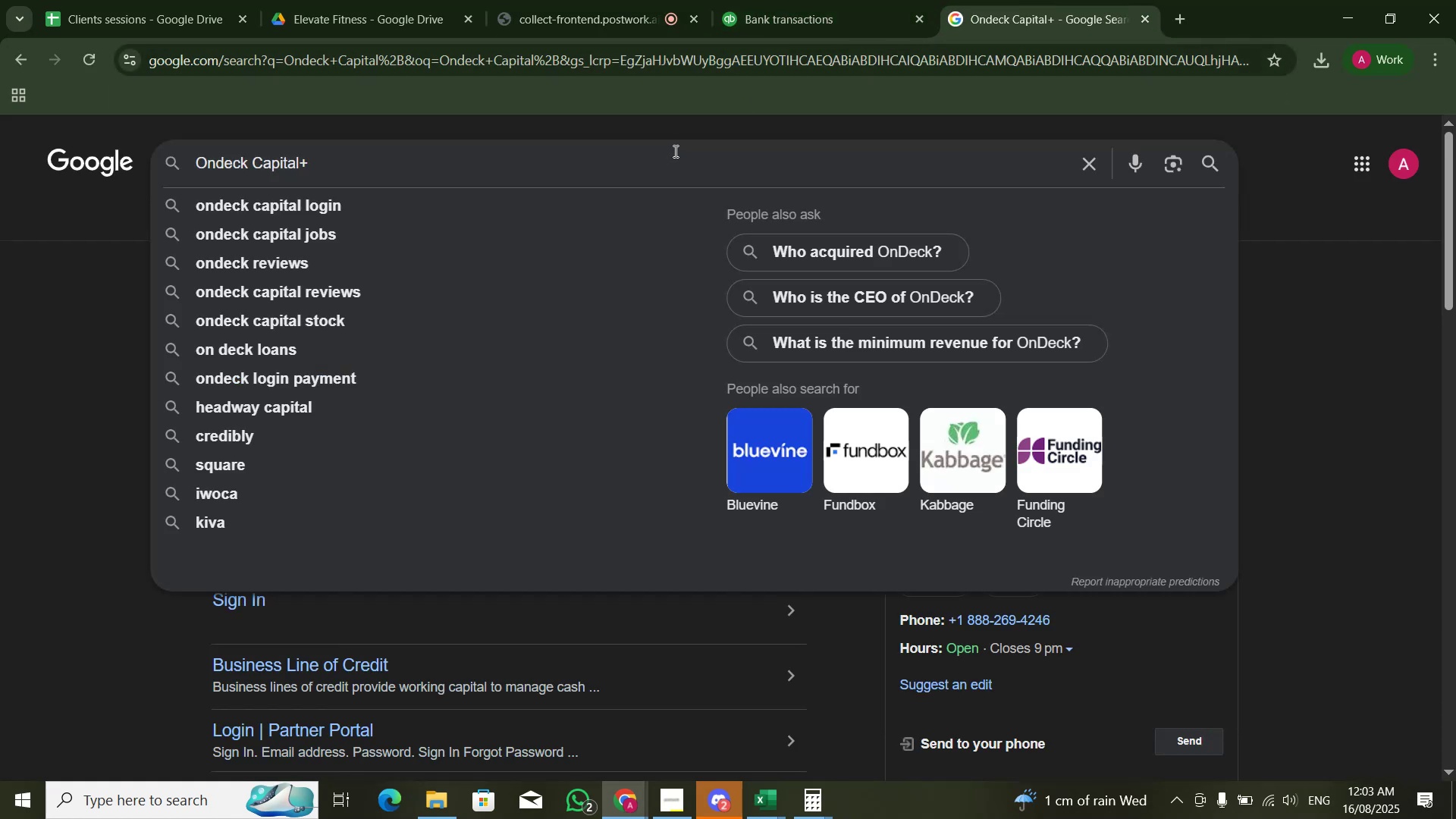 
key(Backspace)
 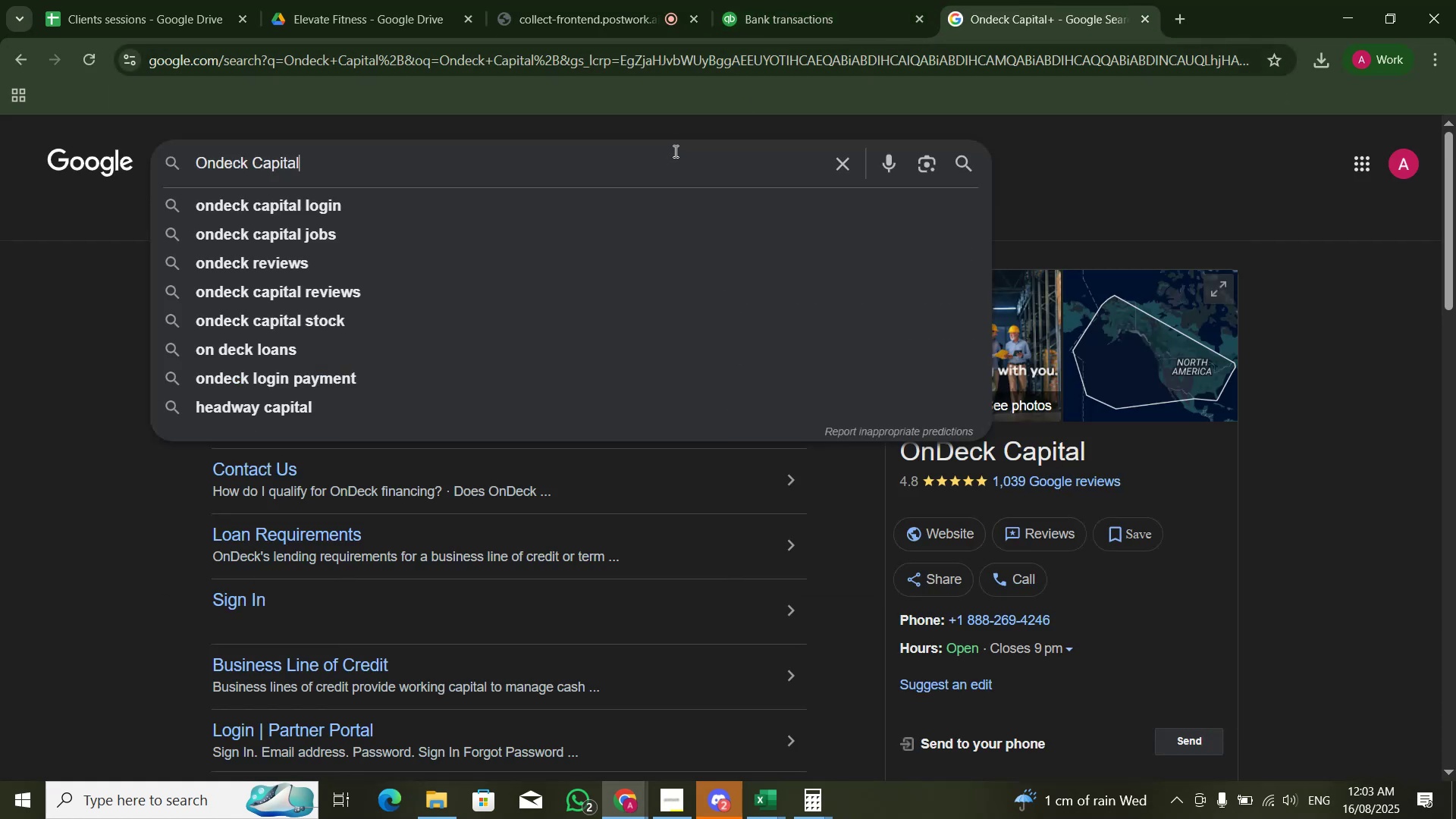 
key(Enter)
 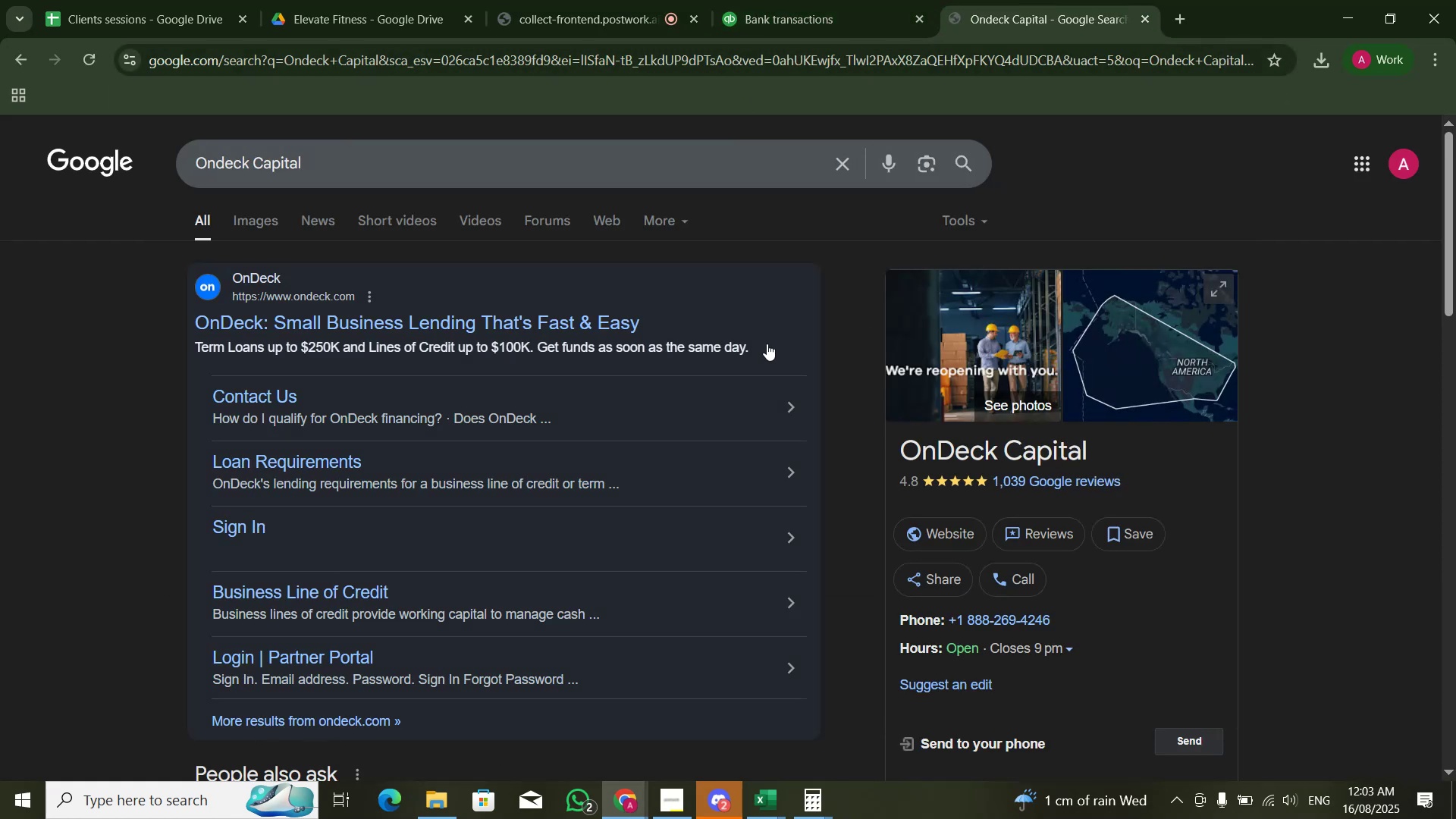 
scroll: coordinate [767, 342], scroll_direction: down, amount: 5.0
 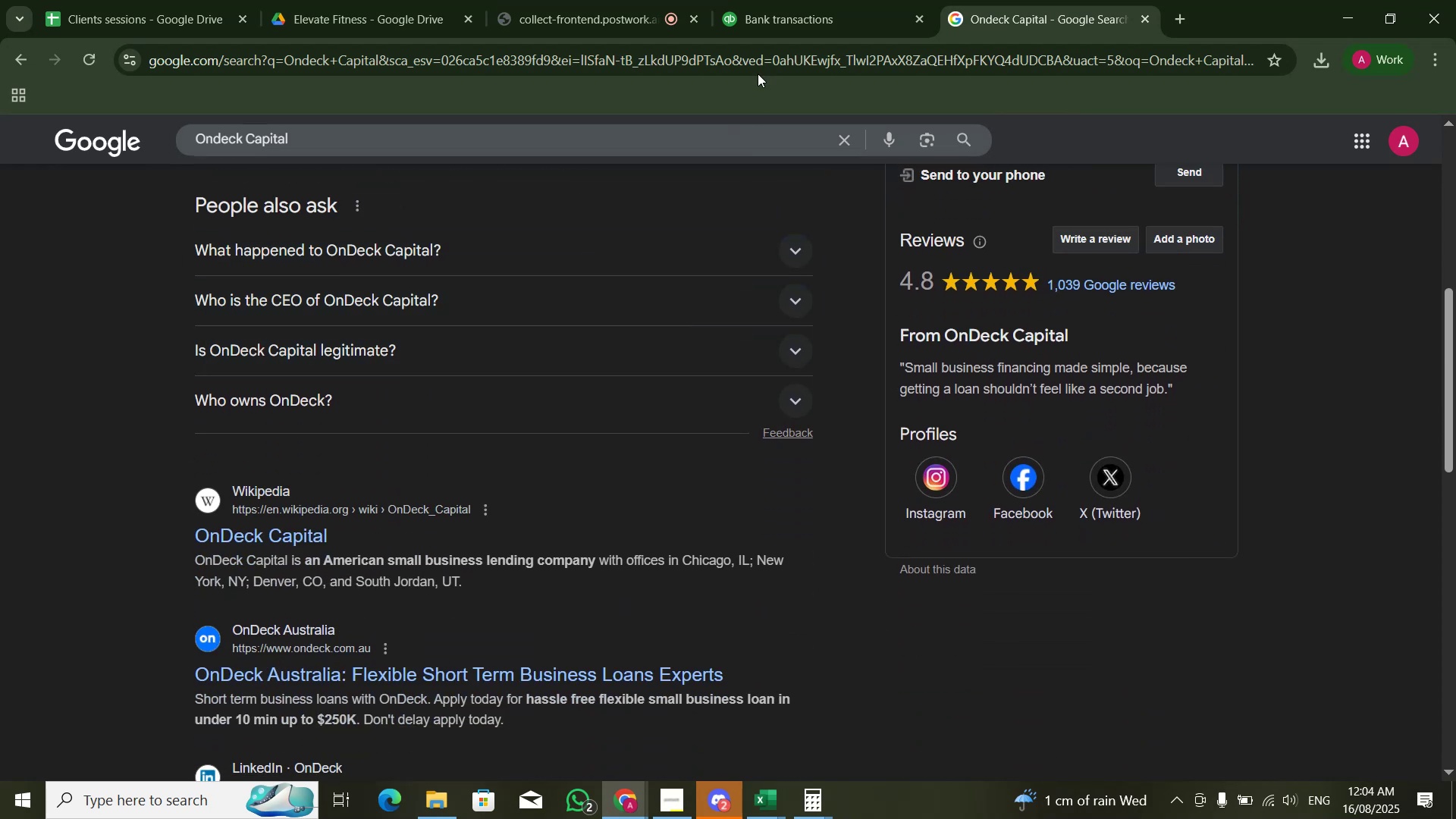 
left_click([758, 0])
 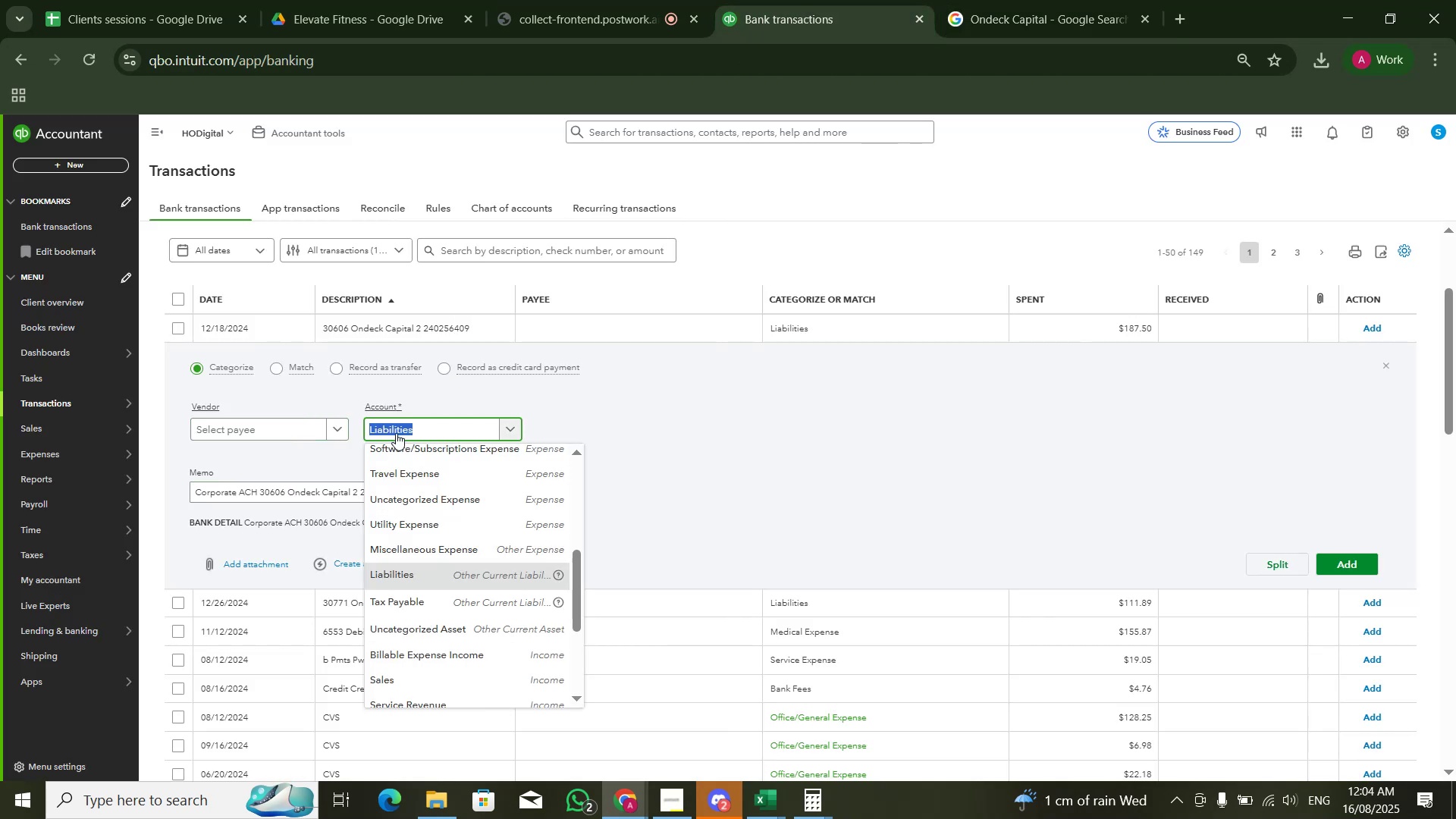 
wait(7.05)
 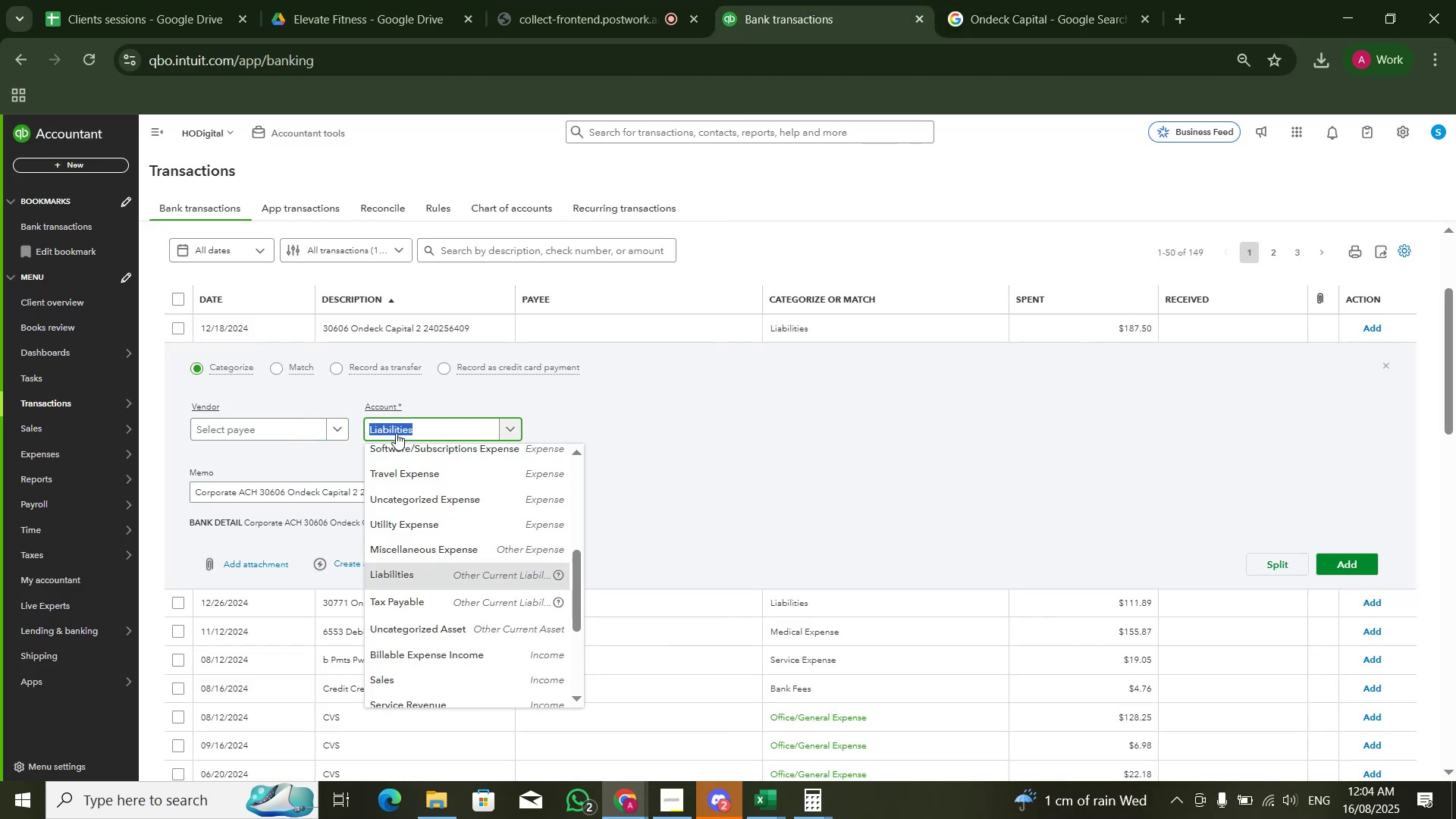 
hold_key(key=ShiftLeft, duration=1.51)
 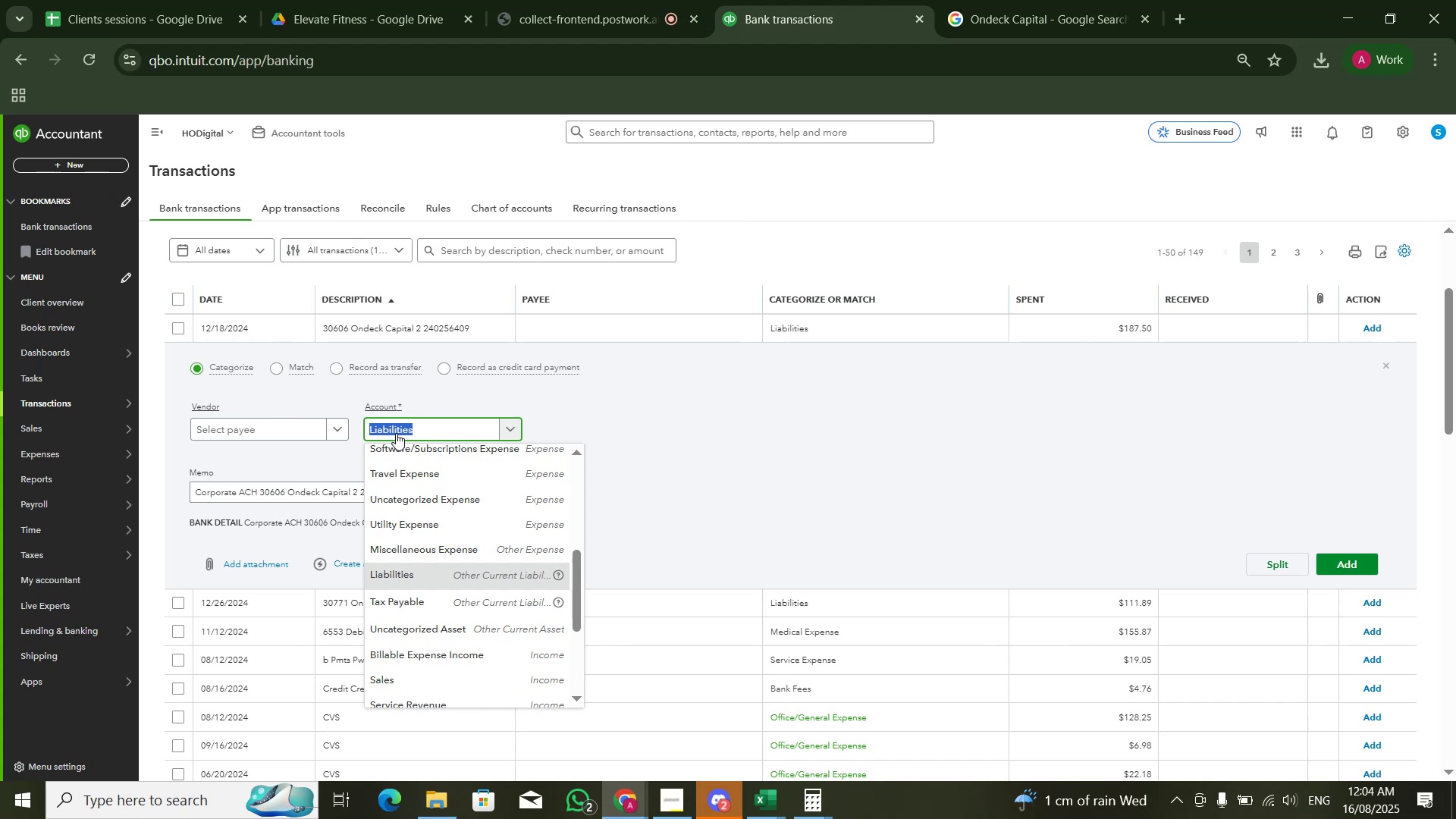 
key(Shift+ShiftLeft)
 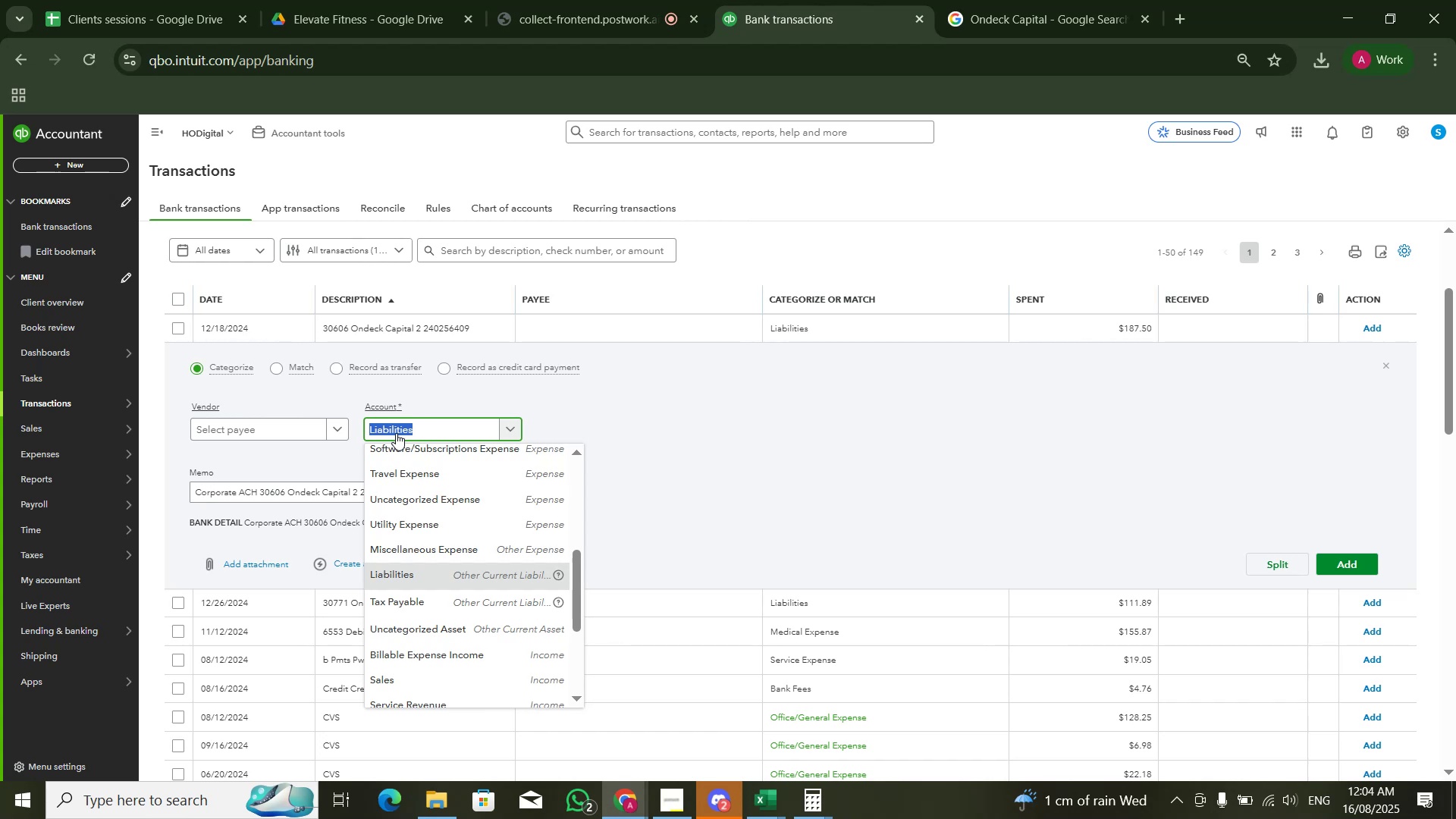 
key(Shift+ShiftLeft)
 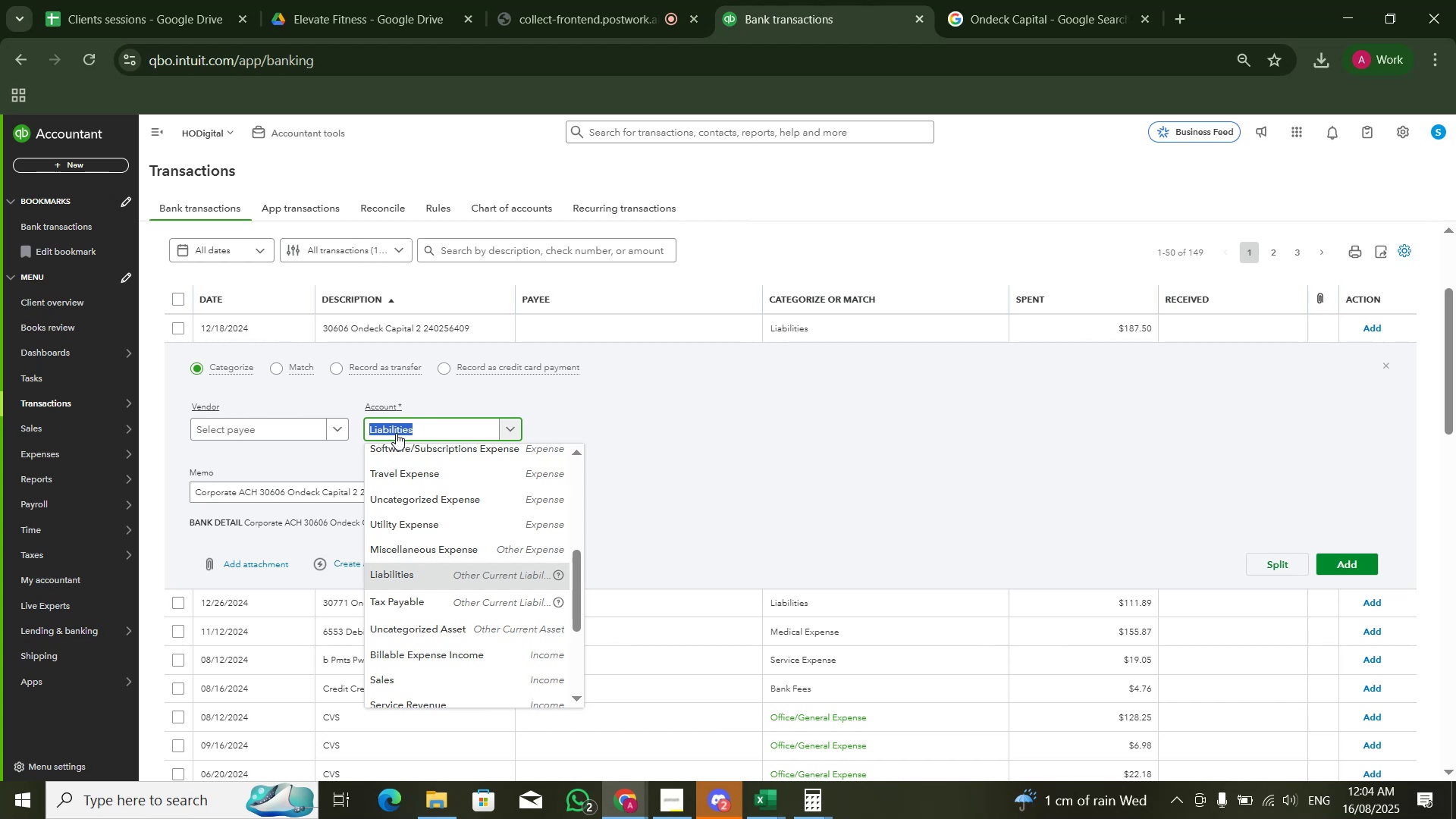 
key(Shift+ShiftLeft)
 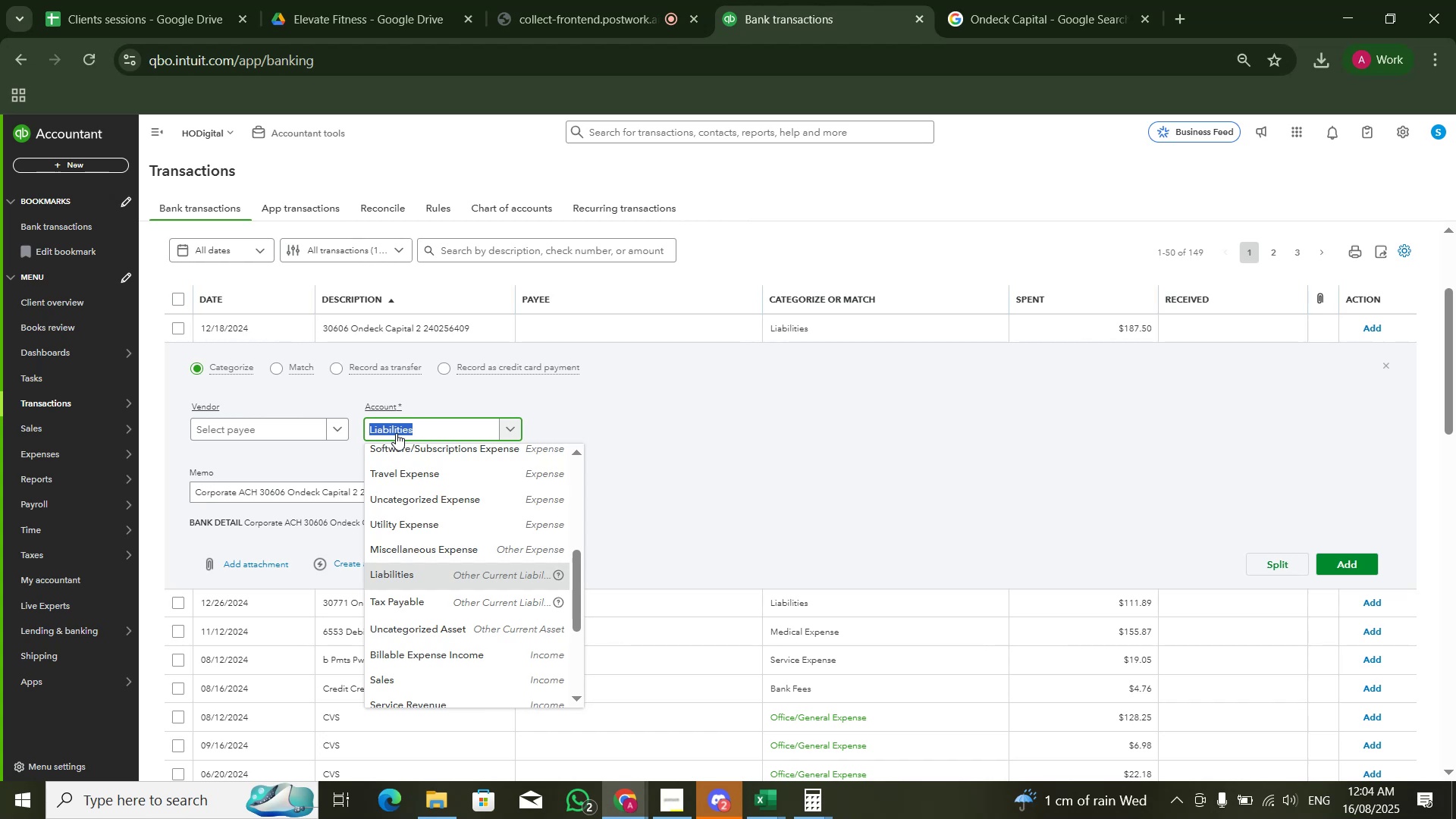 
key(Shift+ShiftLeft)
 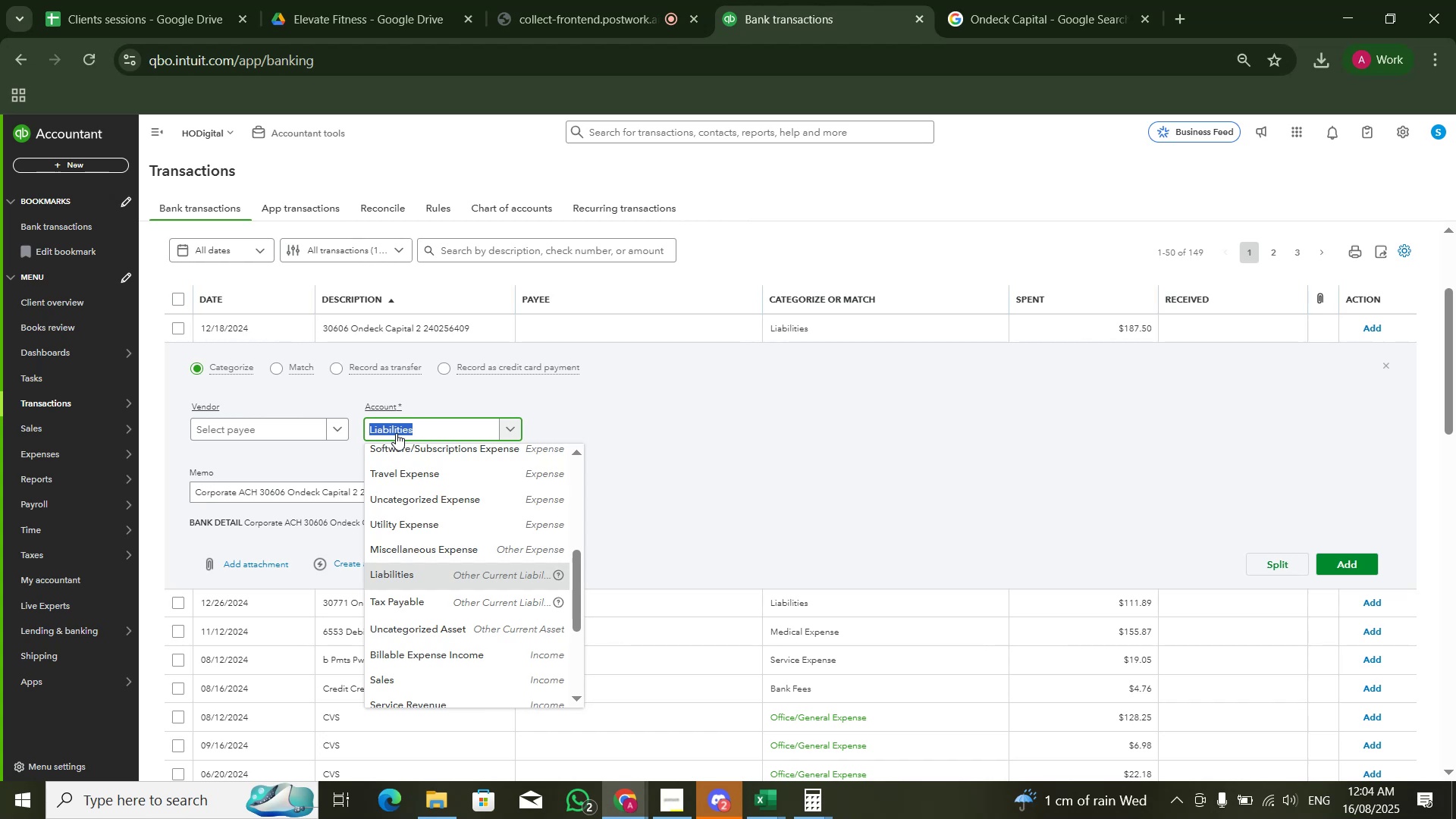 
key(Shift+ShiftLeft)
 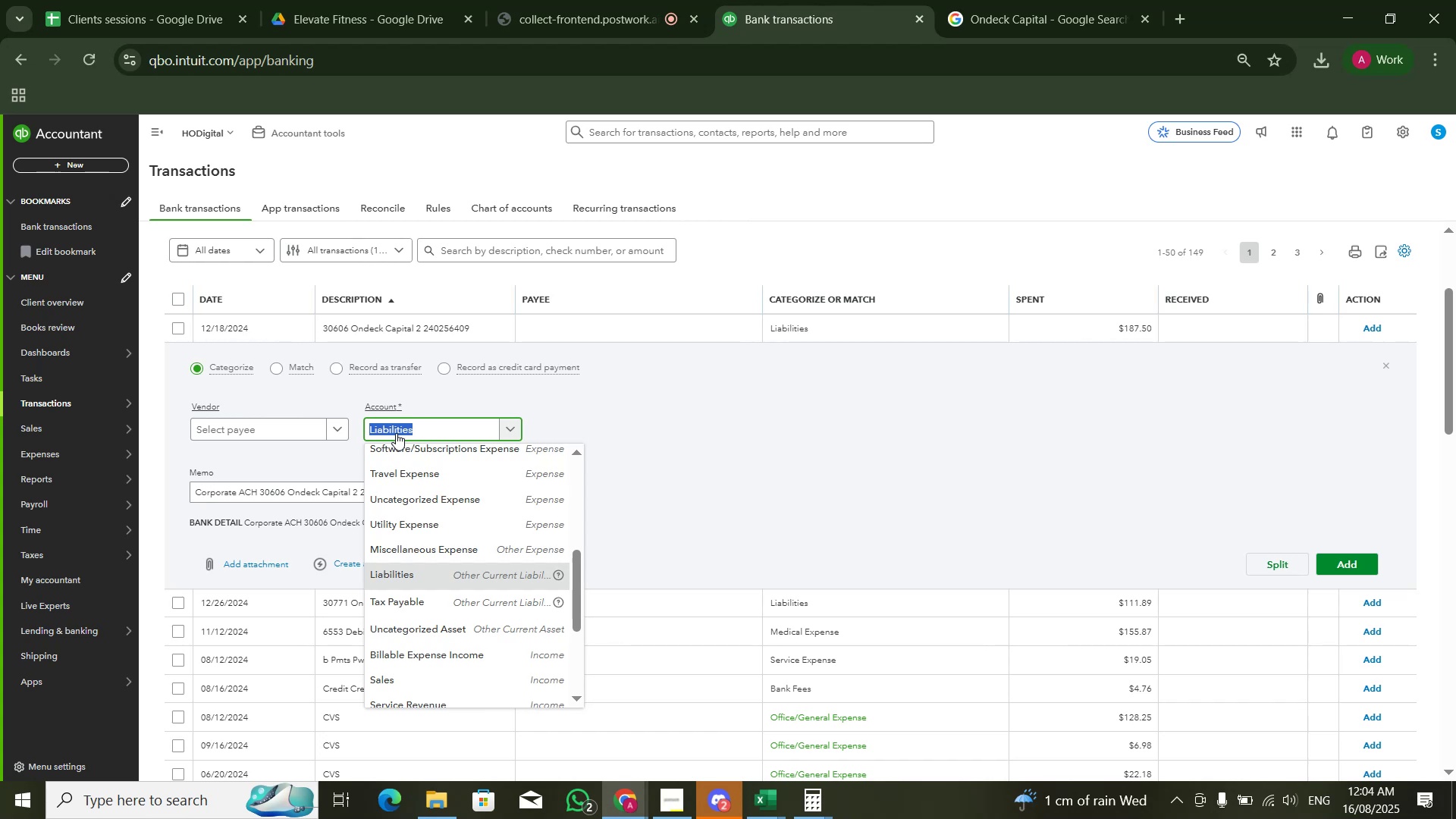 
key(Shift+ShiftLeft)
 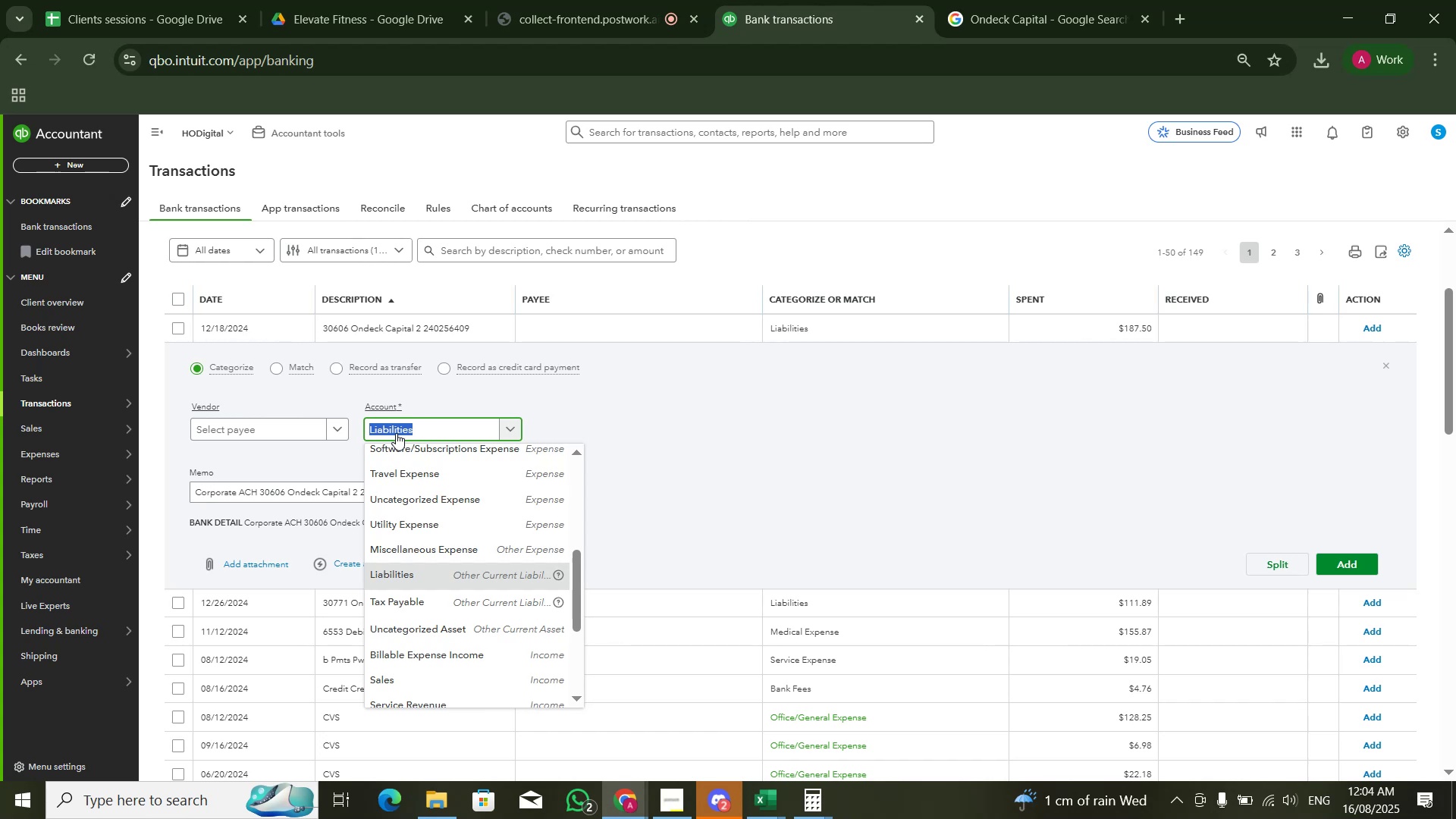 
key(ArrowUp)
 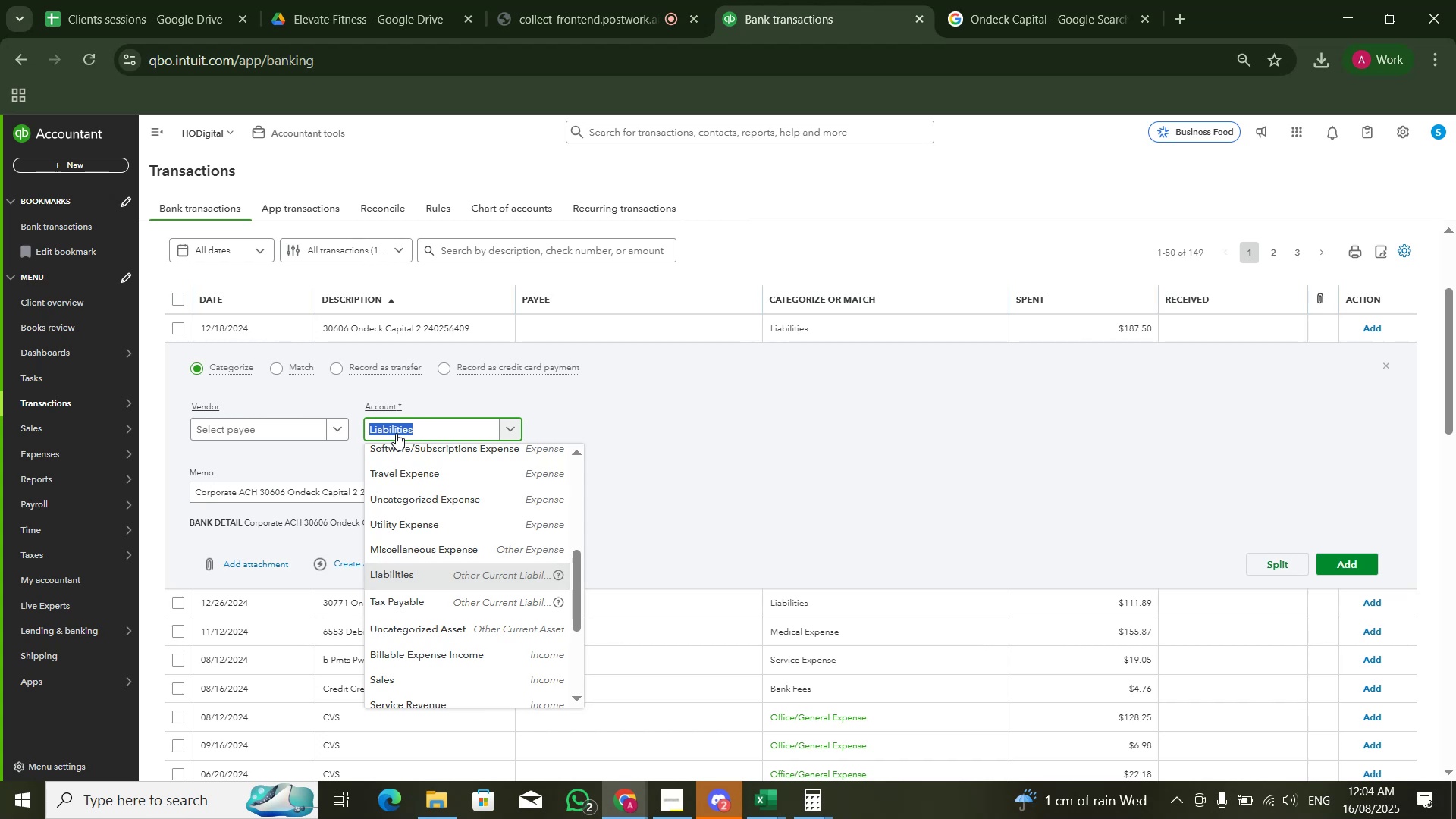 
key(ArrowUp)
 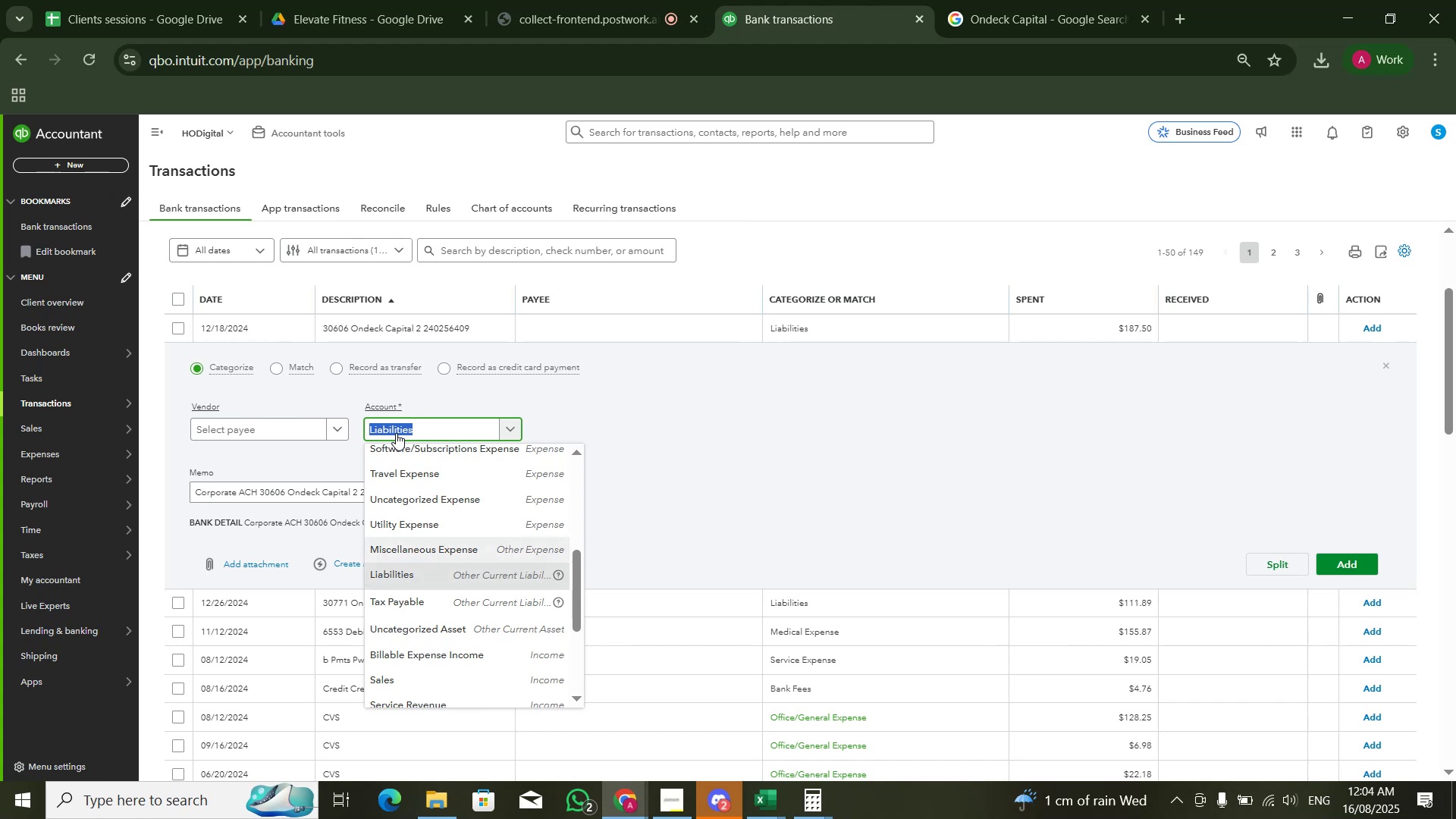 
key(ArrowUp)
 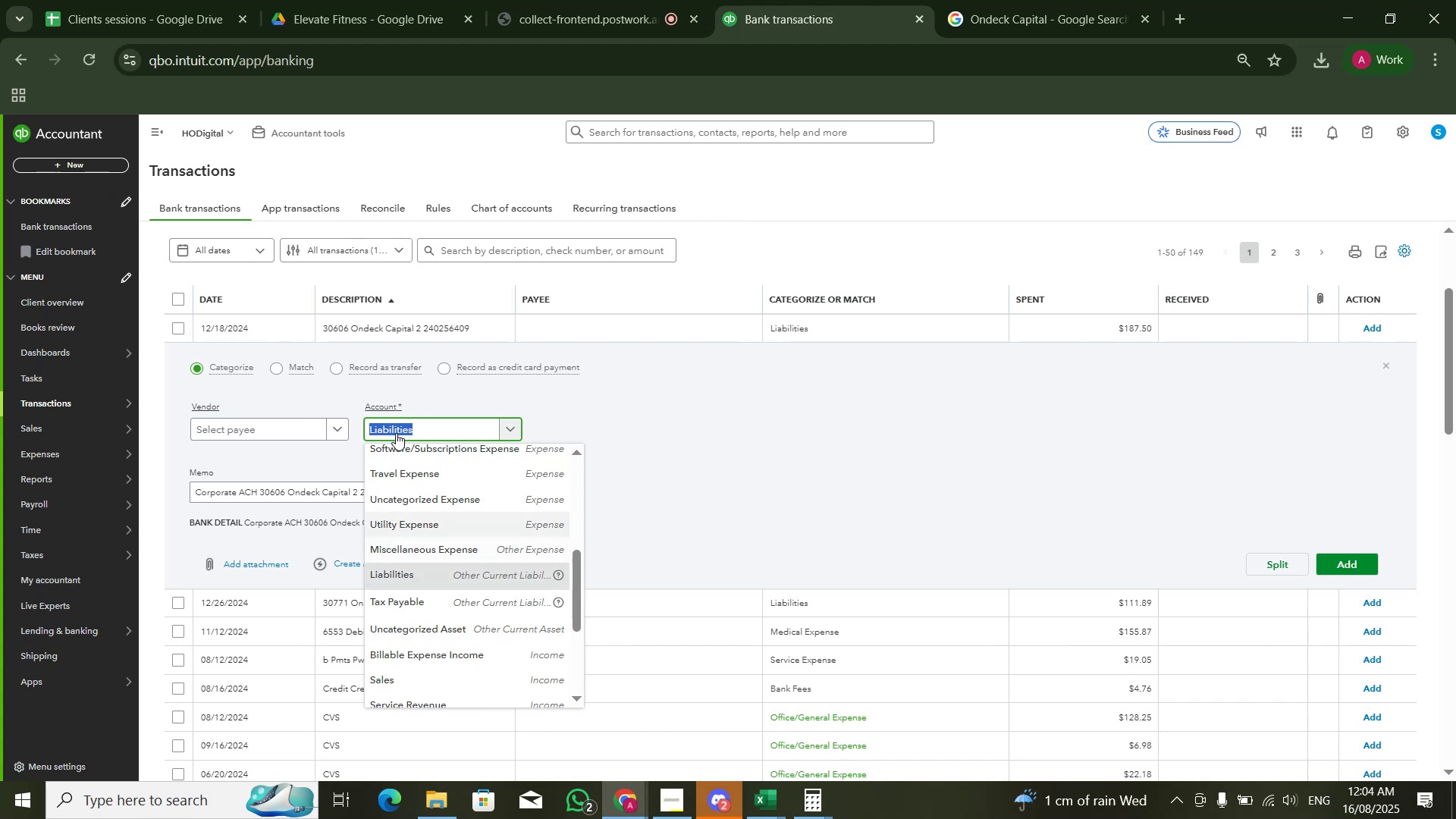 
key(ArrowUp)
 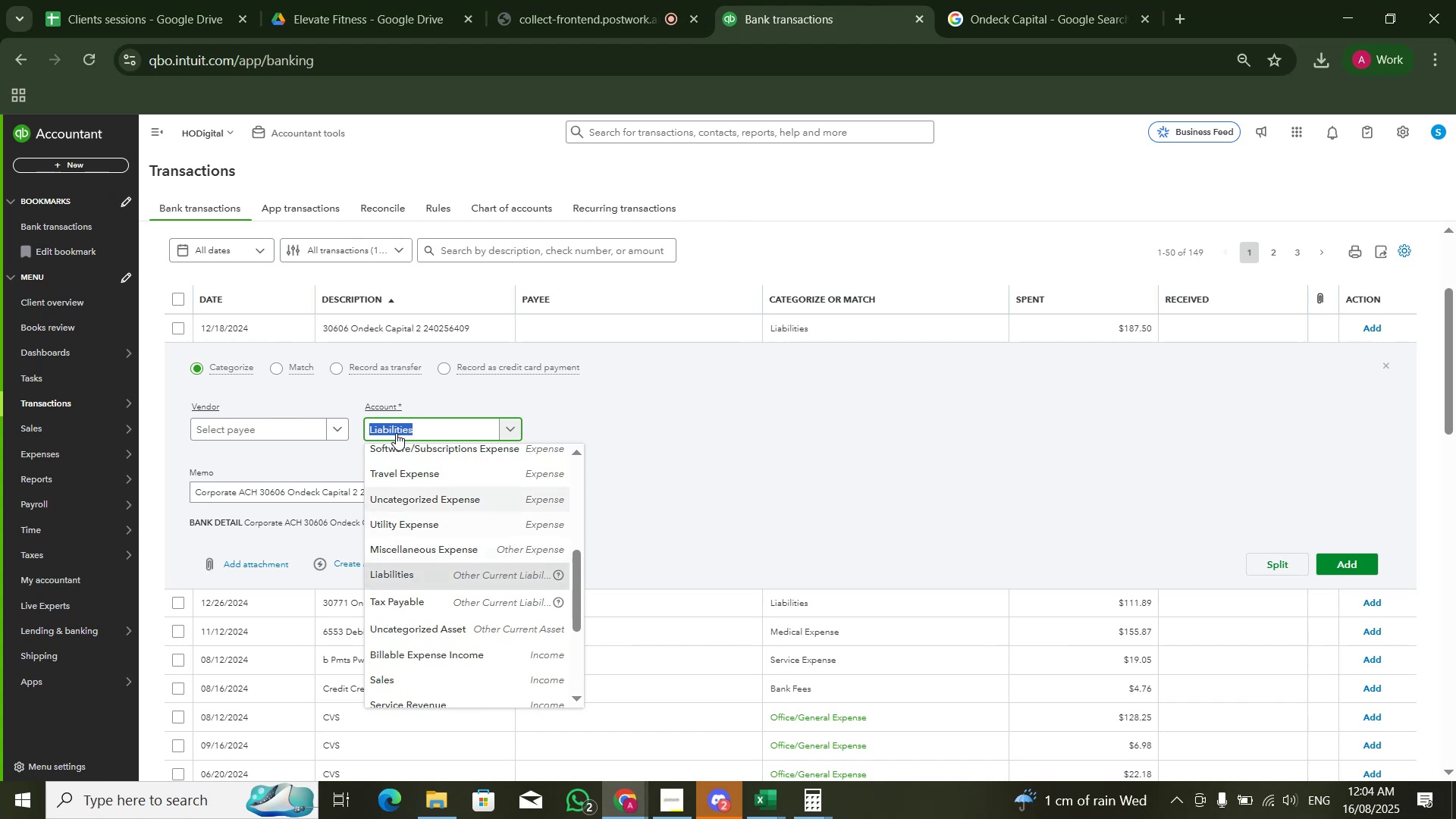 
key(ArrowUp)
 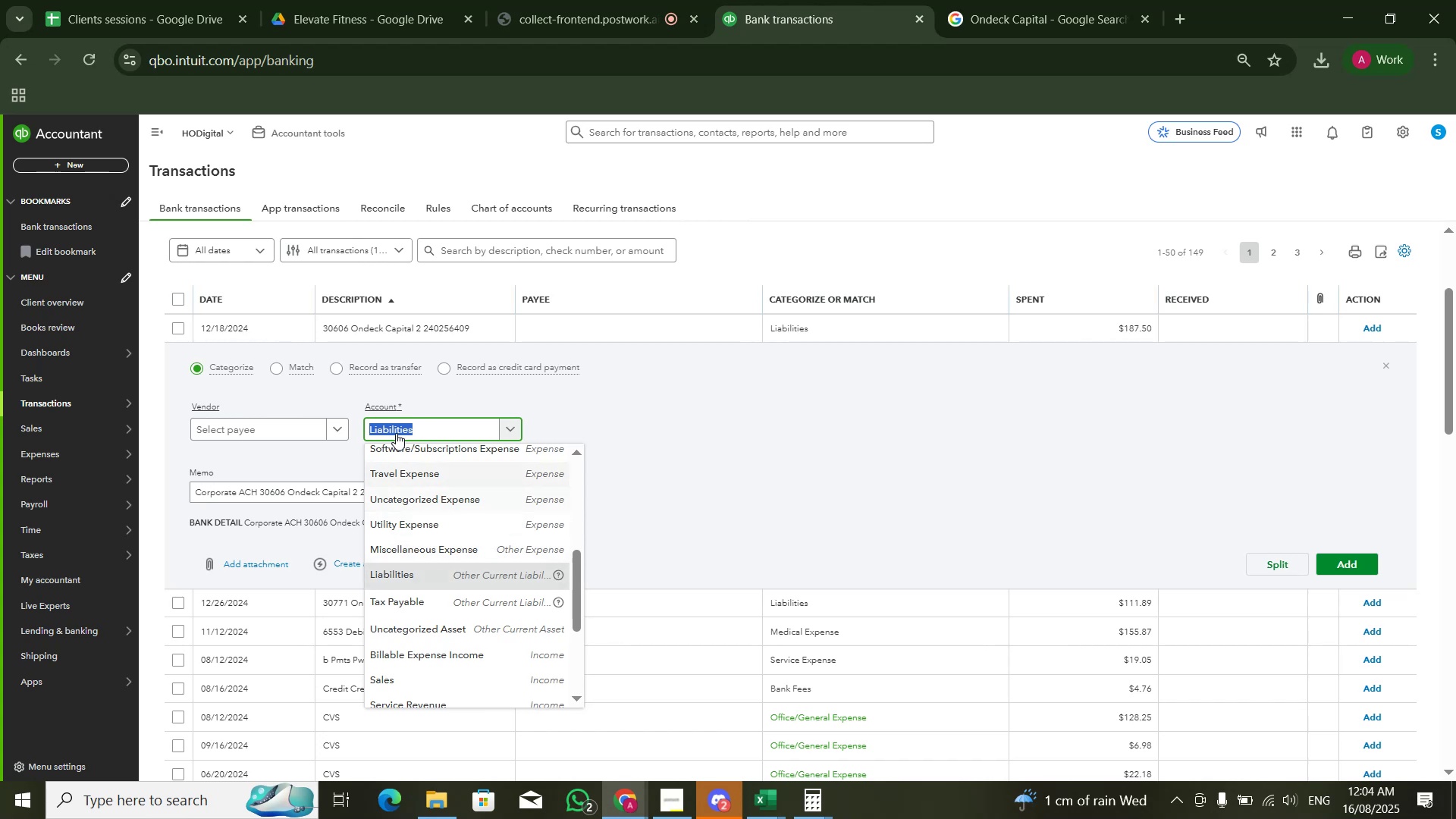 
key(ArrowUp)
 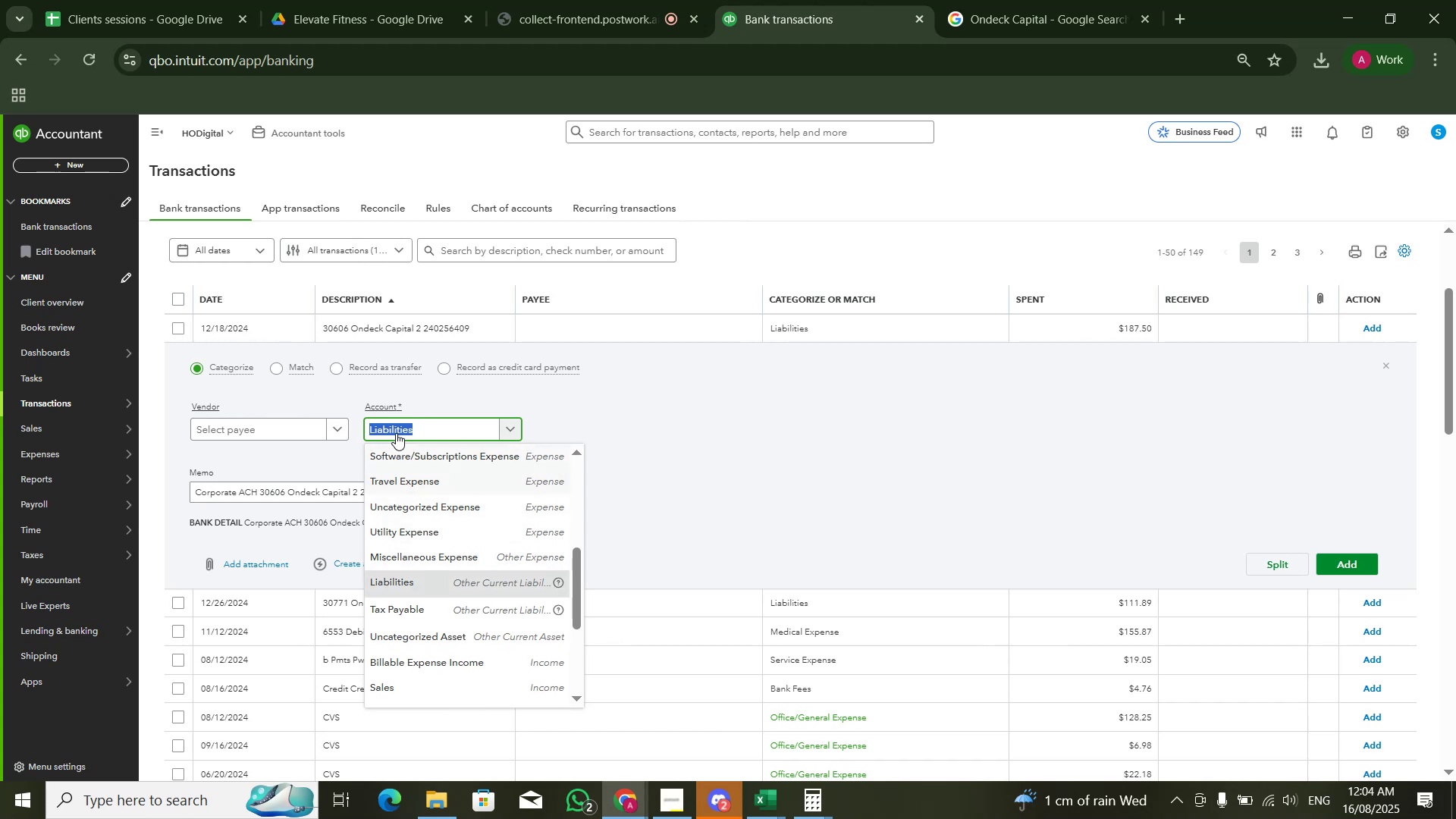 
key(ArrowUp)
 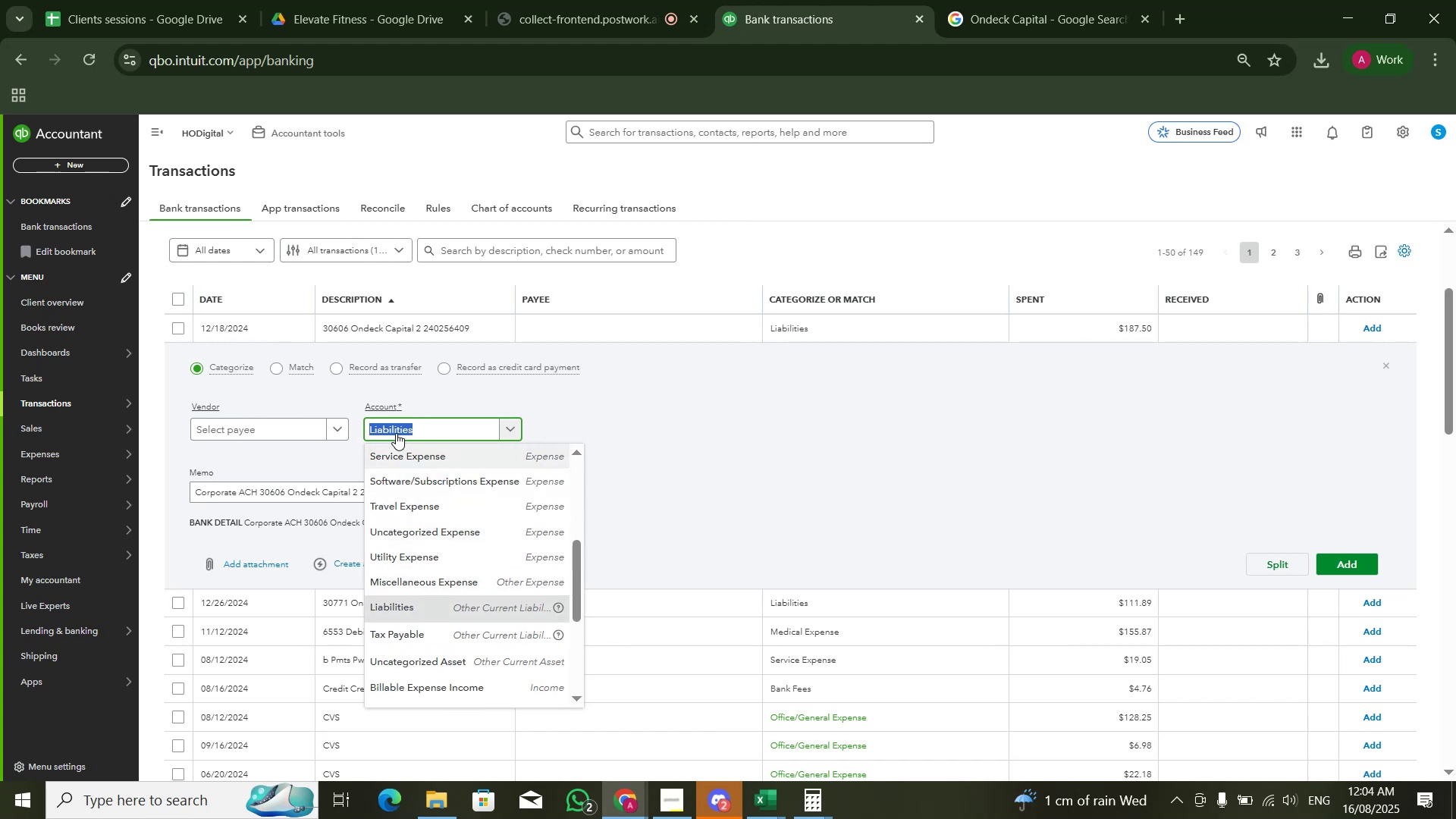 
key(ArrowUp)
 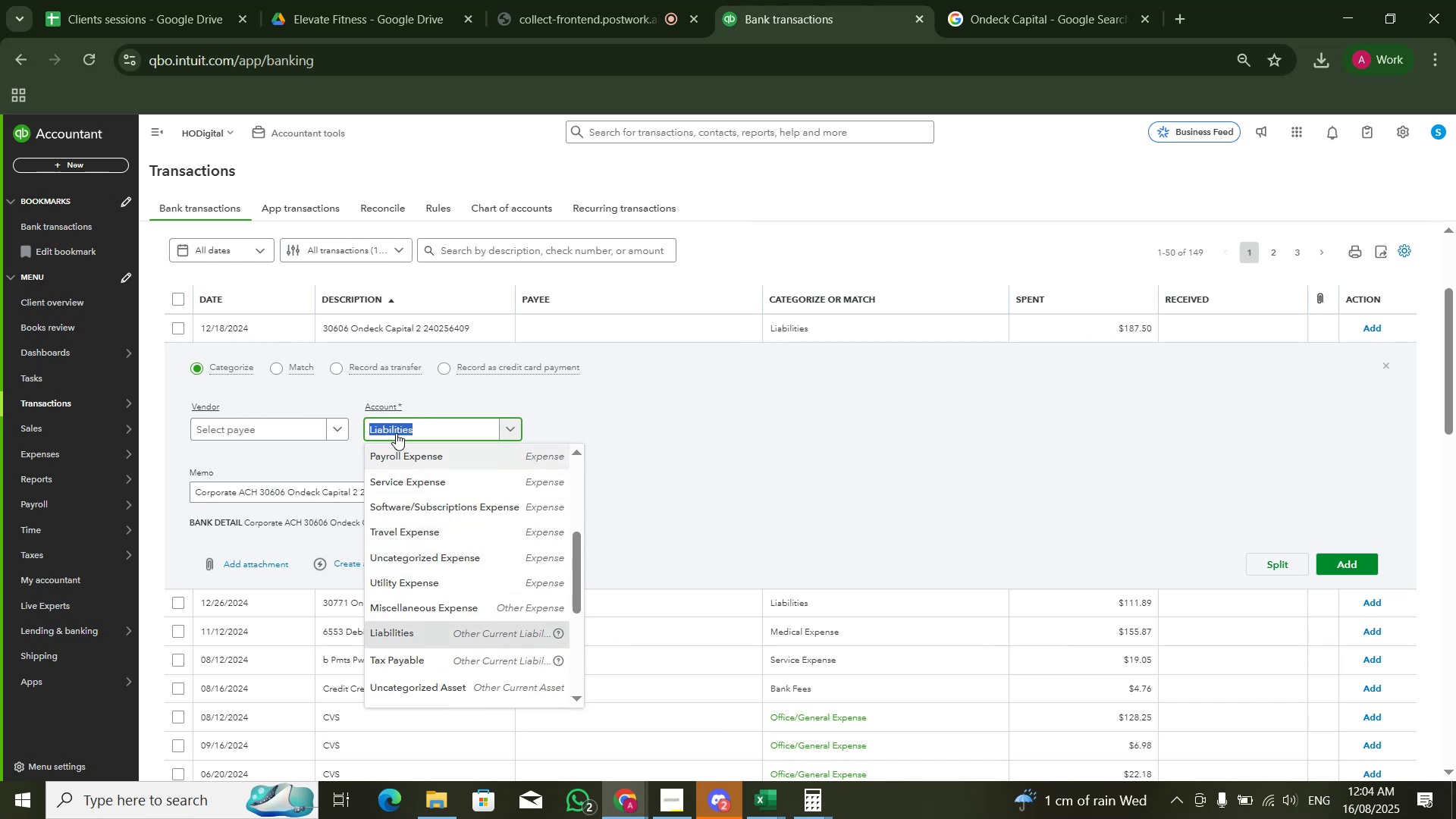 
key(ArrowUp)
 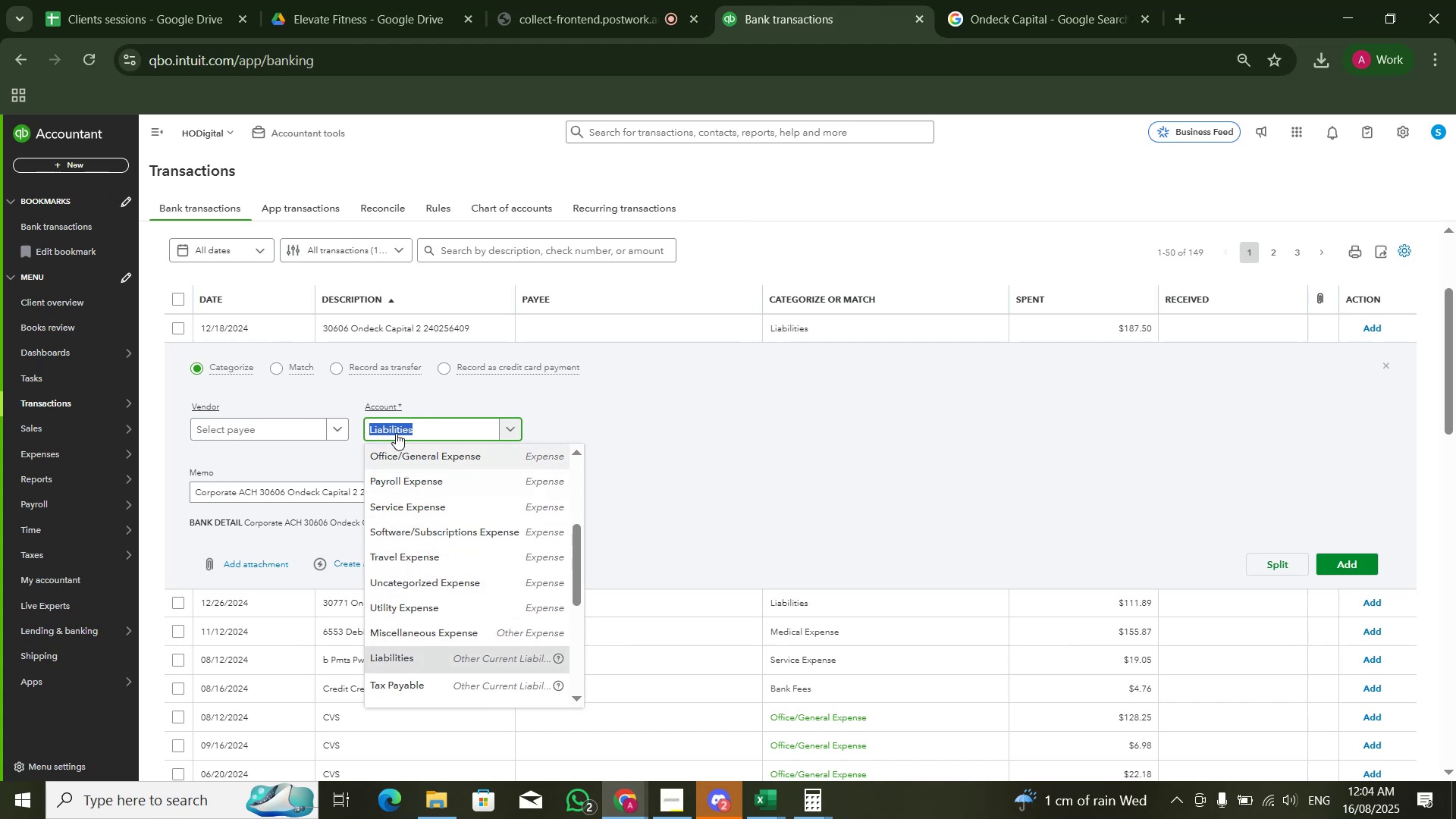 
key(ArrowUp)
 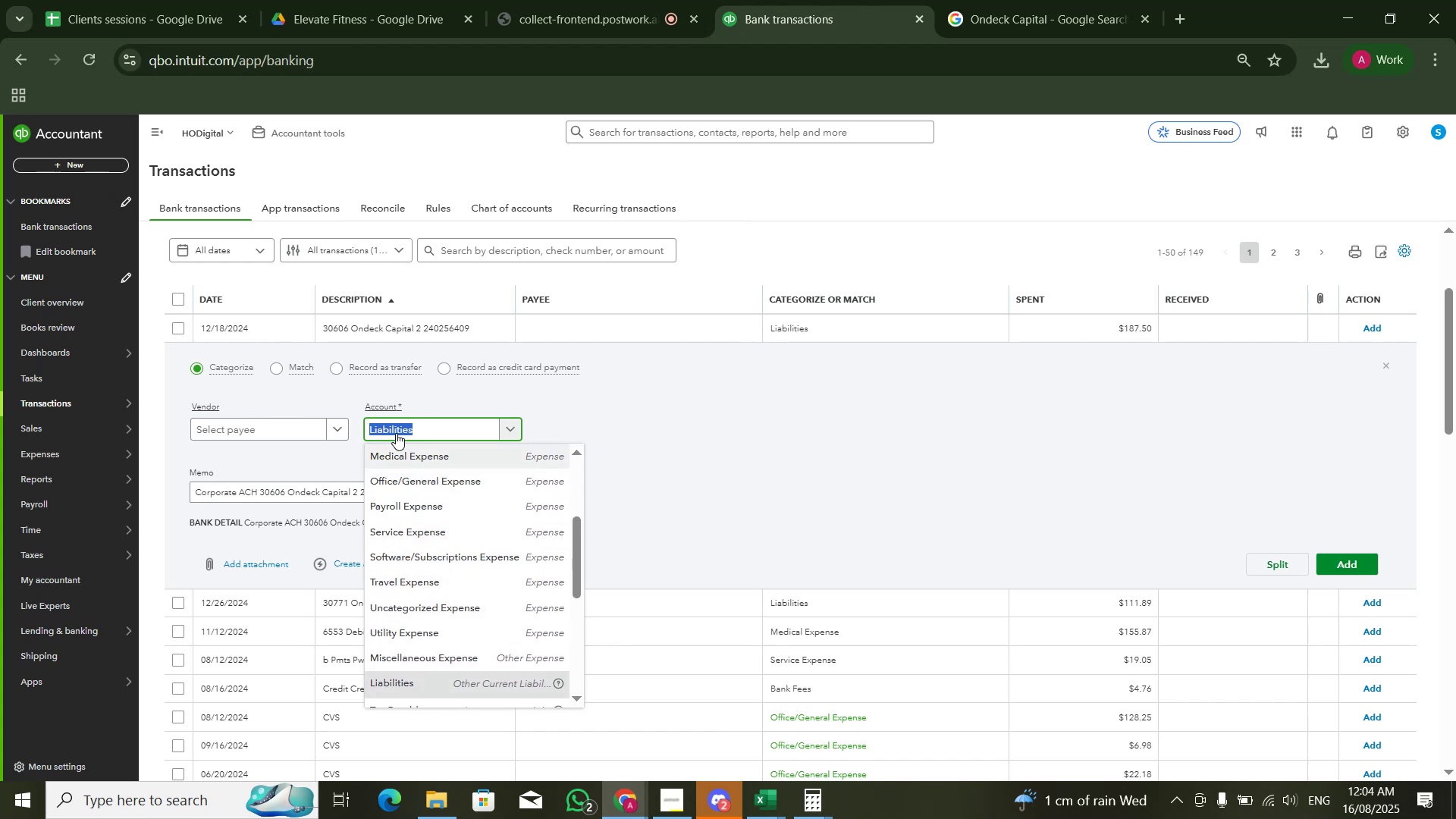 
key(ArrowUp)
 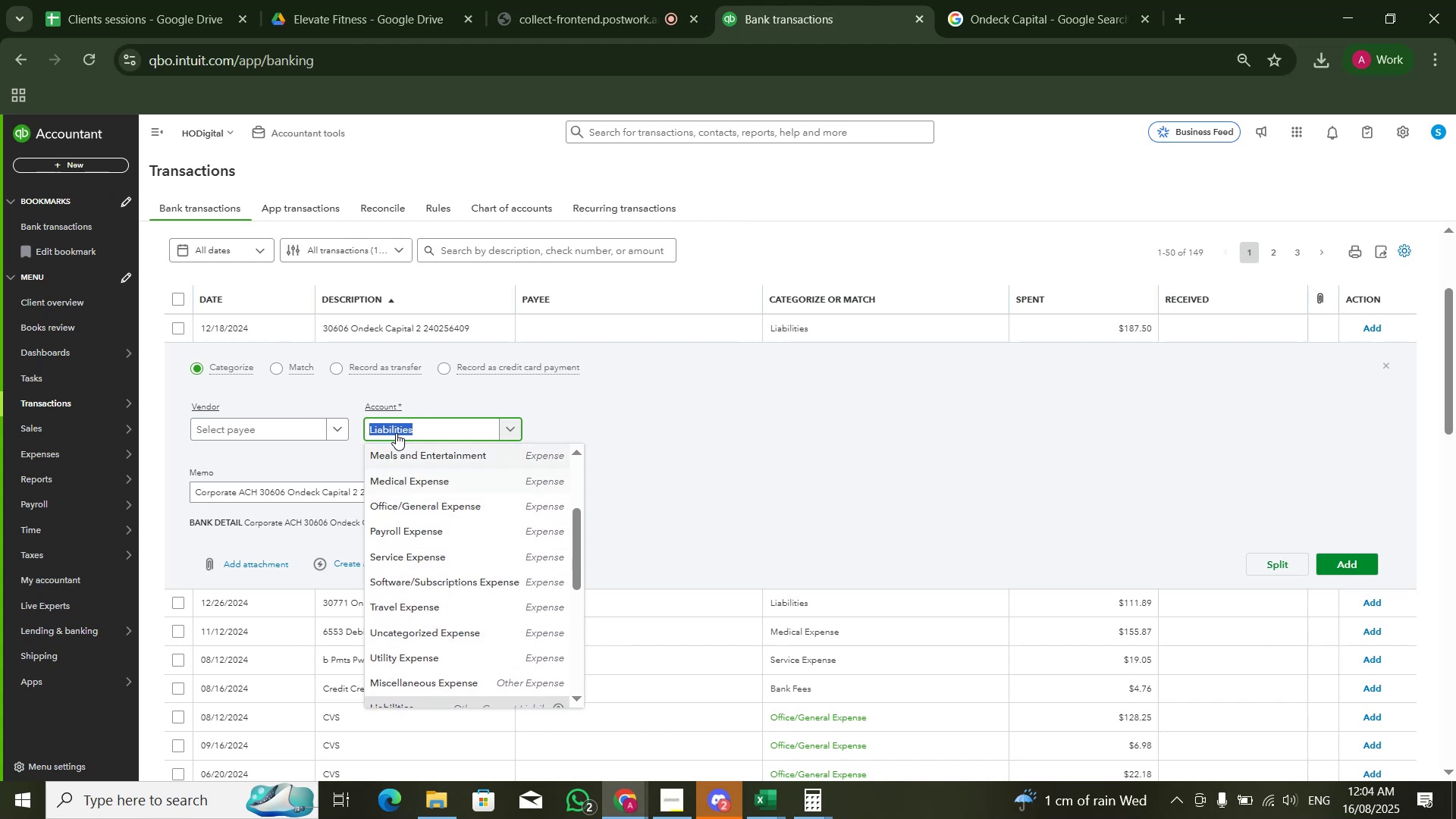 
key(ArrowUp)
 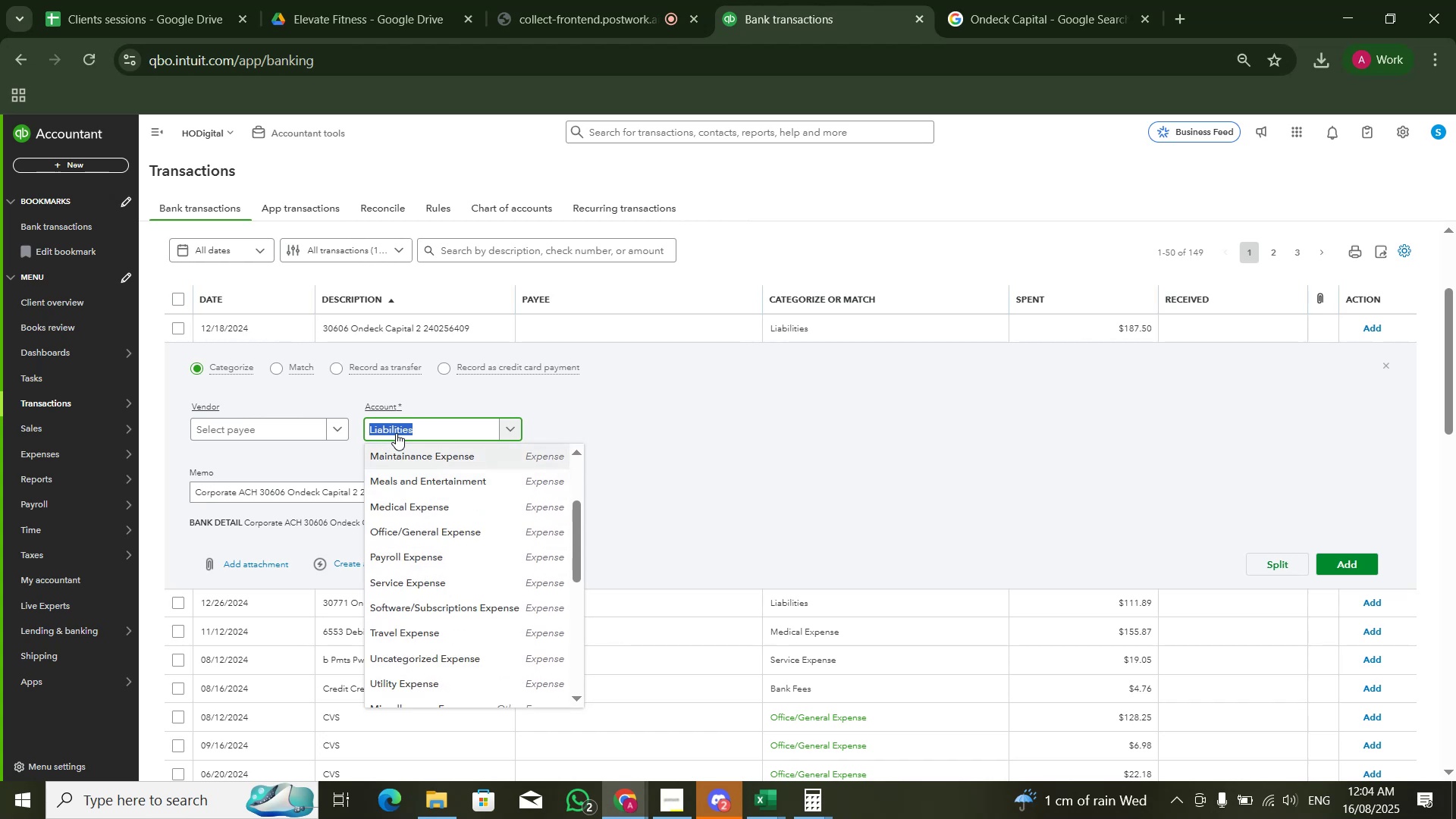 
key(ArrowDown)
 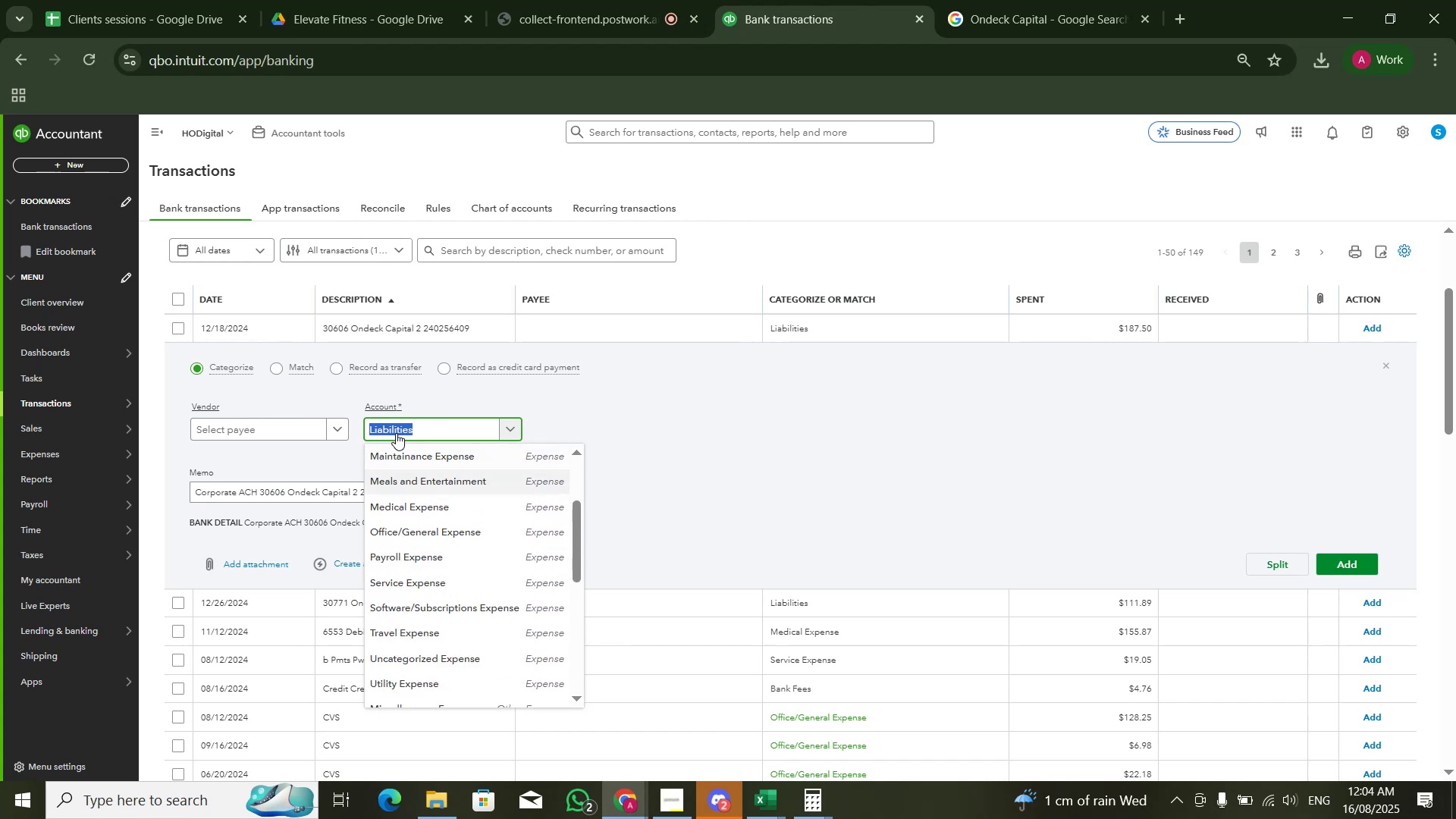 
key(ArrowDown)
 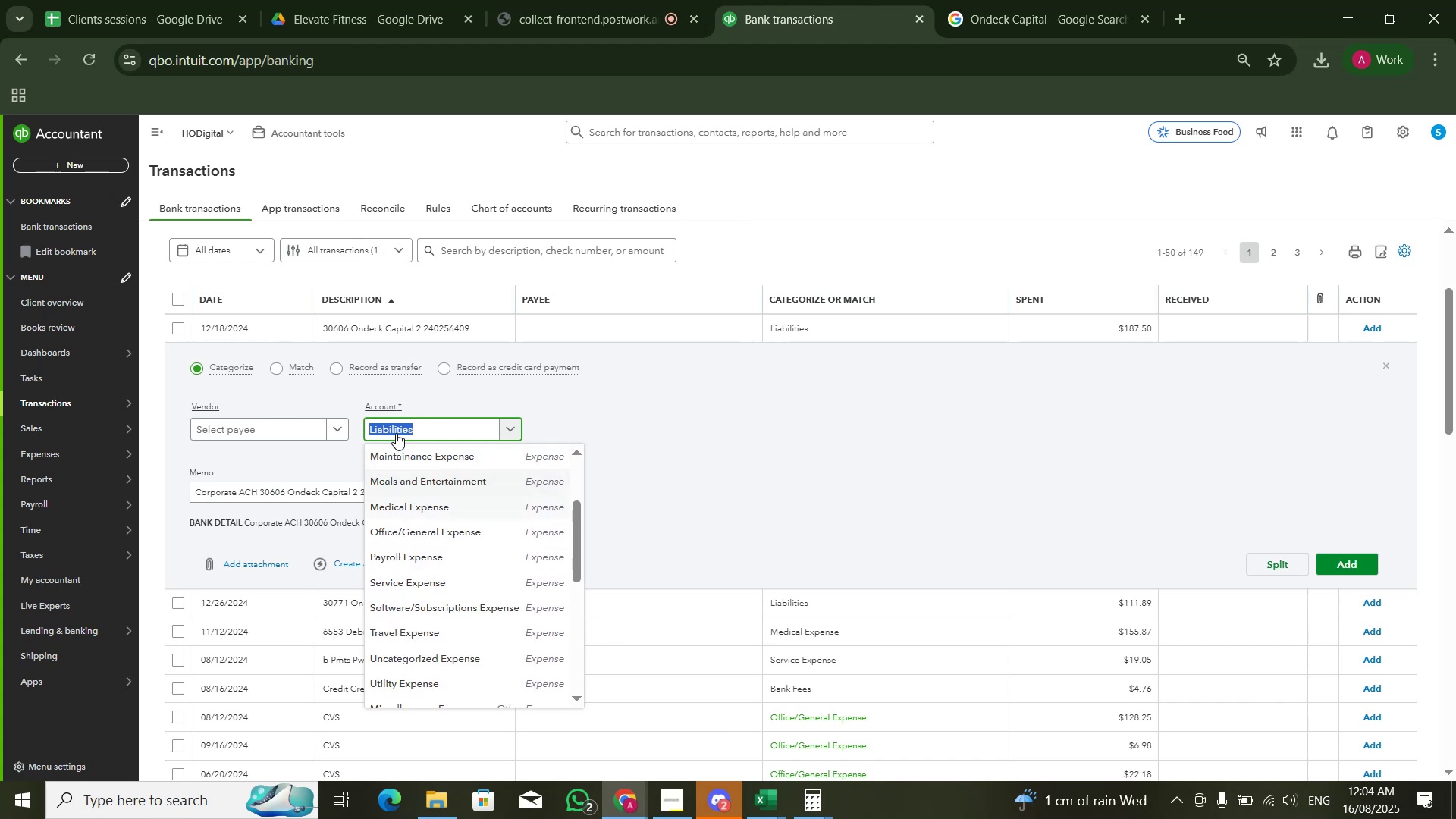 
key(ArrowDown)
 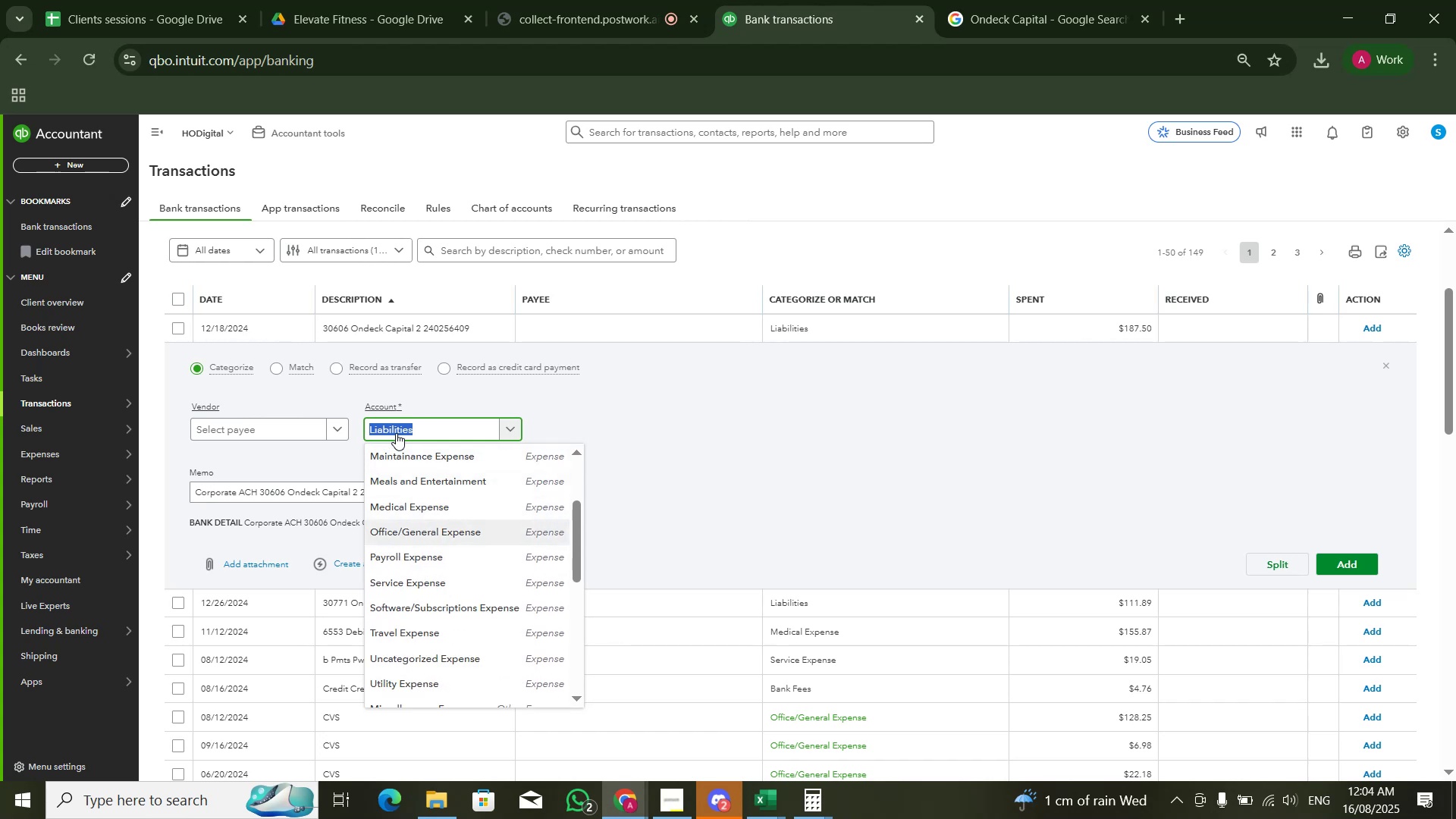 
key(Enter)
 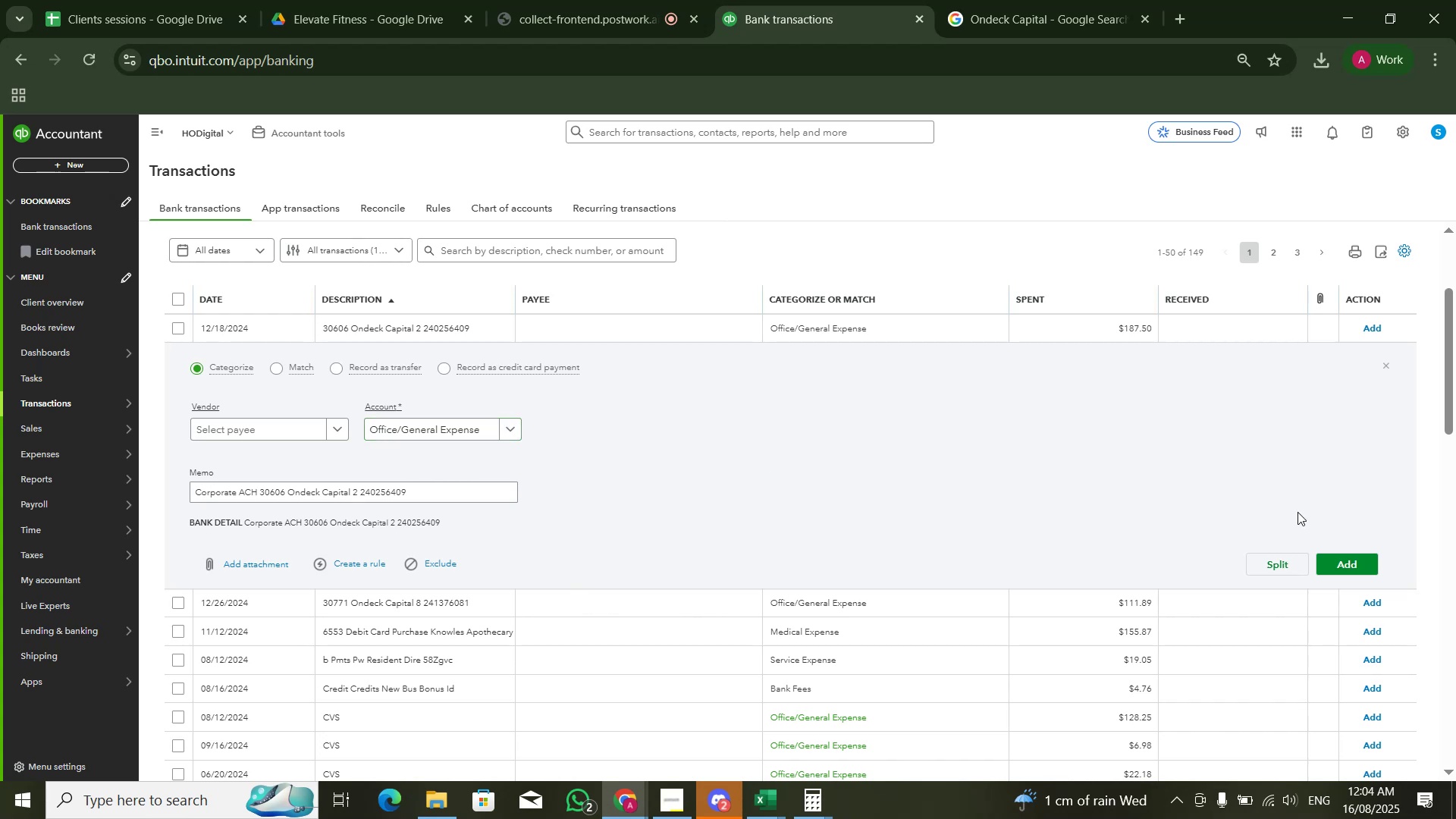 
double_click([1322, 551])
 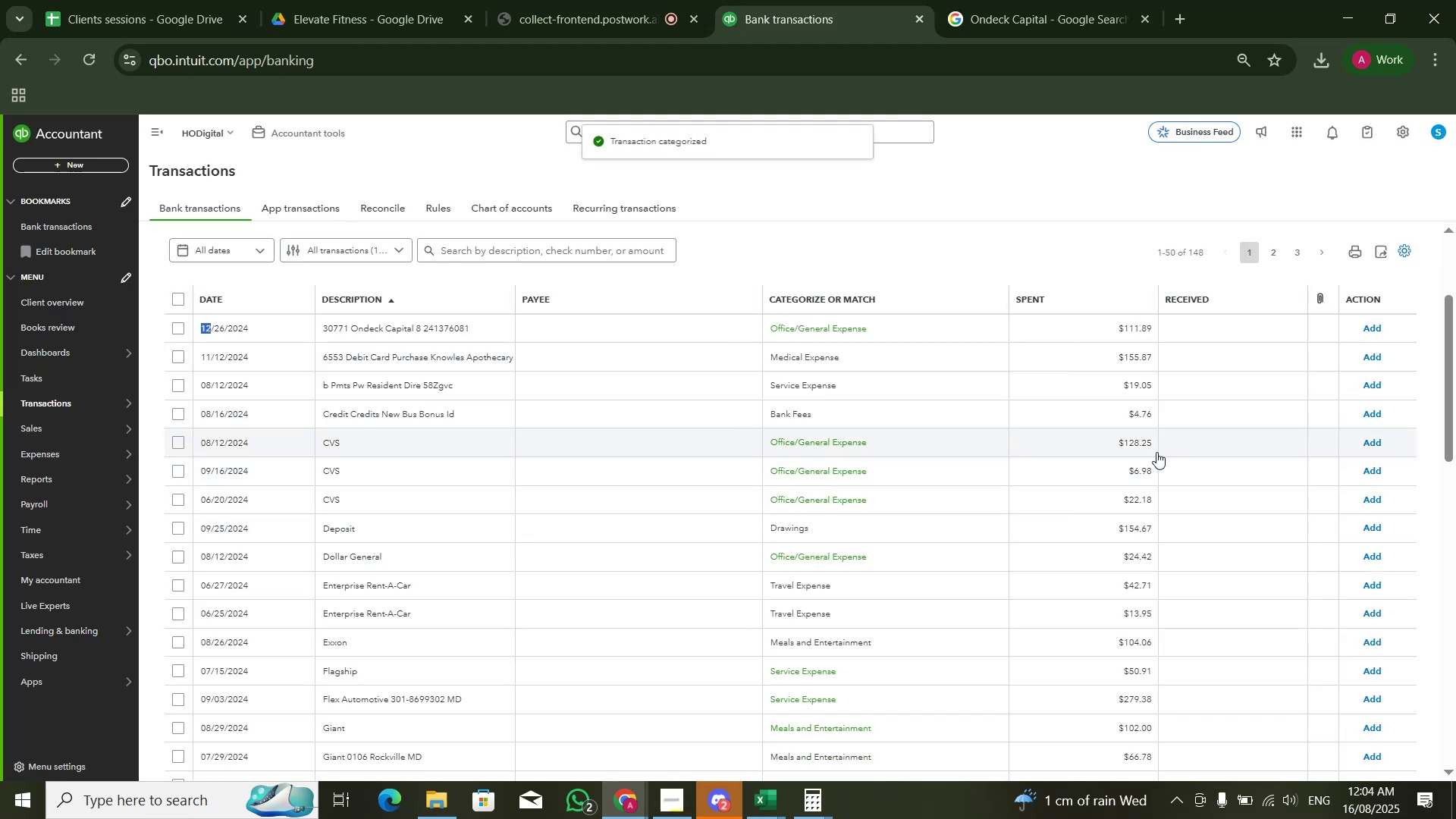 
left_click([599, 333])
 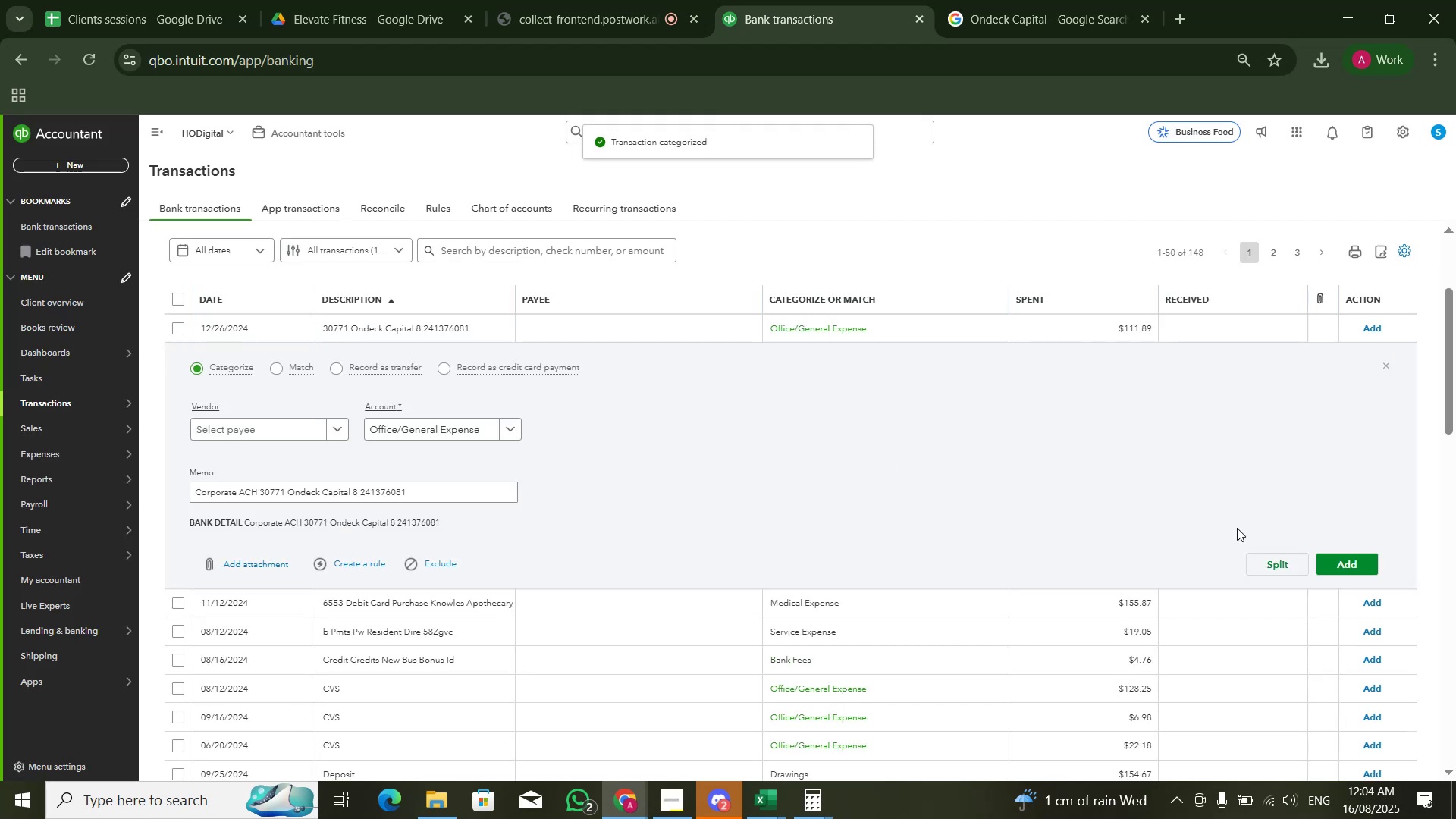 
left_click([1338, 563])
 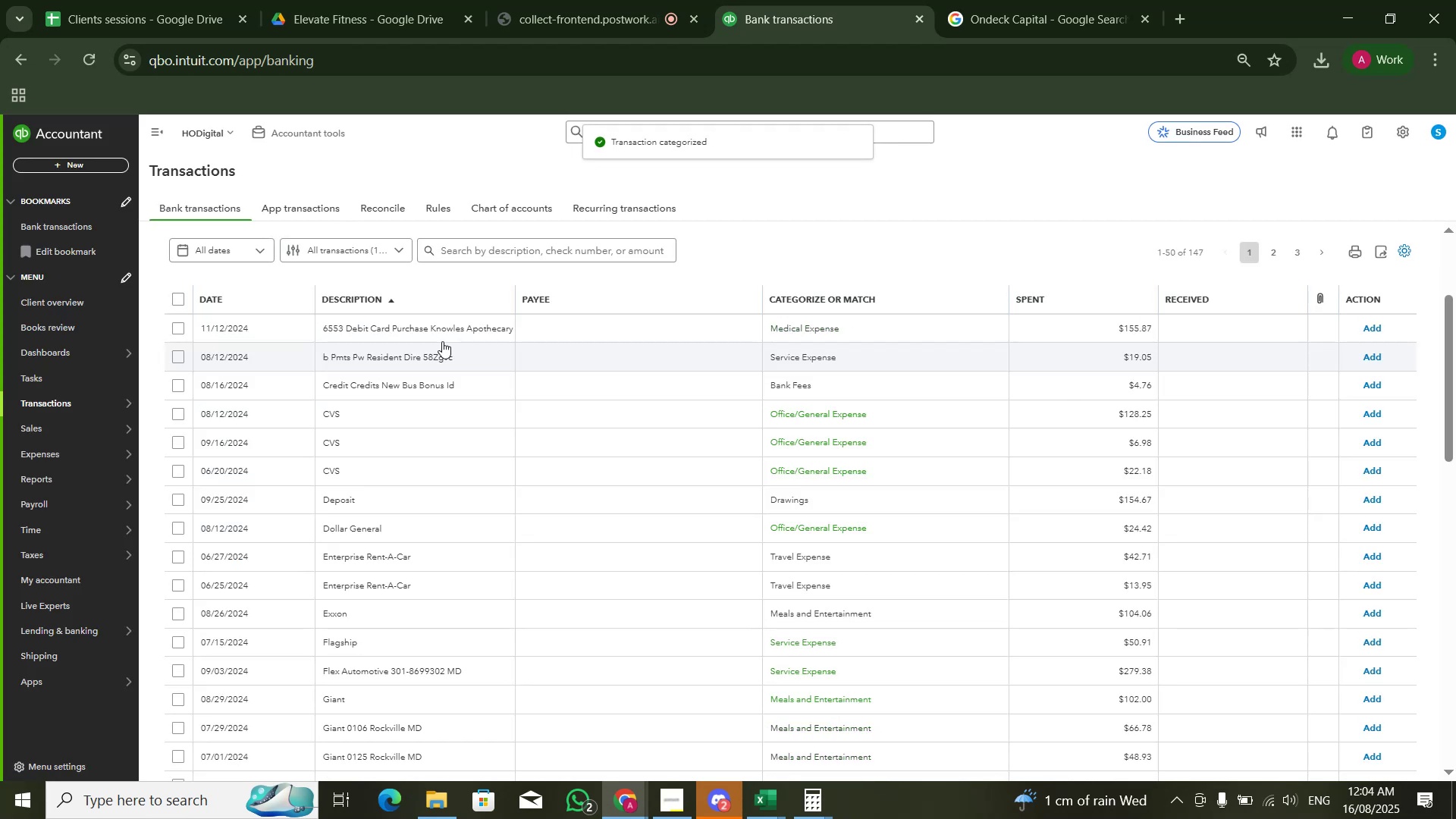 
left_click([444, 340])
 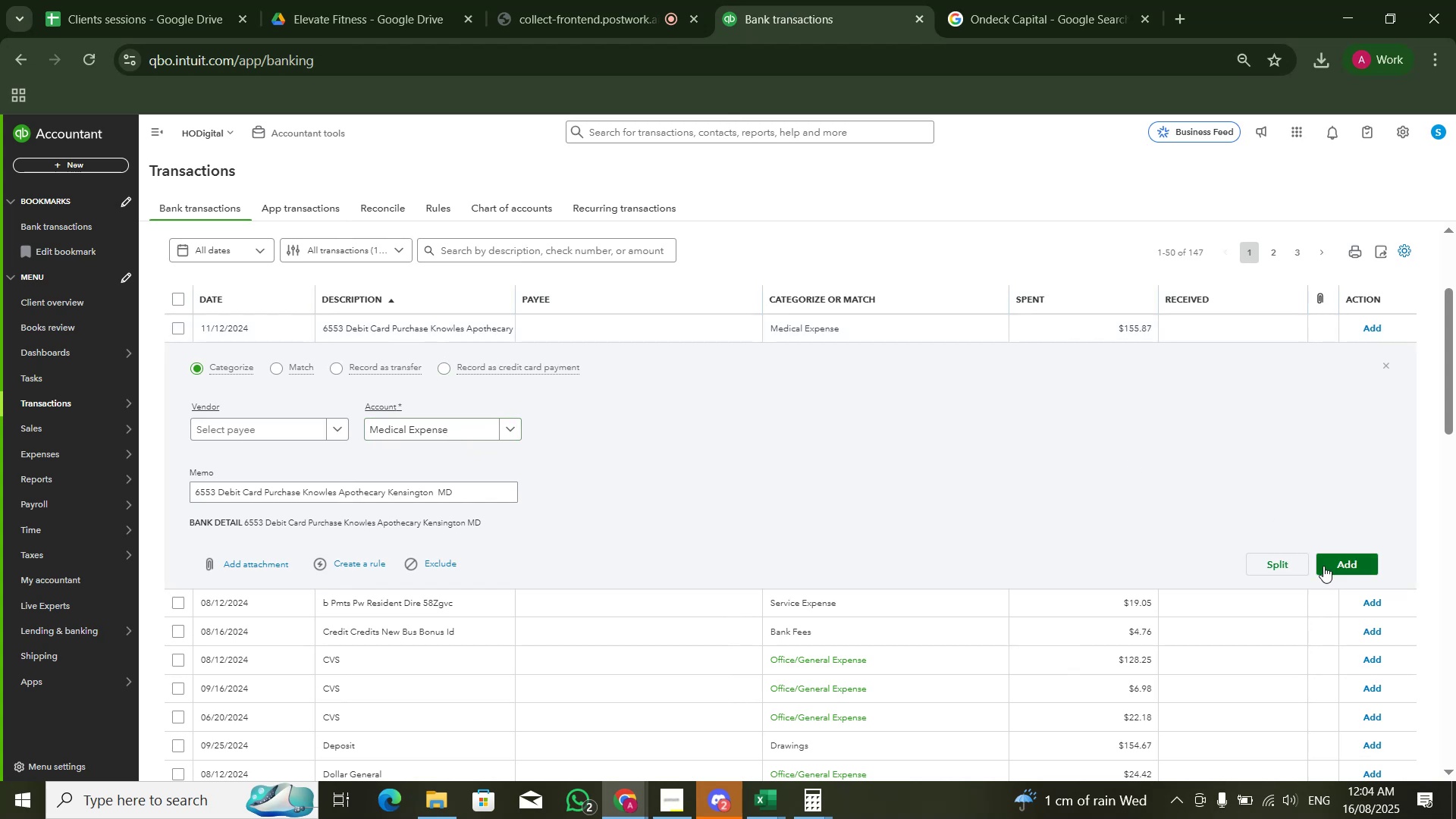 
wait(10.54)
 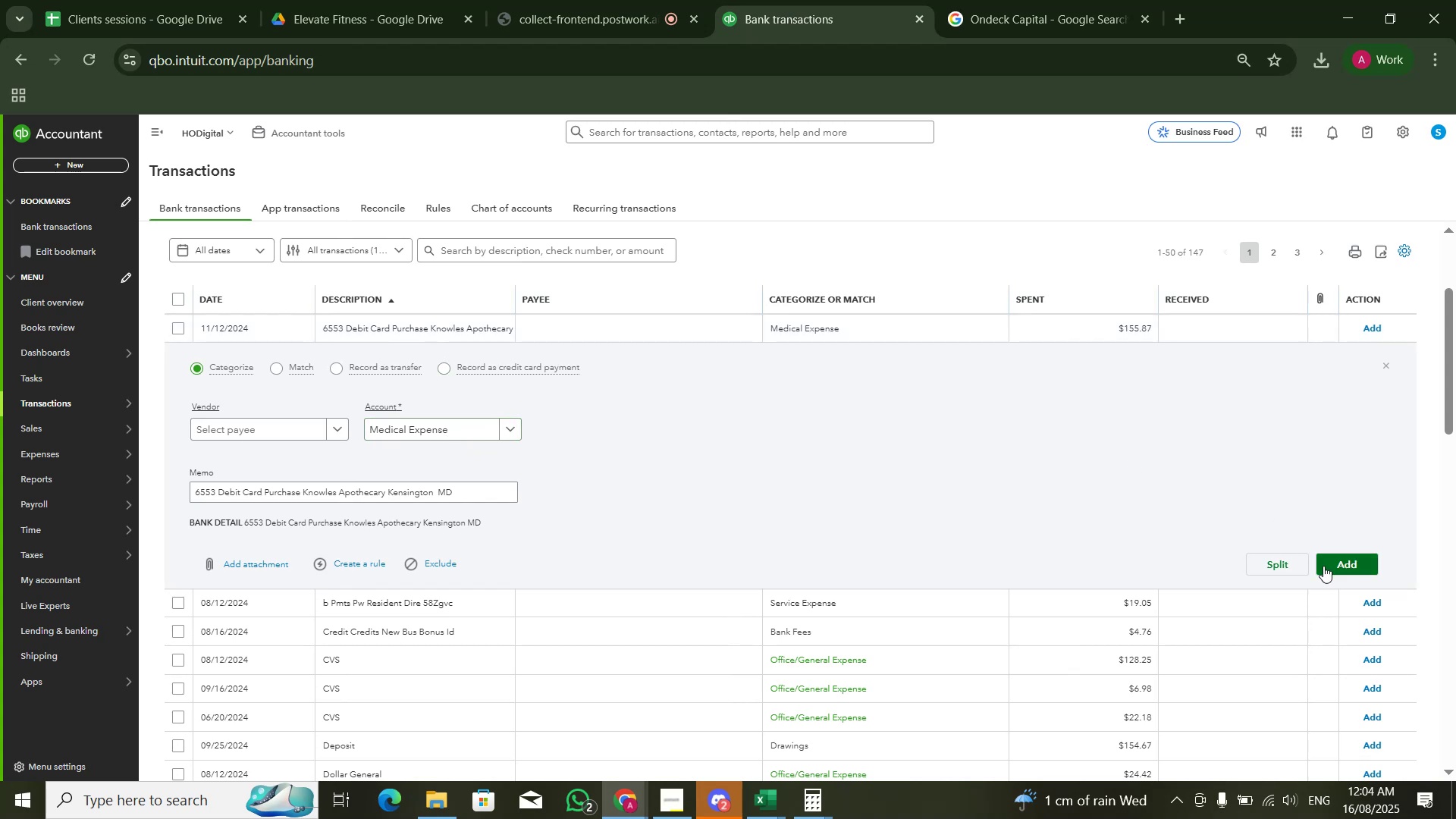 
mouse_move([463, 355])
 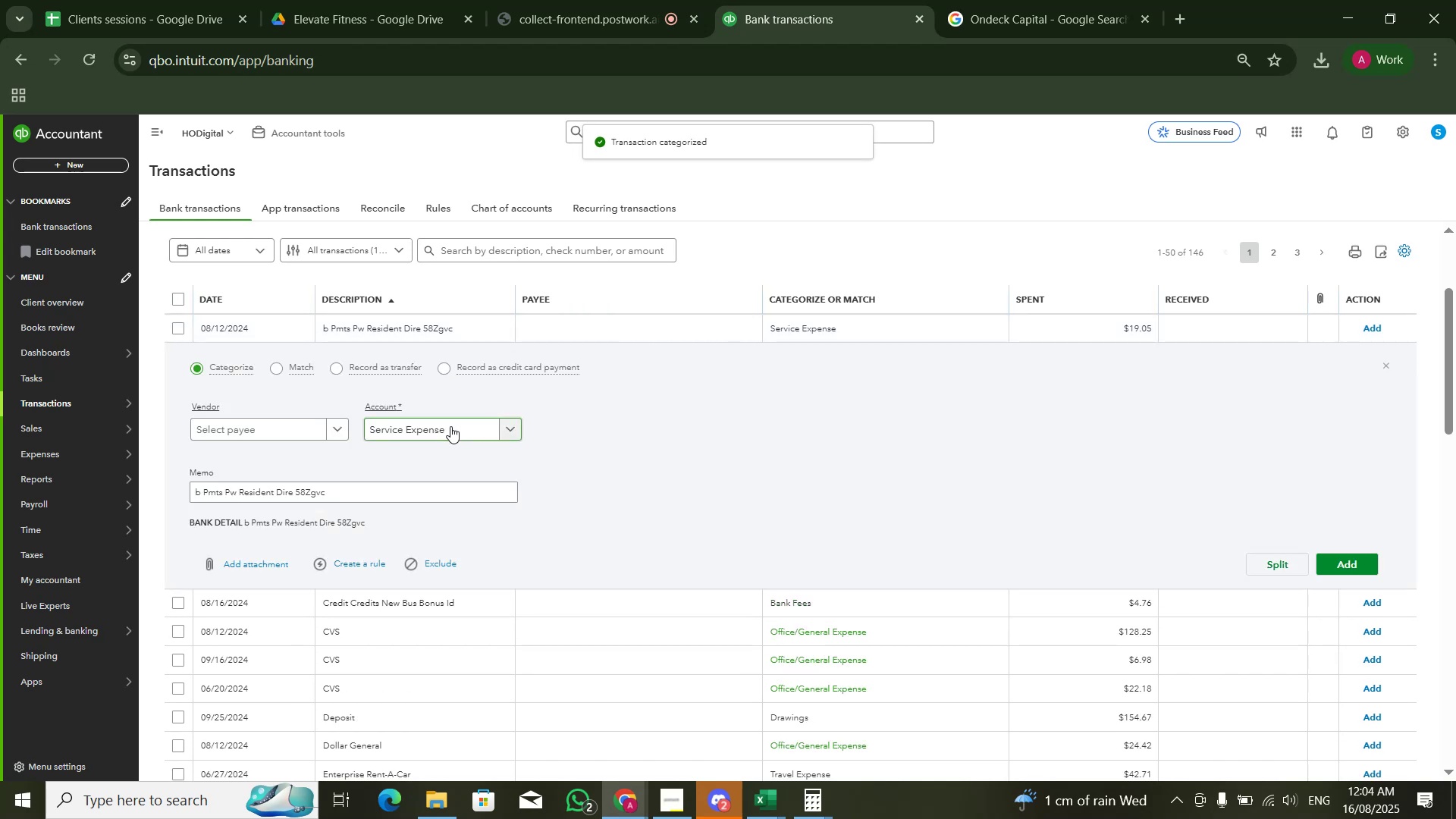 
left_click([450, 427])
 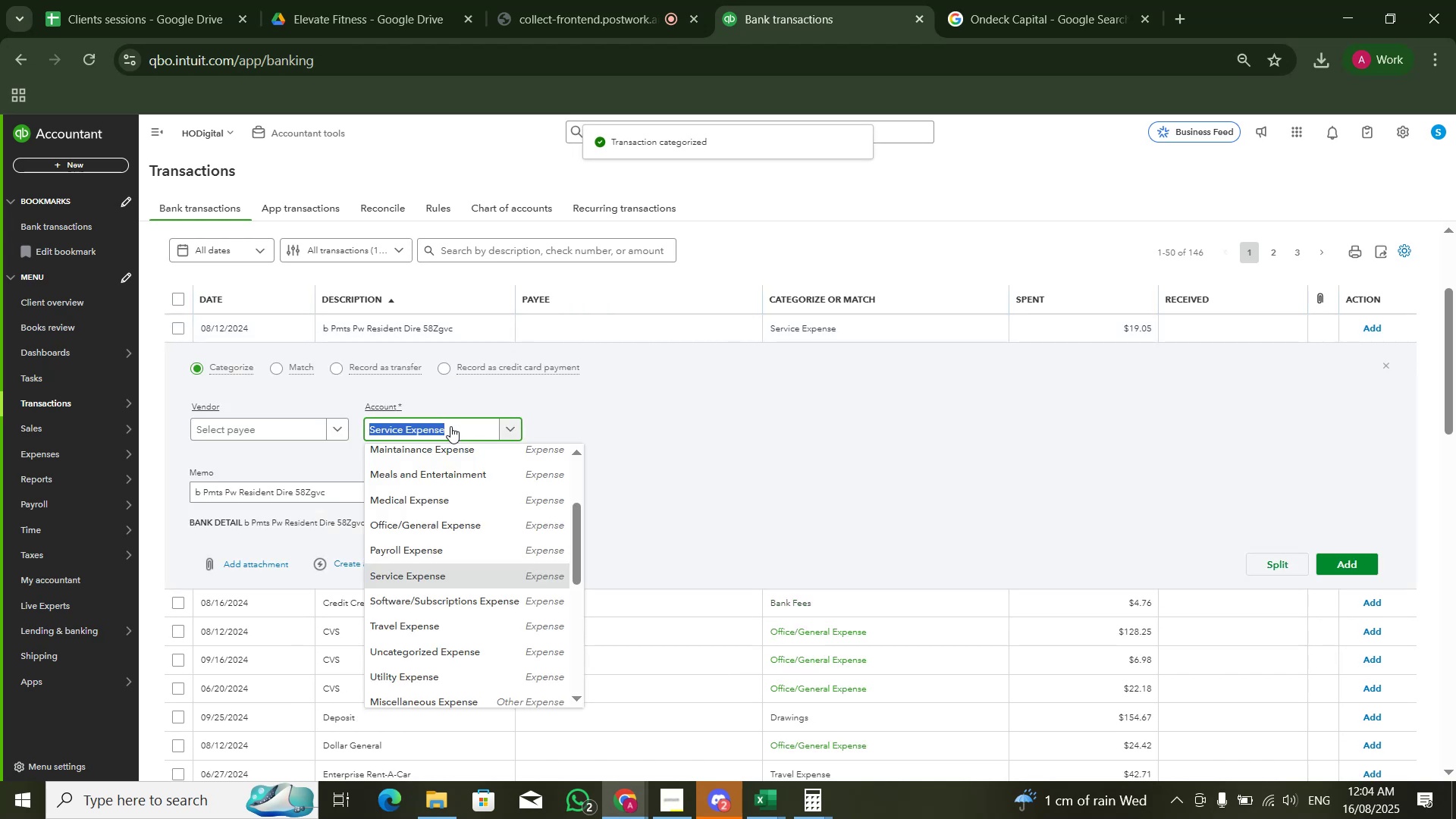 
type(misc)
 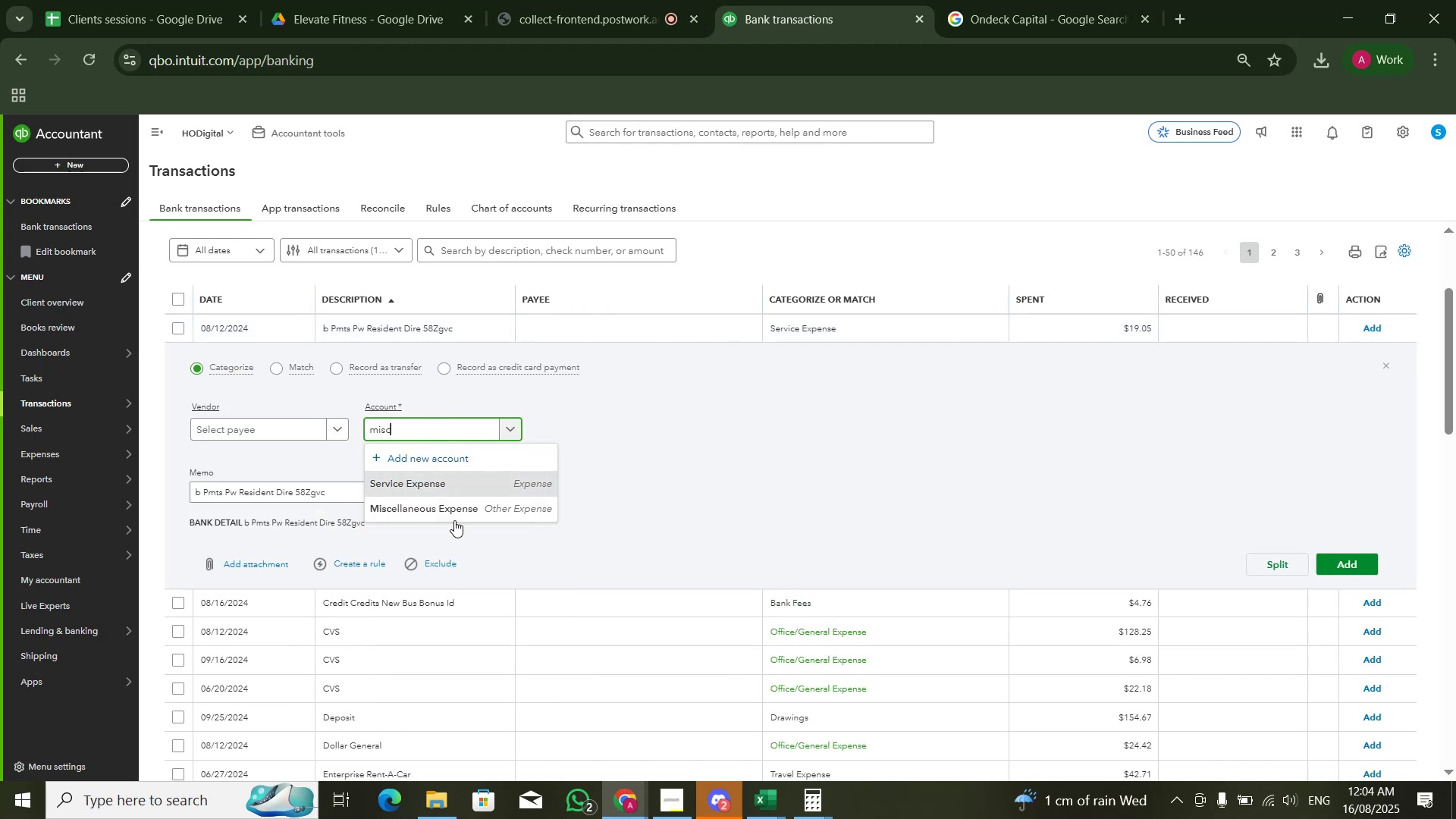 
left_click([462, 510])
 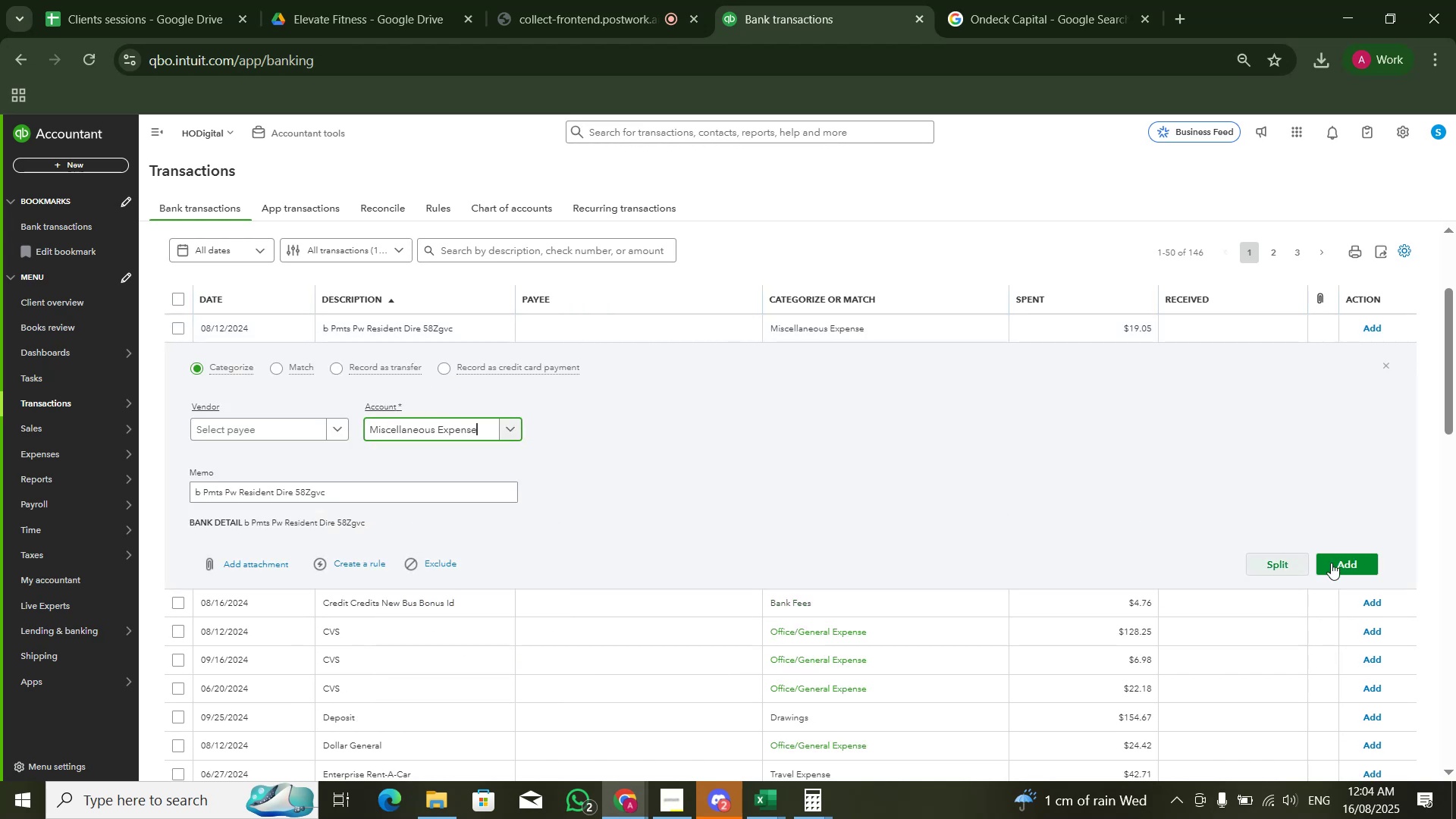 
left_click([1334, 568])
 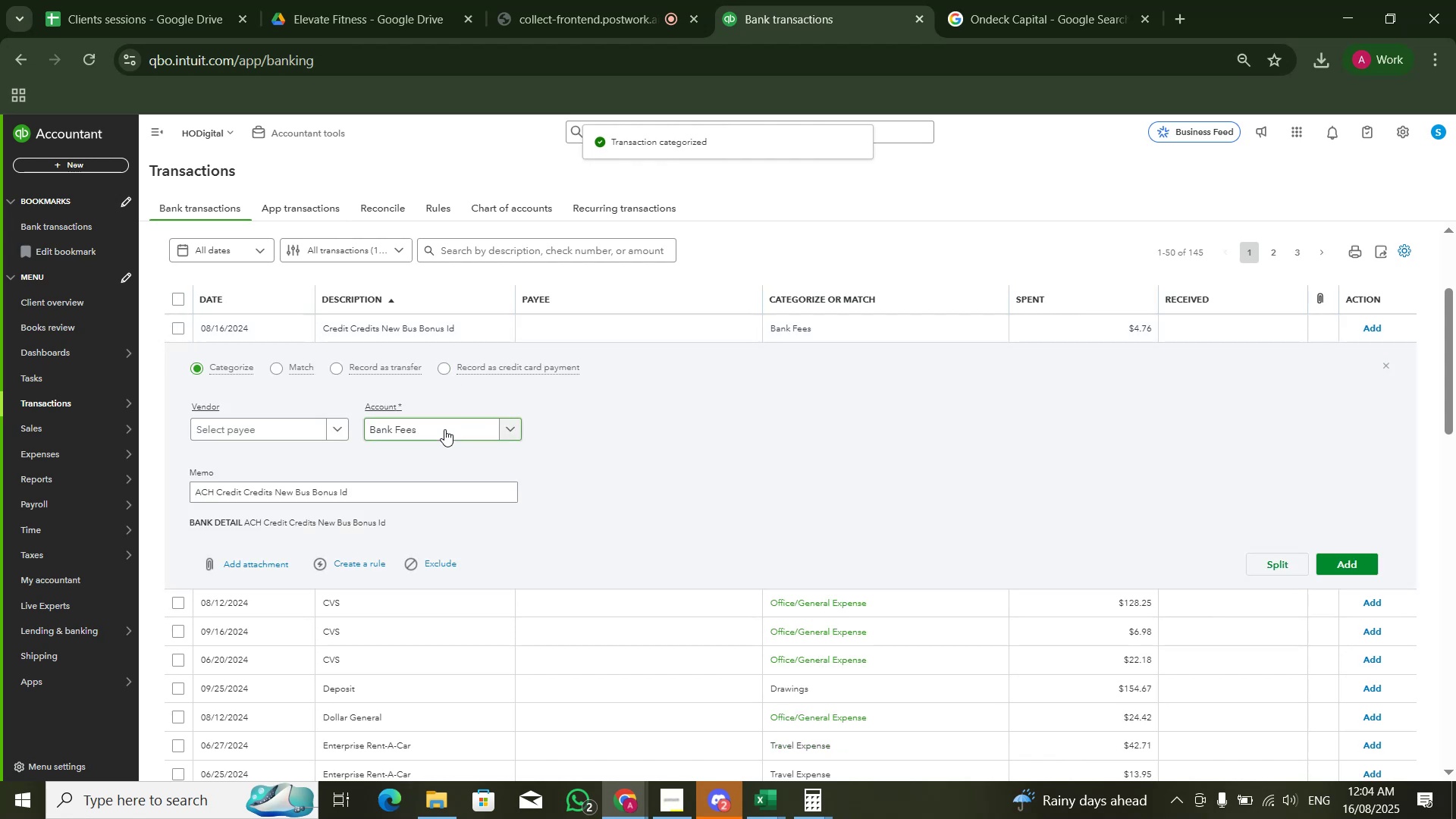 
wait(8.95)
 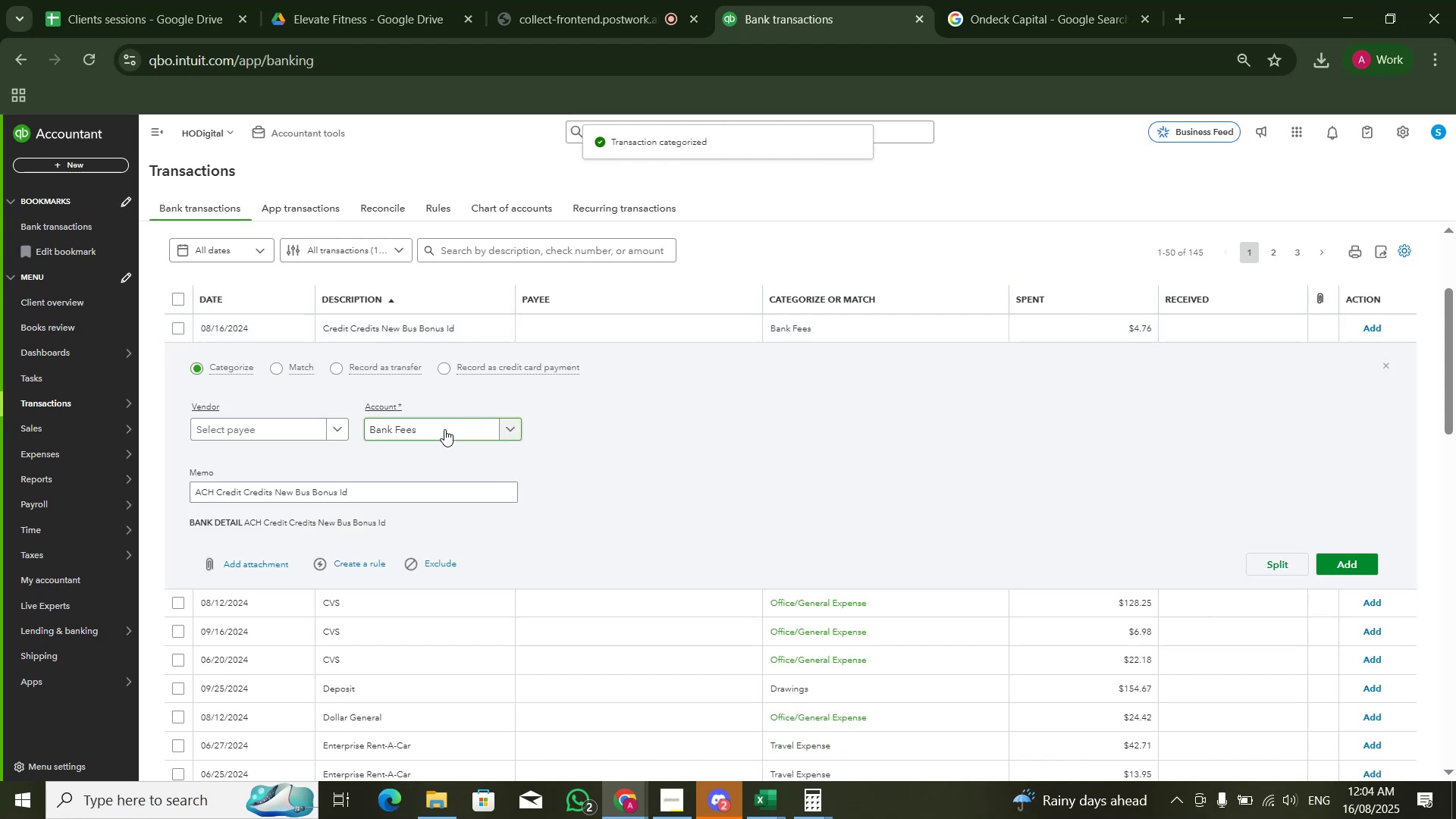 
left_click([1356, 573])
 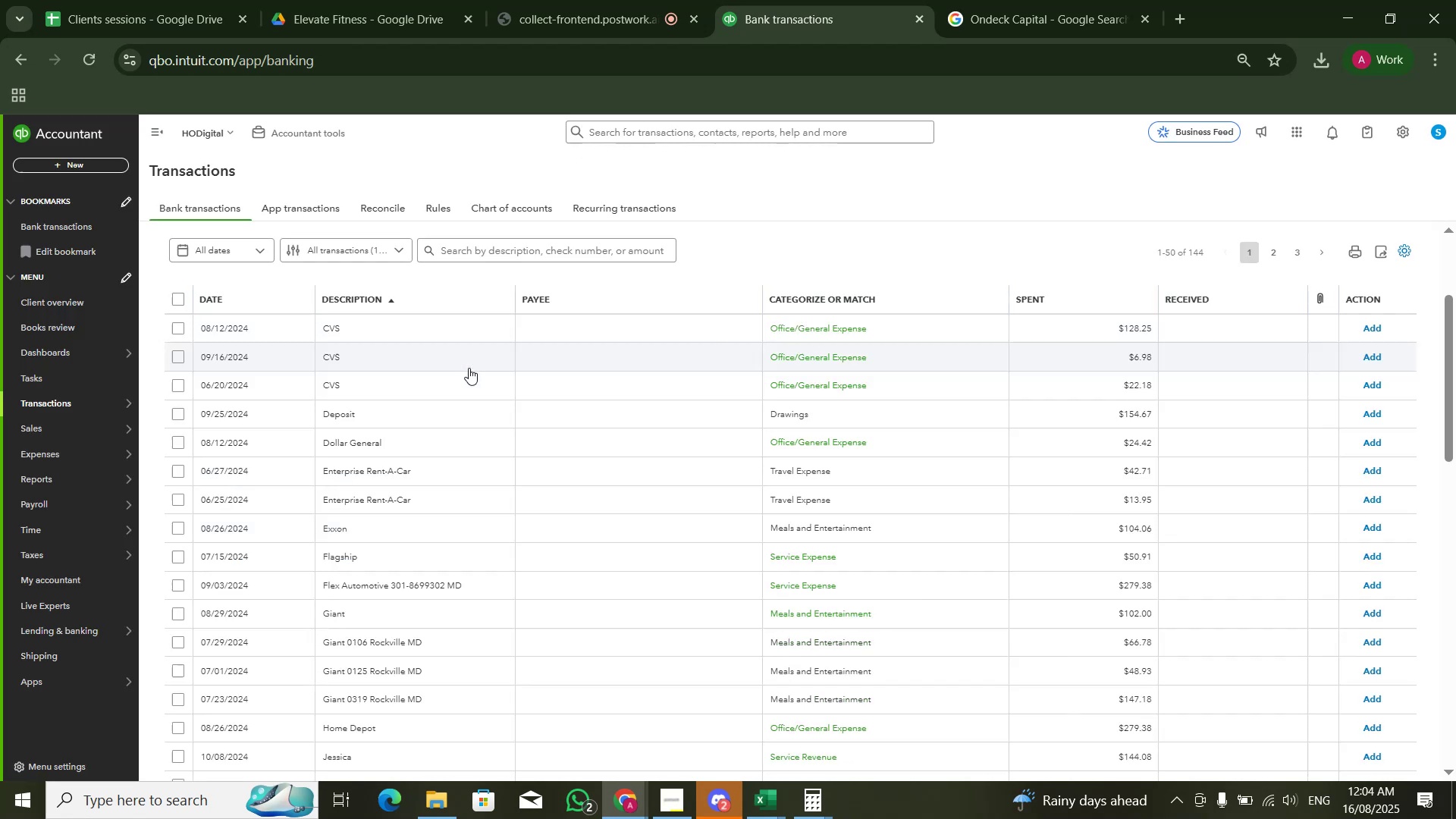 
left_click([462, 344])
 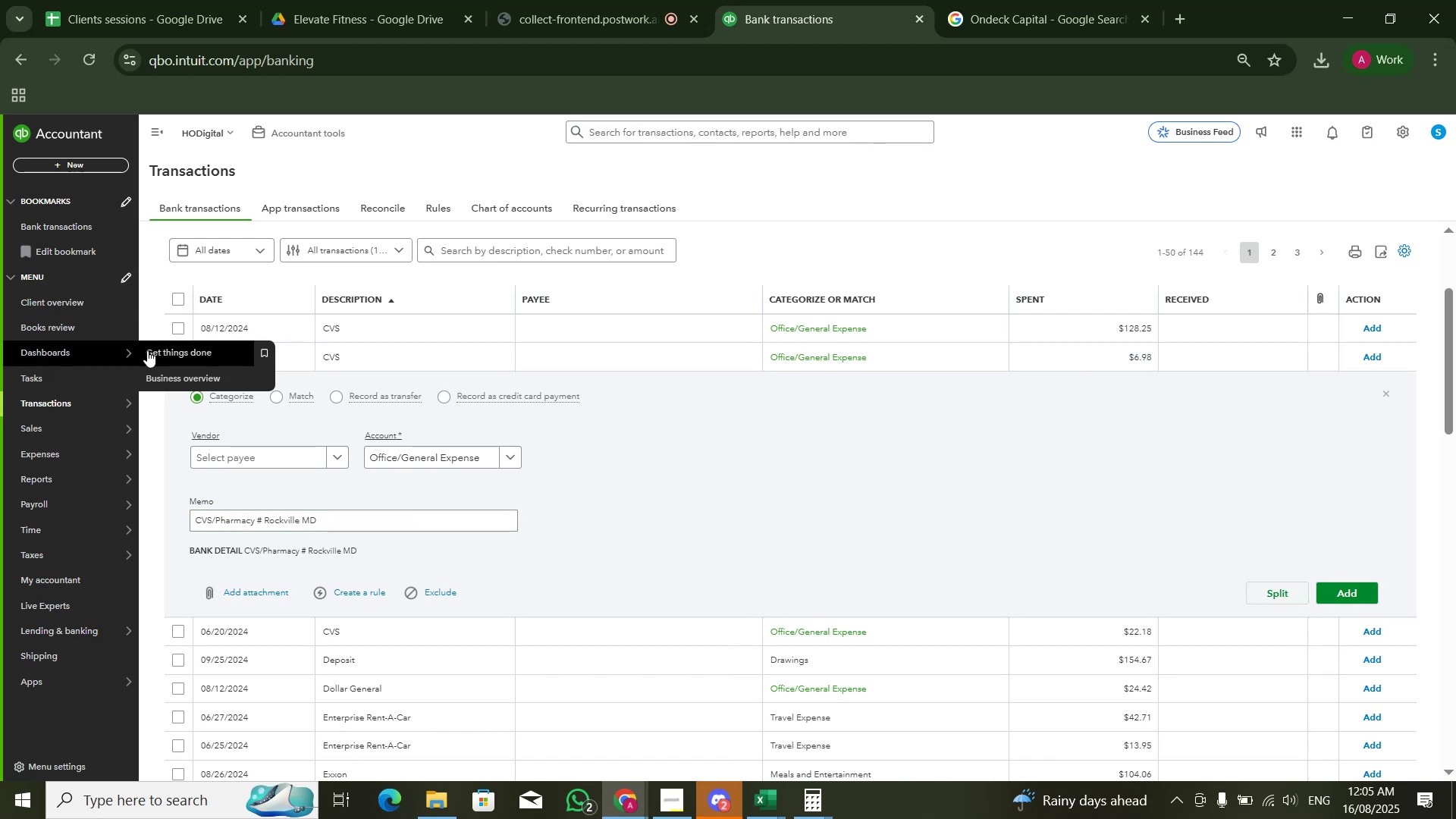 
wait(6.46)
 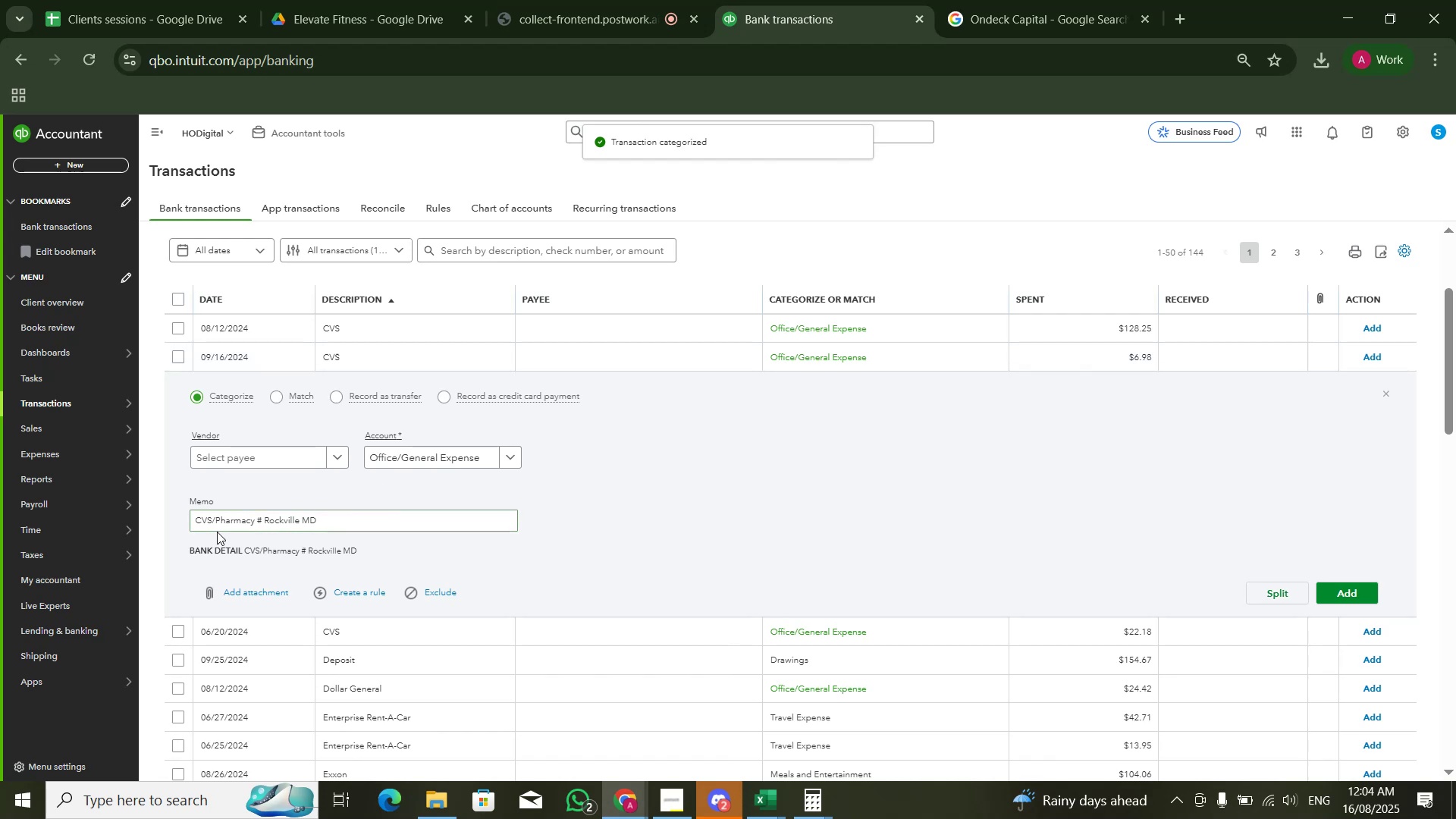 
left_click([178, 356])
 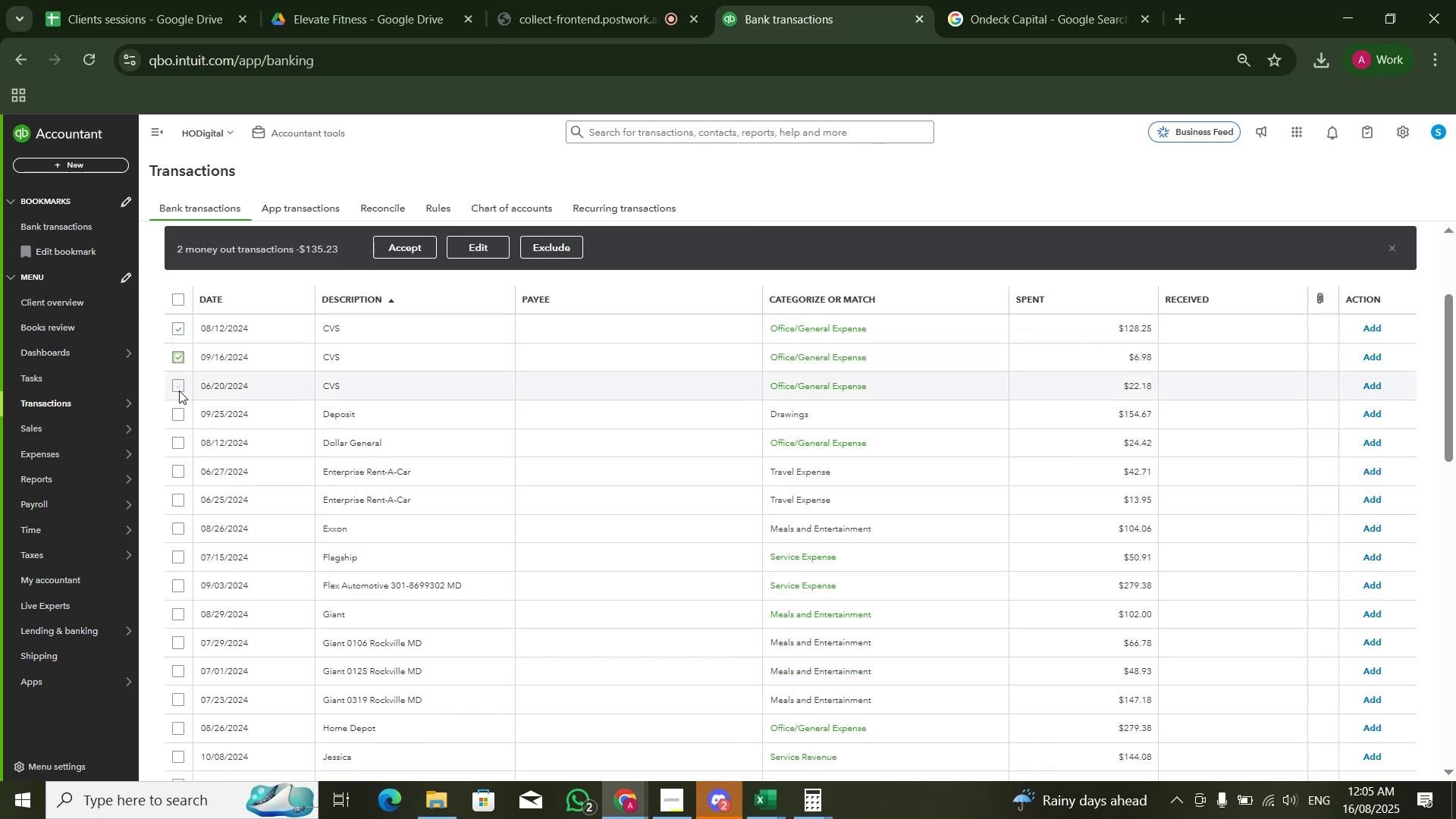 
left_click([179, 391])
 